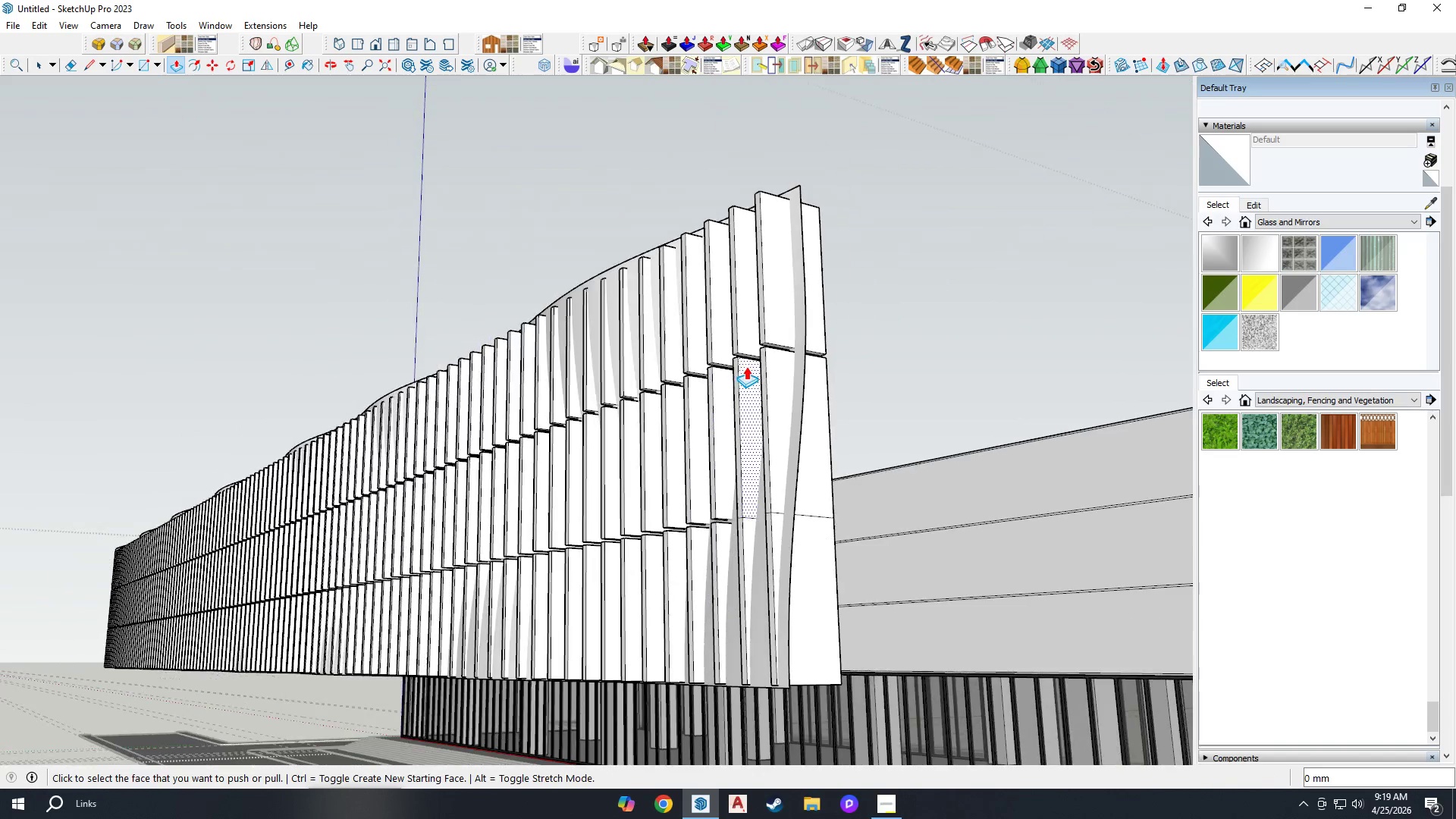 
key(Control+Z)
 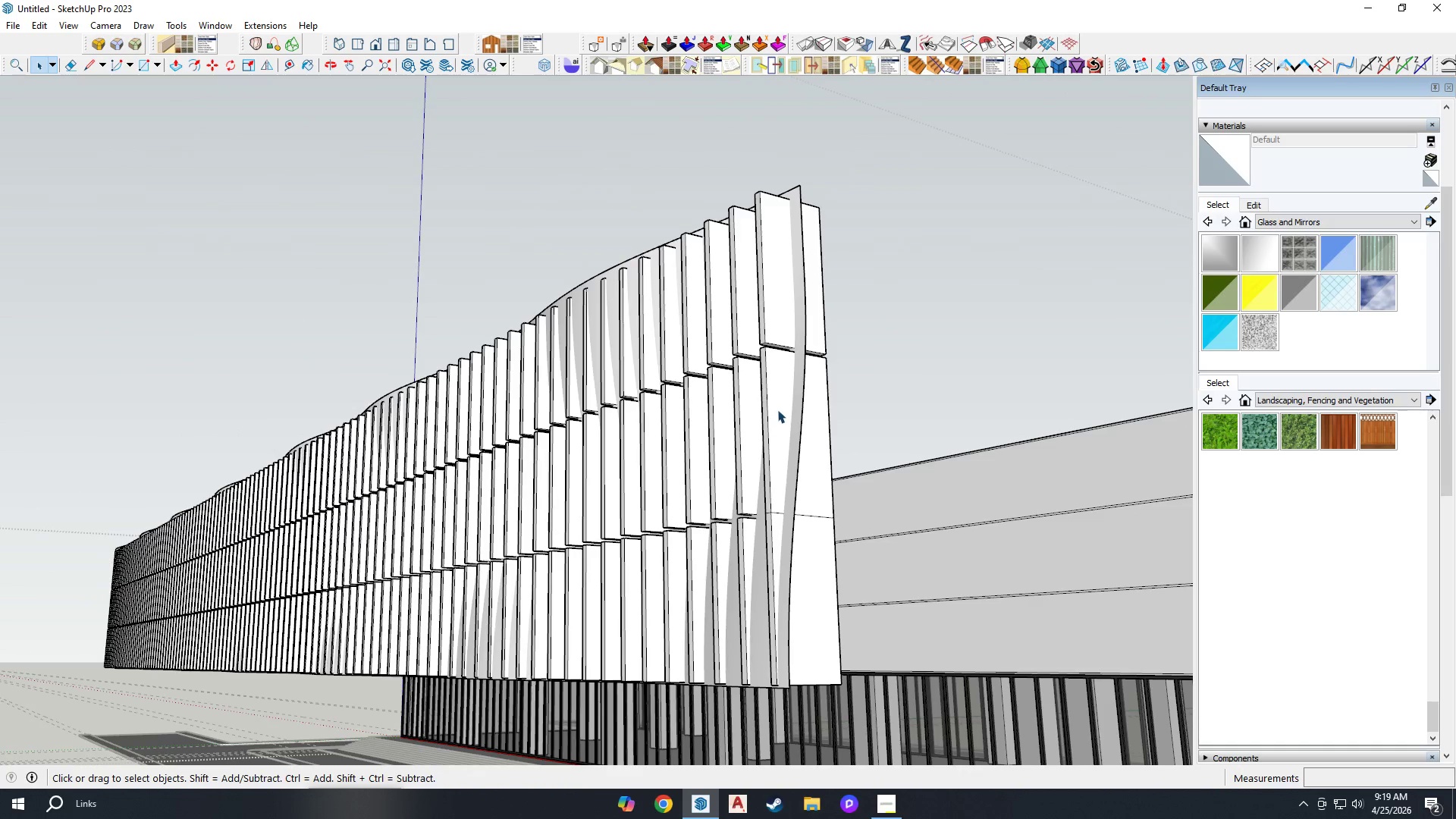 
key(Control+Z)
 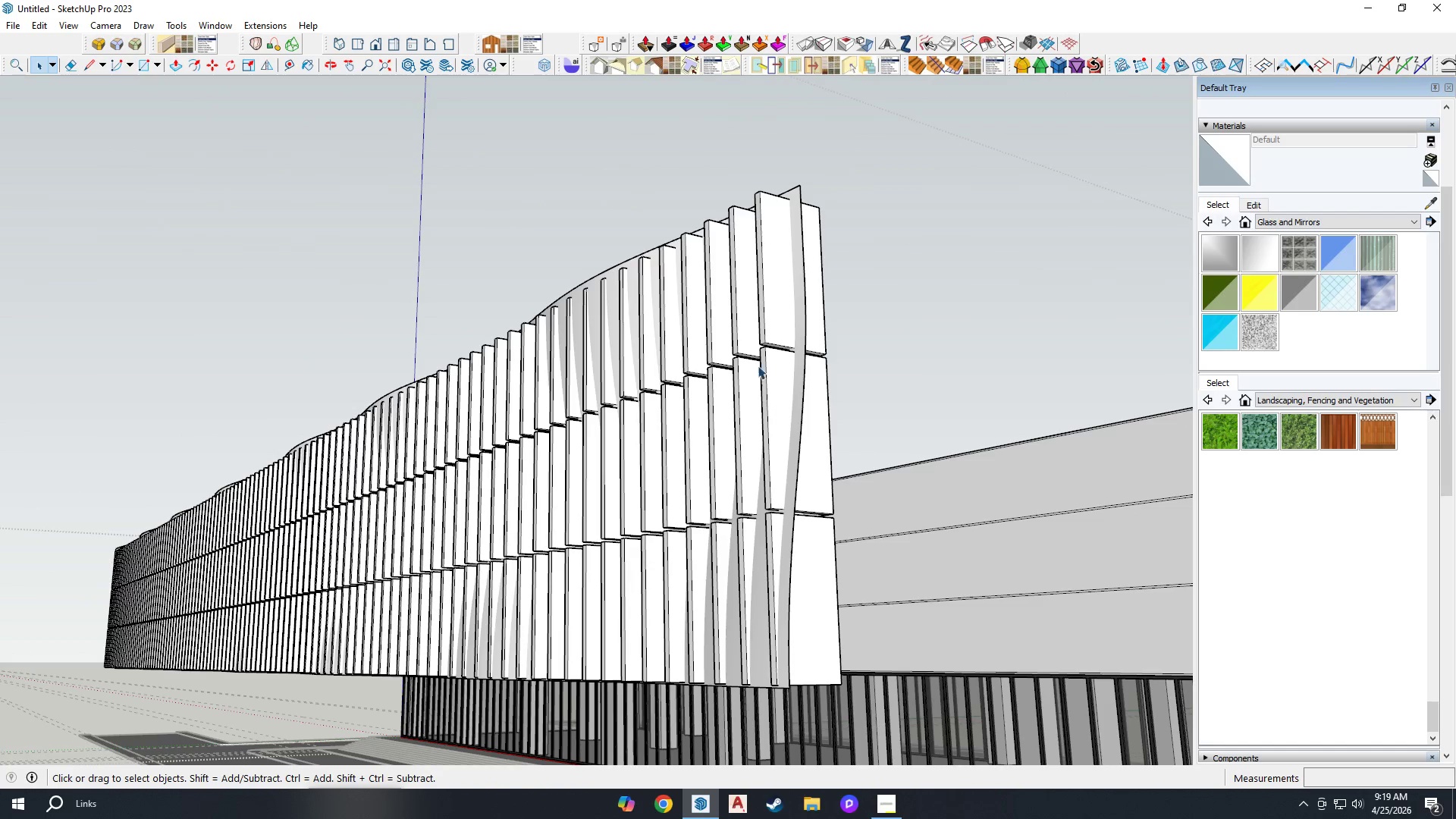 
key(Space)
 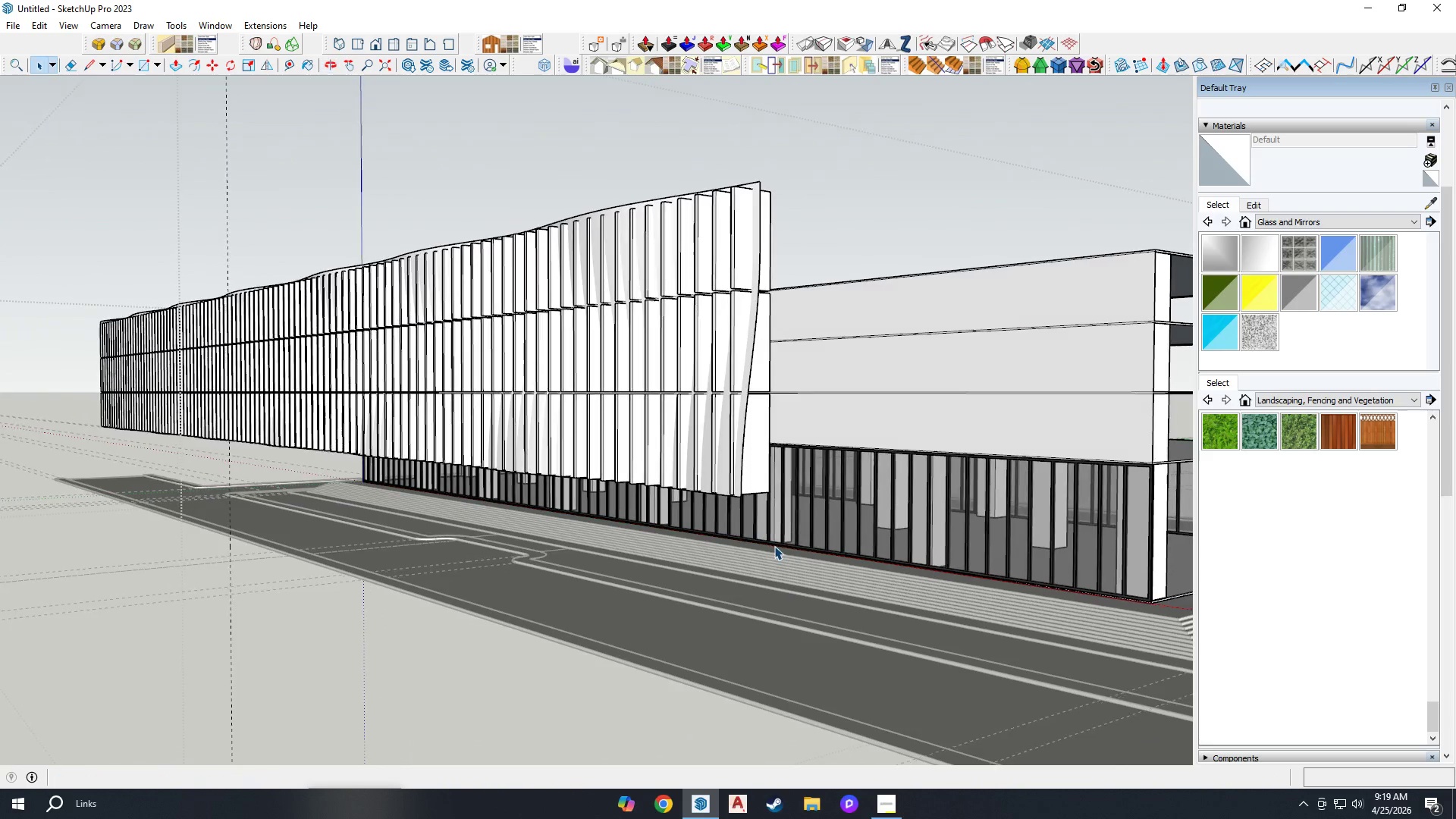 
scroll: coordinate [735, 349], scroll_direction: down, amount: 5.0
 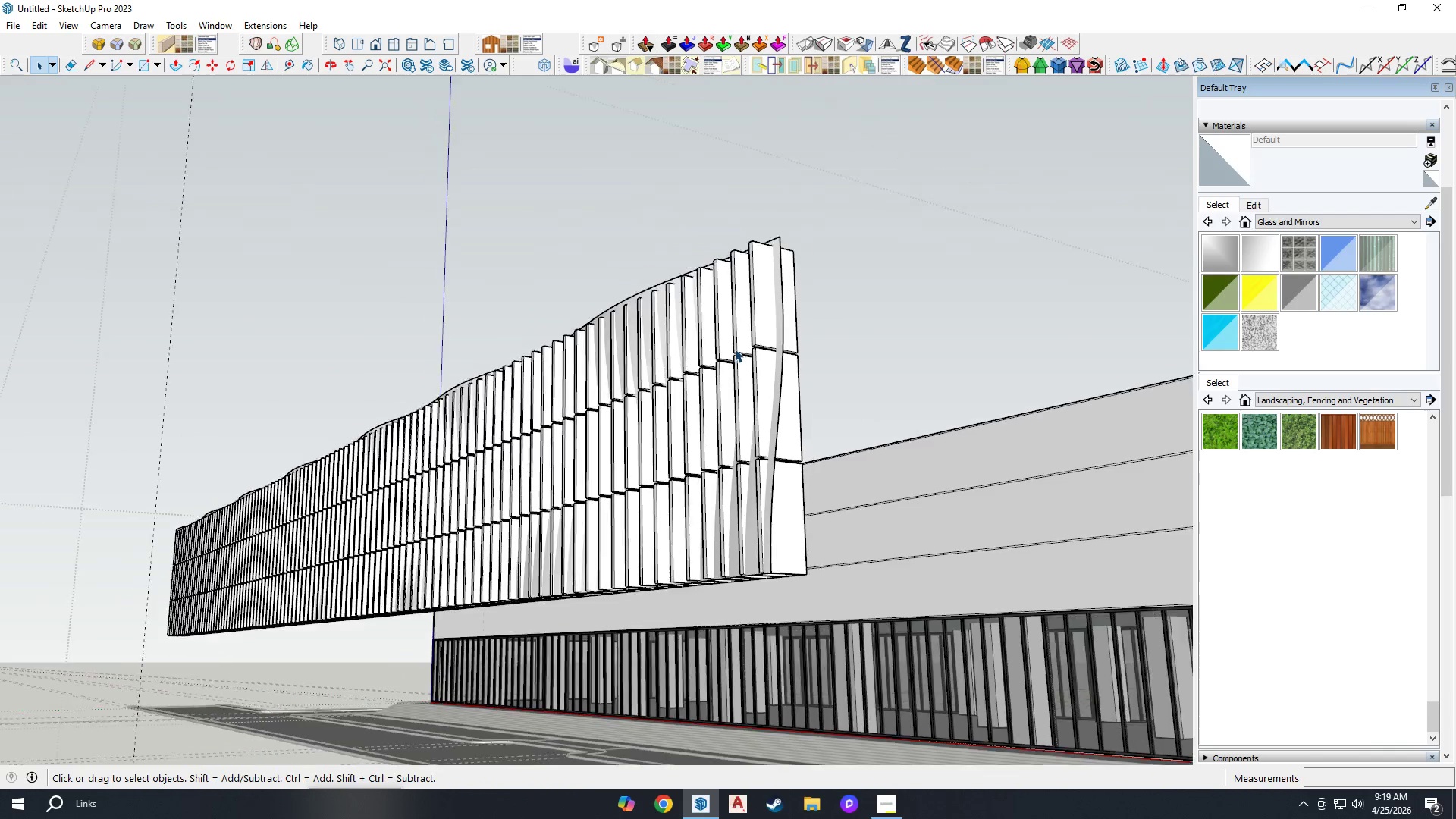 
scroll: coordinate [739, 434], scroll_direction: up, amount: 5.0
 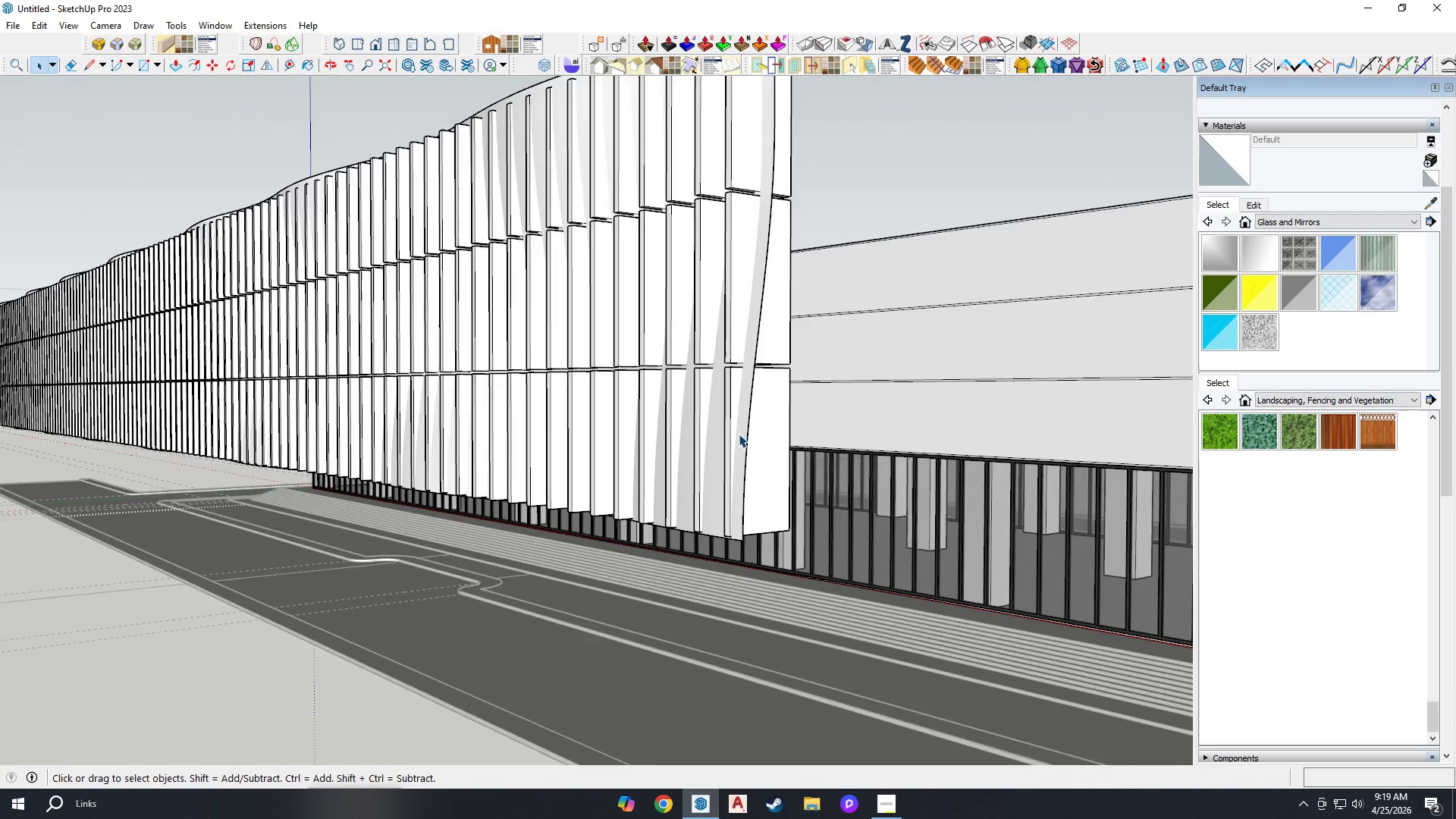 
key(H)
 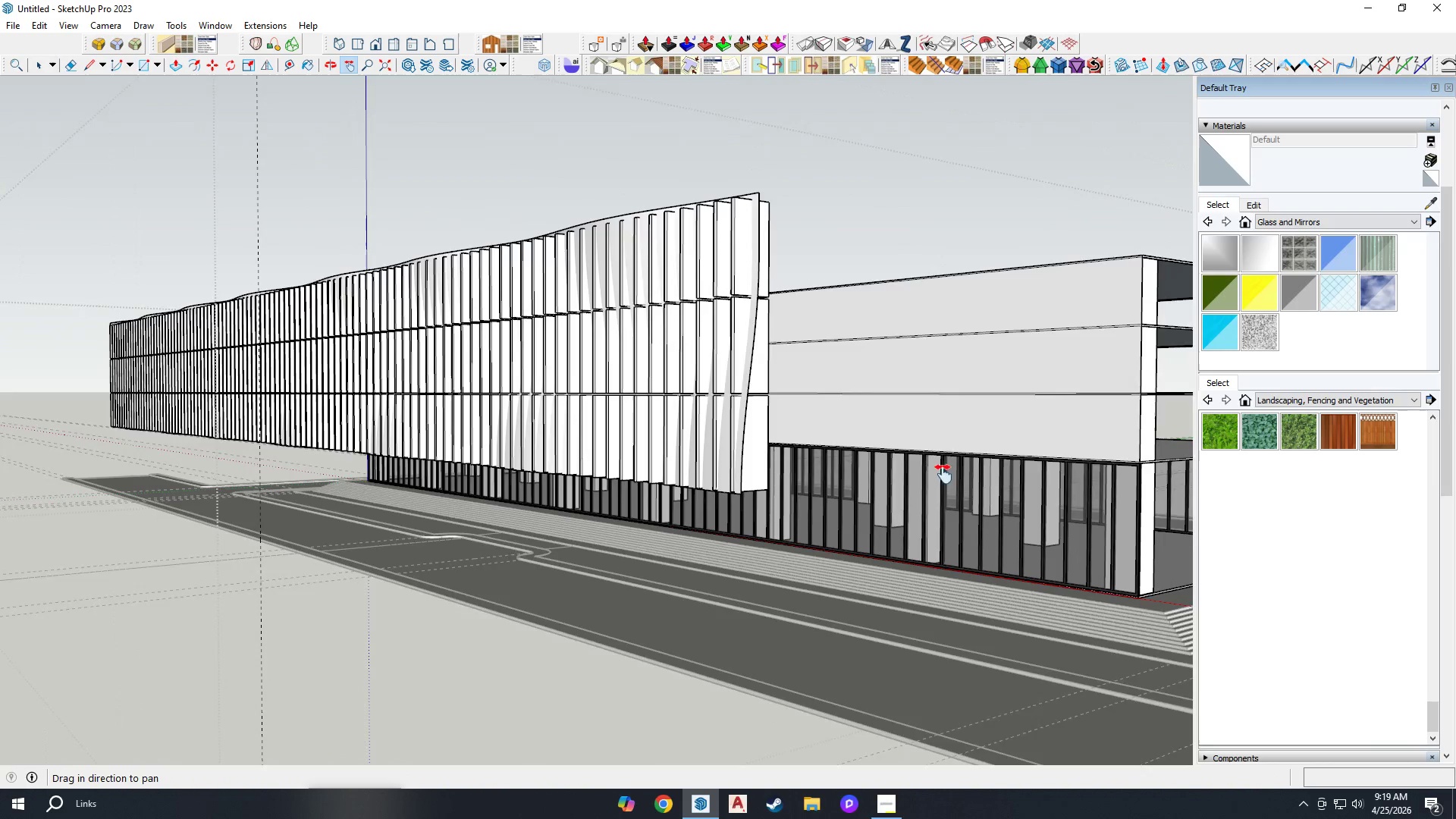 
left_click_drag(start_coordinate=[941, 469], to_coordinate=[718, 470])
 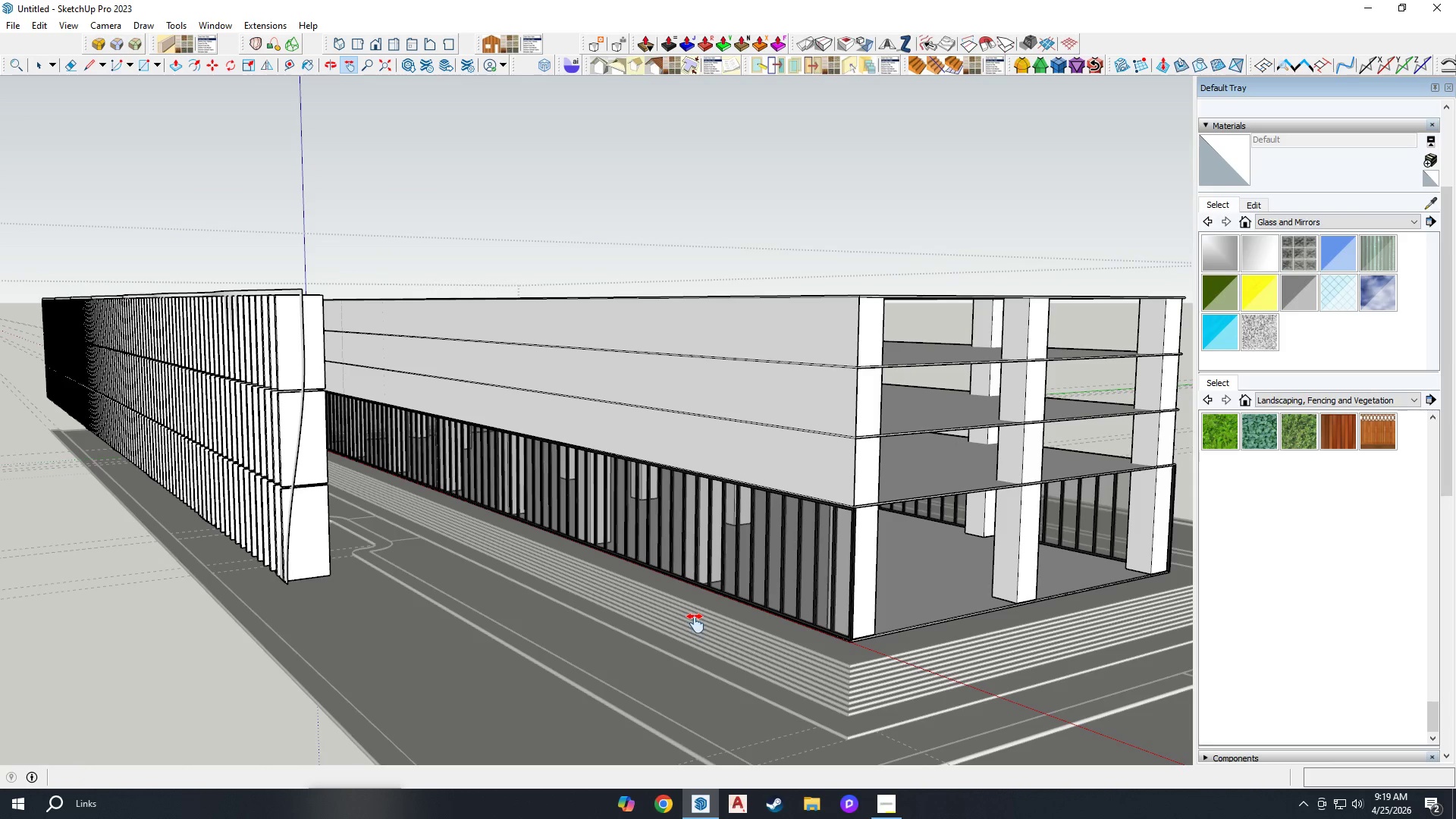 
scroll: coordinate [782, 513], scroll_direction: down, amount: 9.0
 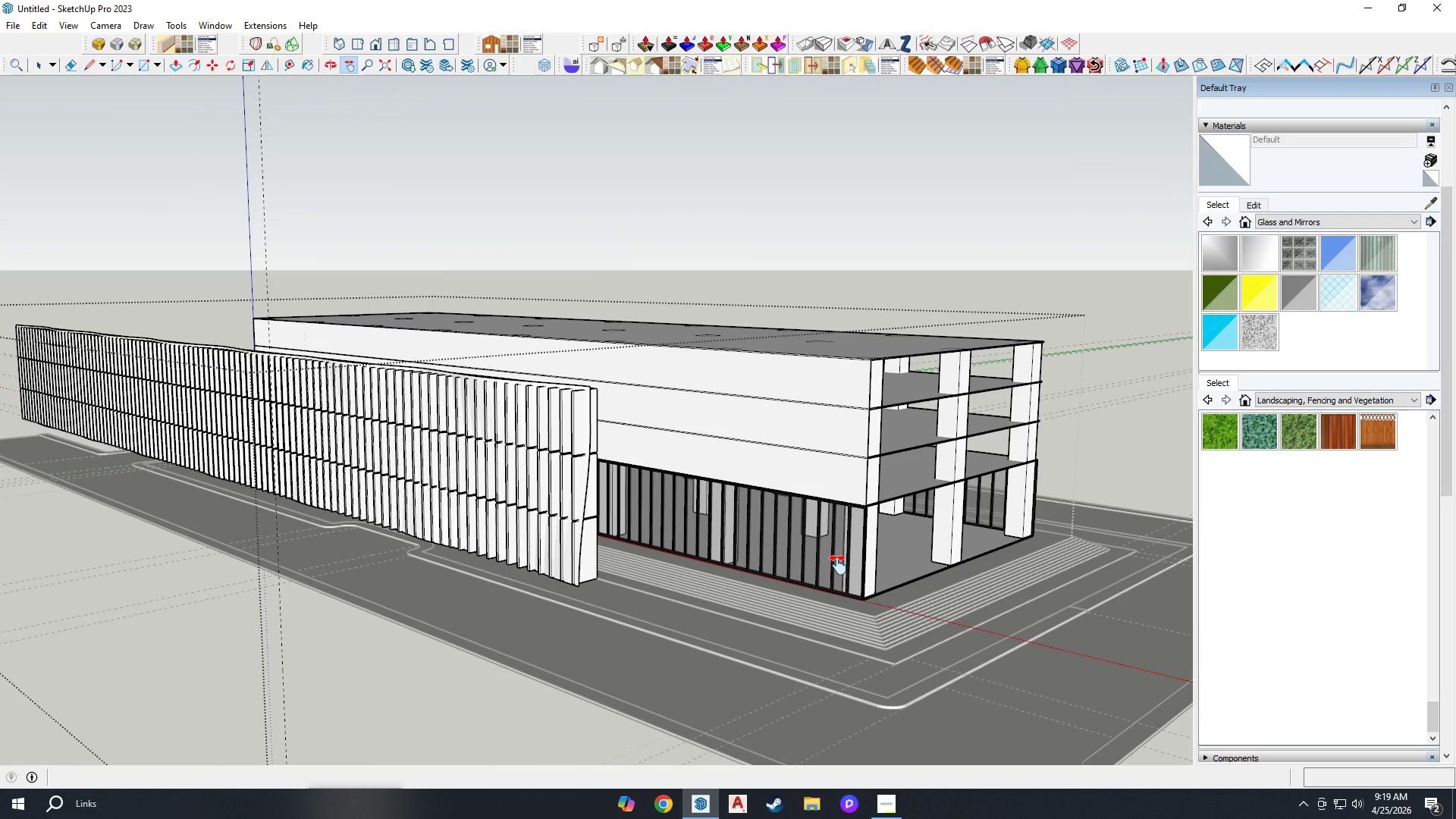 
wait(7.24)
 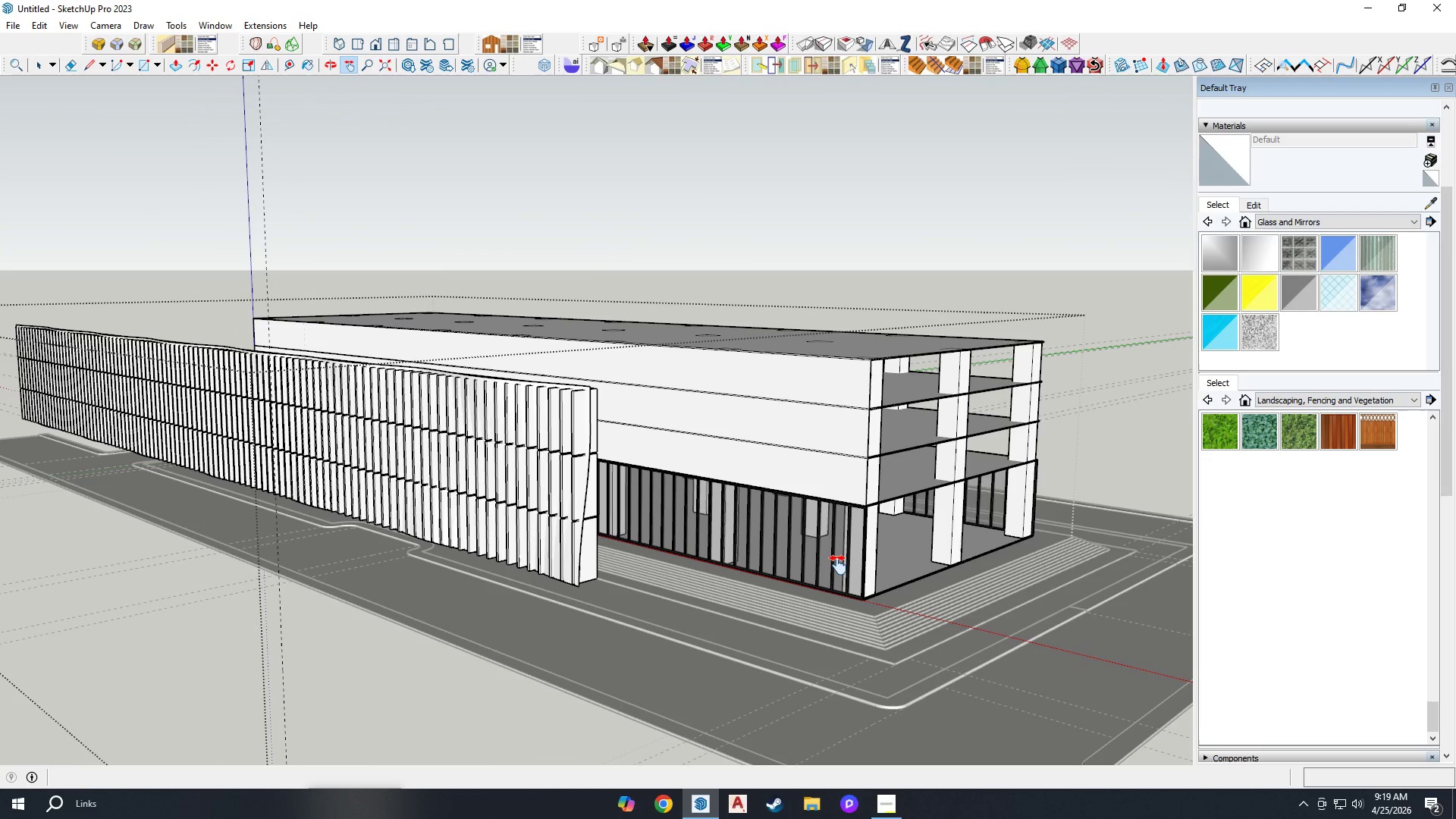 
scroll: coordinate [817, 534], scroll_direction: down, amount: 4.0
 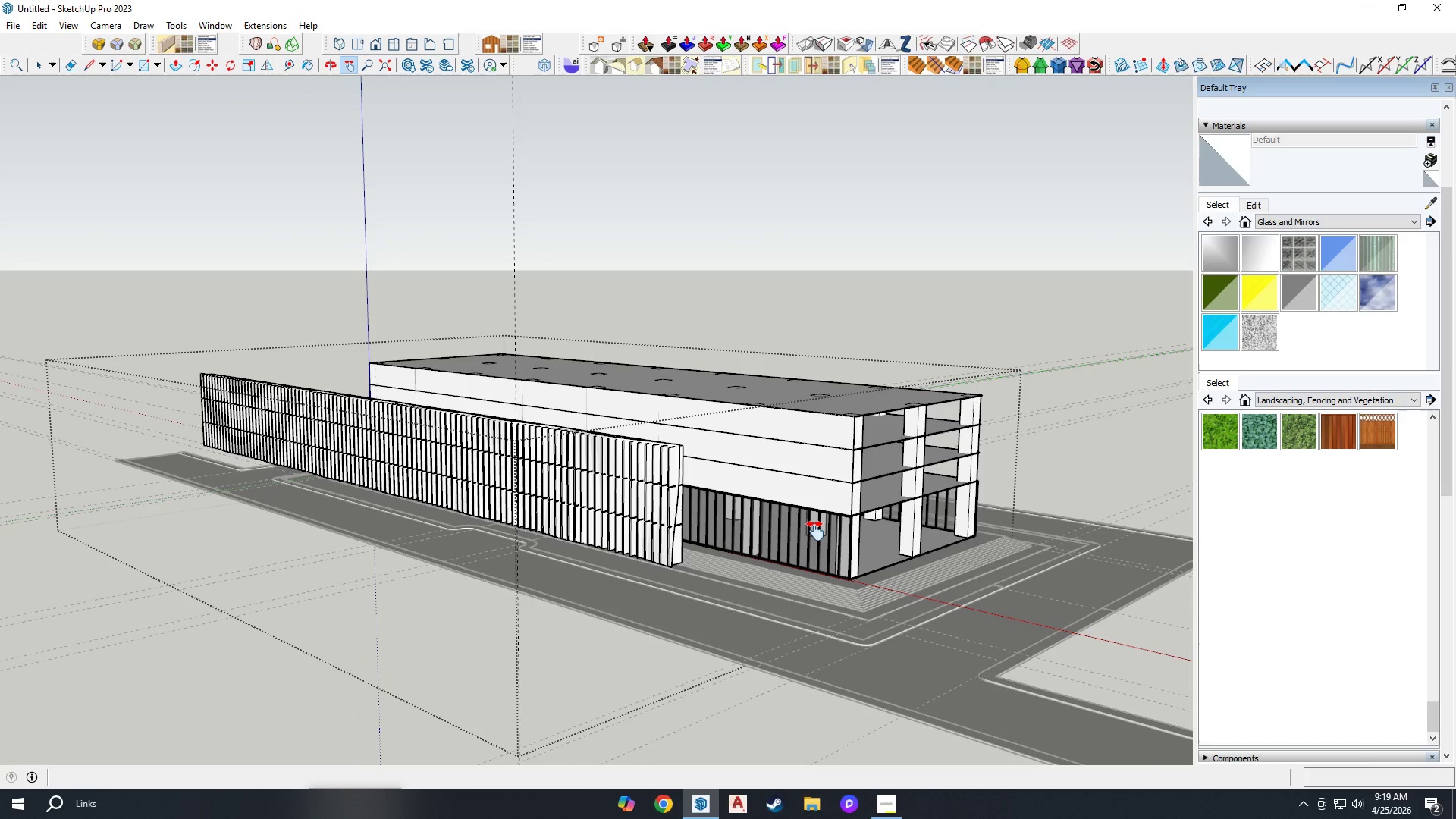 
scroll: coordinate [938, 499], scroll_direction: up, amount: 7.0
 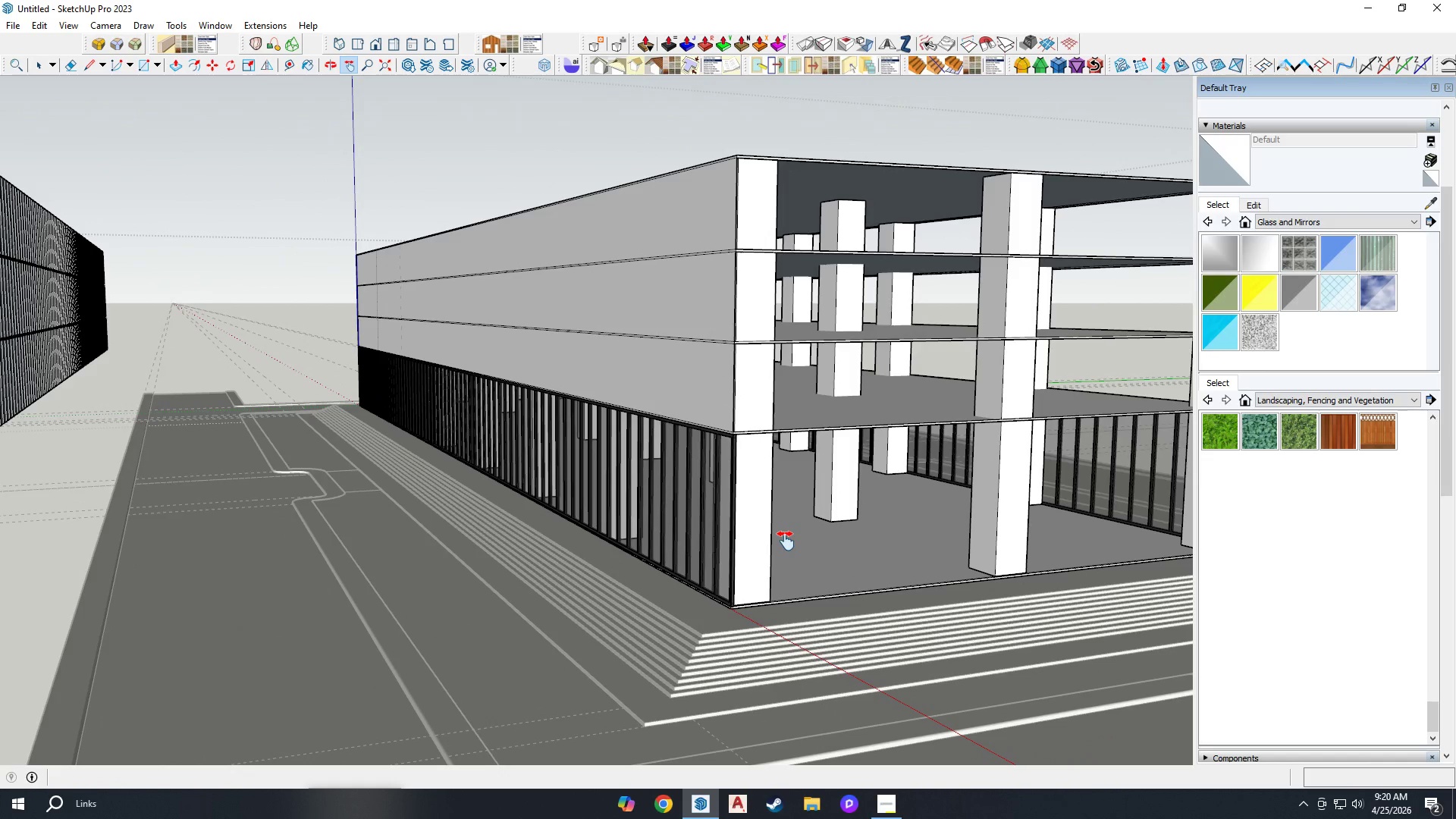 
wait(19.06)
 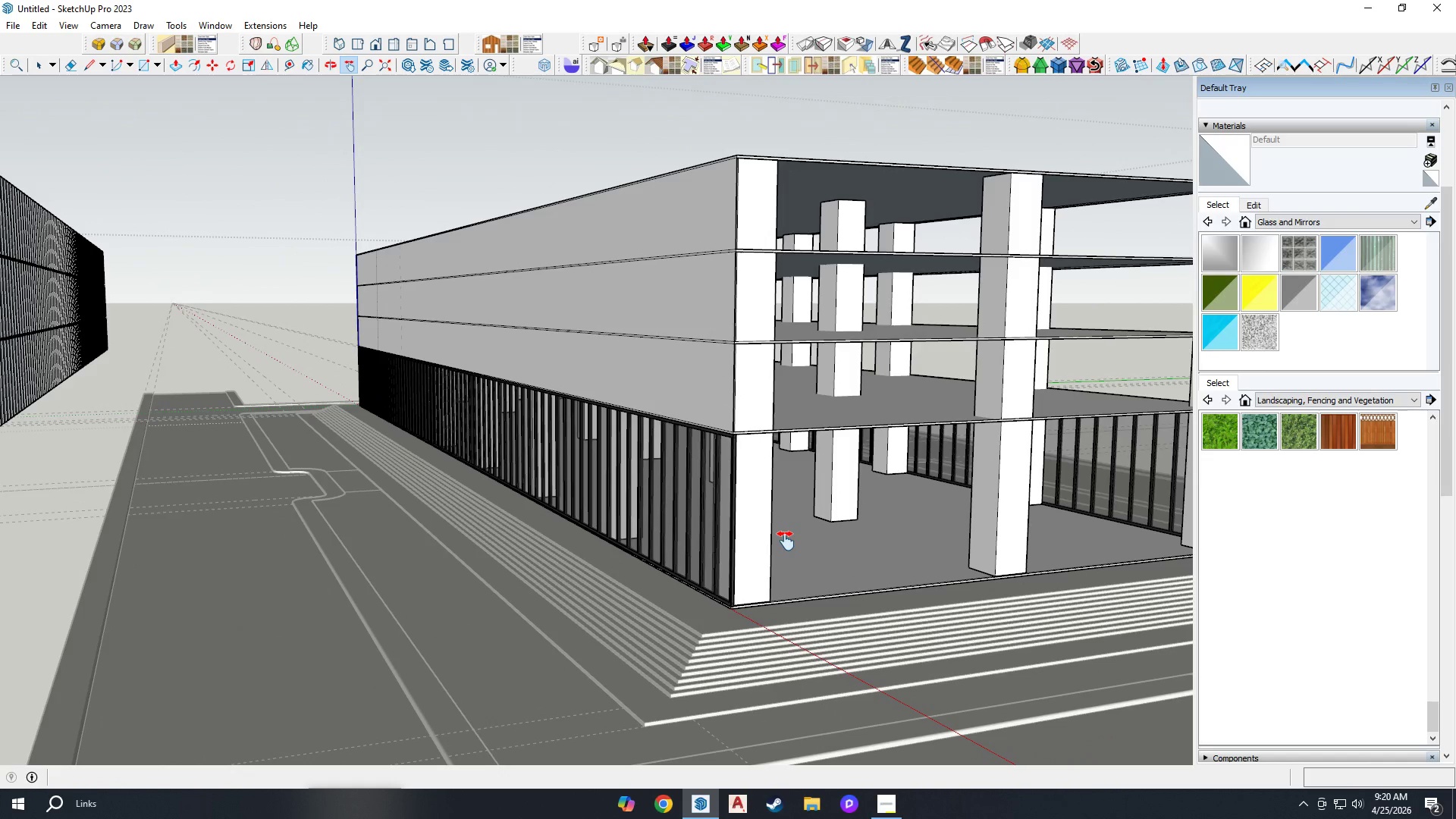 
scroll: coordinate [837, 497], scroll_direction: up, amount: 4.0
 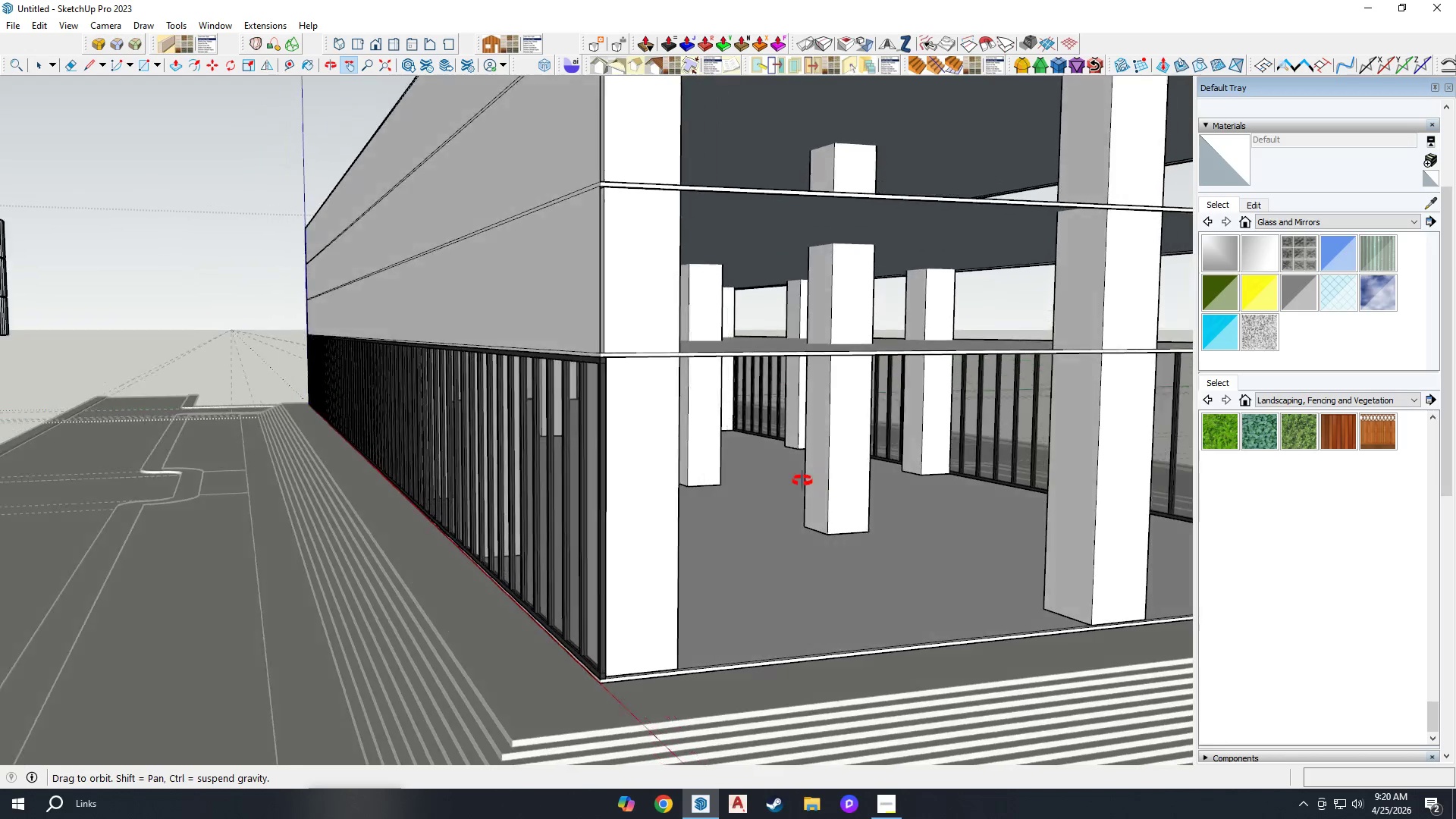 
scroll: coordinate [780, 482], scroll_direction: down, amount: 3.0
 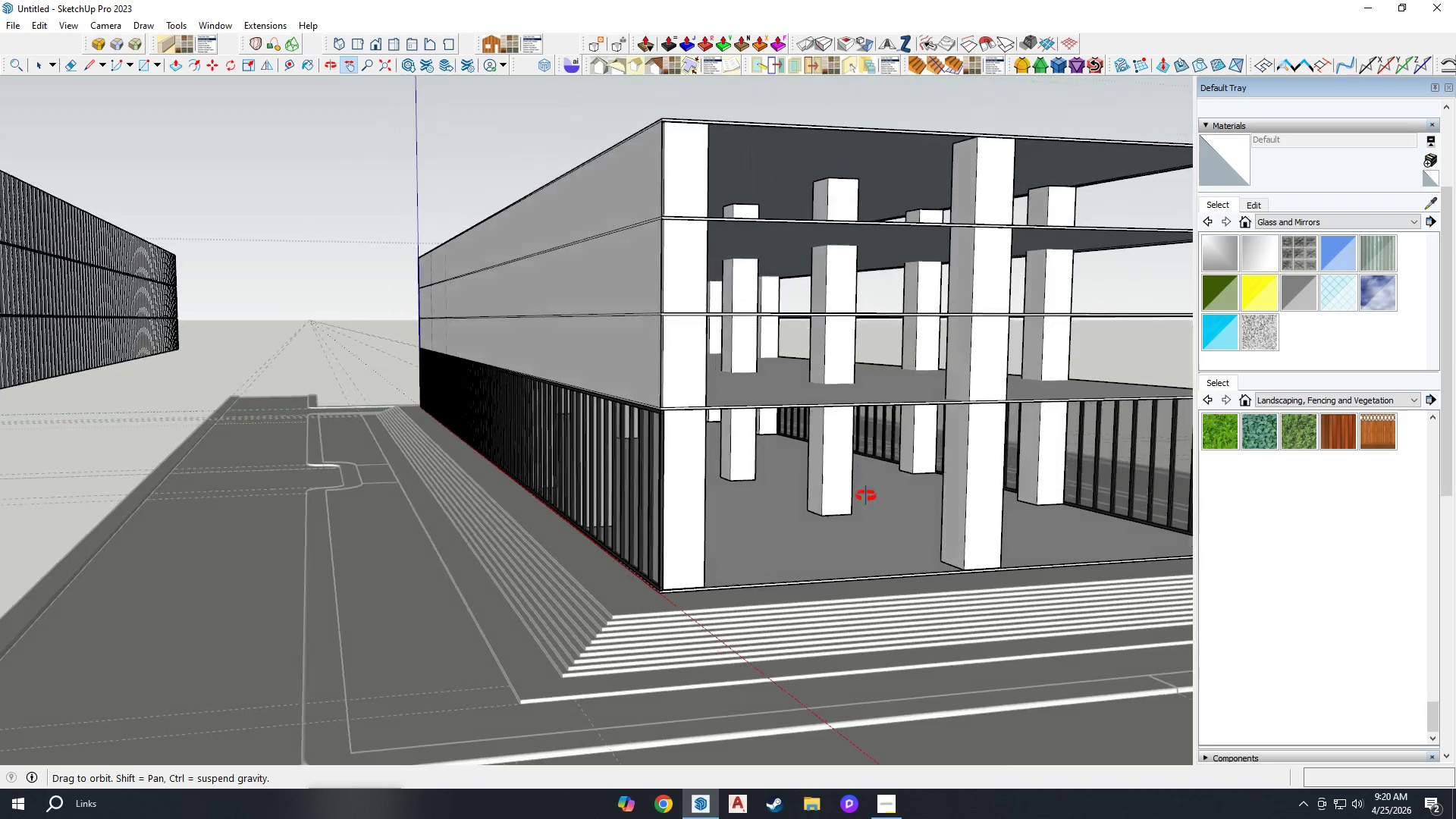 
left_click_drag(start_coordinate=[922, 433], to_coordinate=[856, 452])
 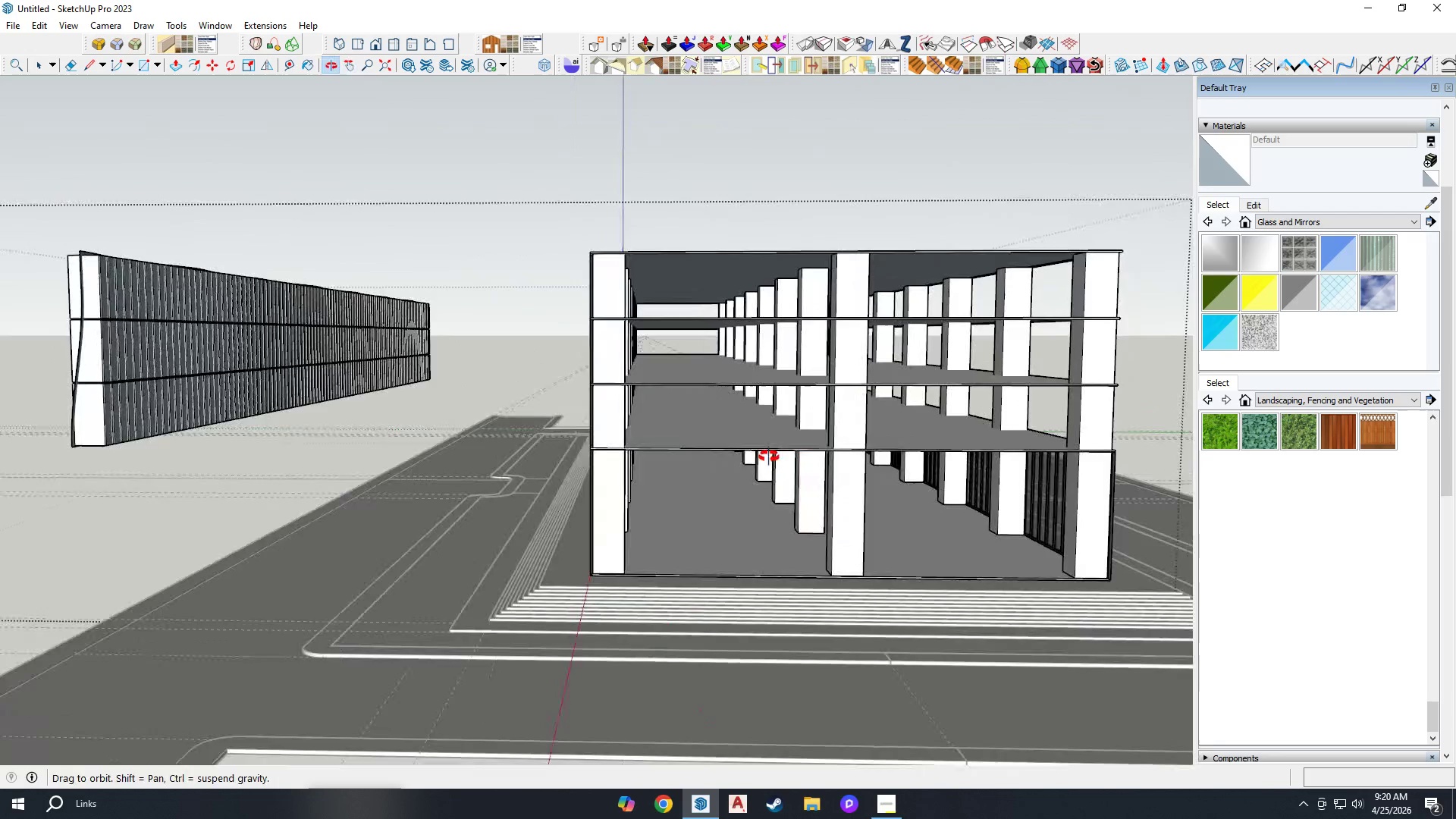 
scroll: coordinate [880, 492], scroll_direction: down, amount: 3.0
 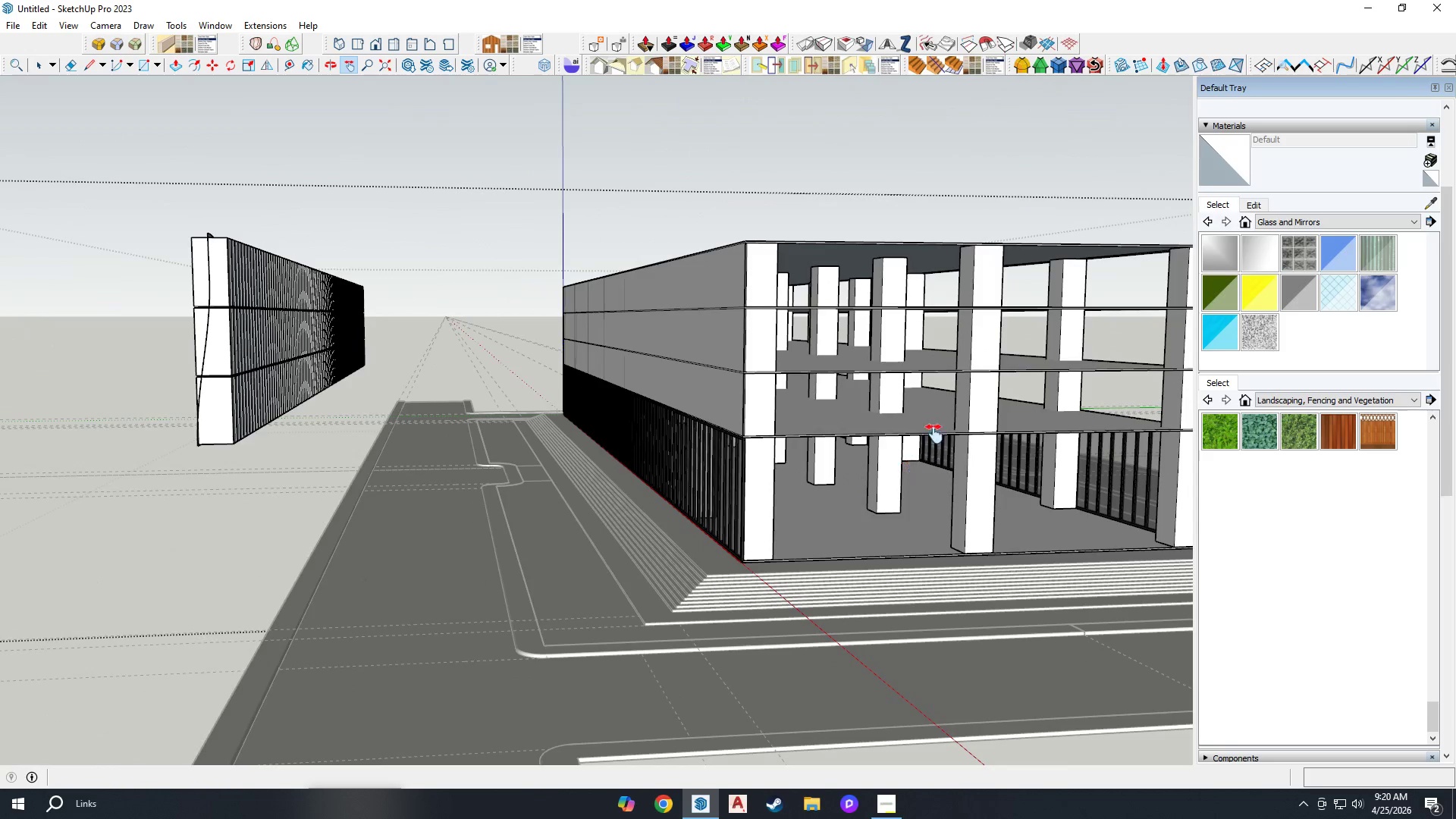 
left_click_drag(start_coordinate=[1021, 490], to_coordinate=[941, 497])
 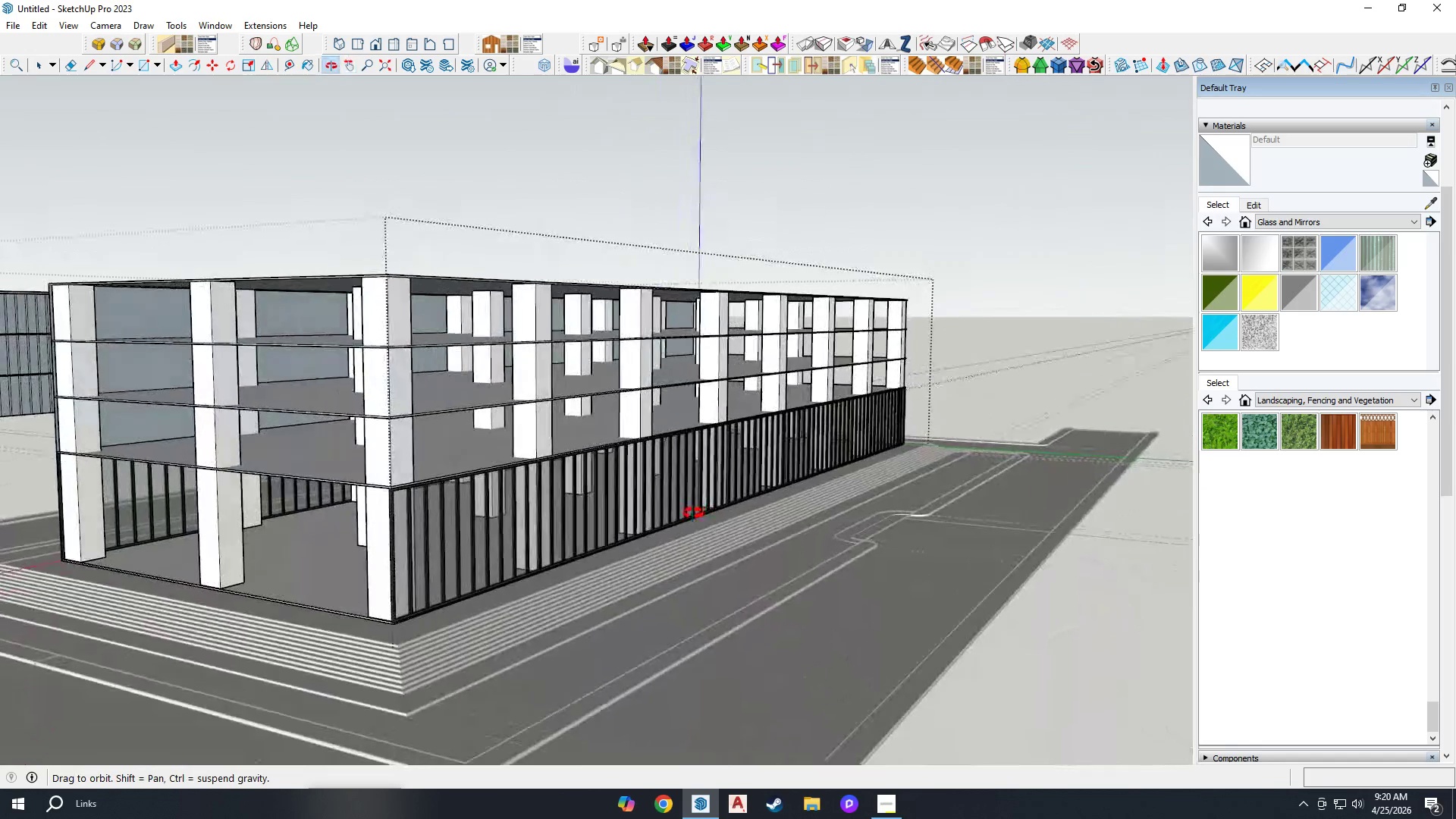 
left_click_drag(start_coordinate=[570, 508], to_coordinate=[898, 482])
 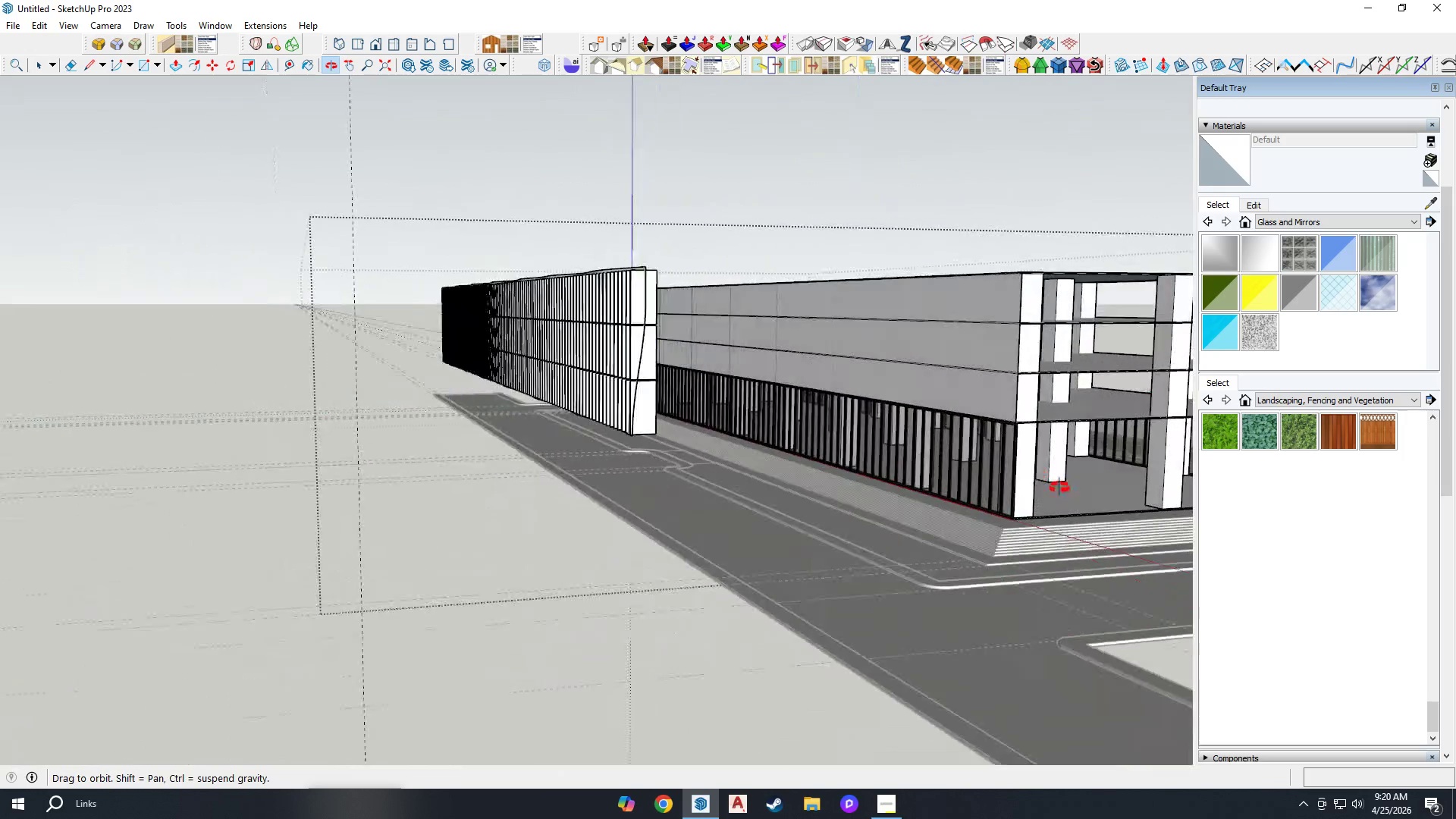 
left_click_drag(start_coordinate=[949, 441], to_coordinate=[579, 533])
 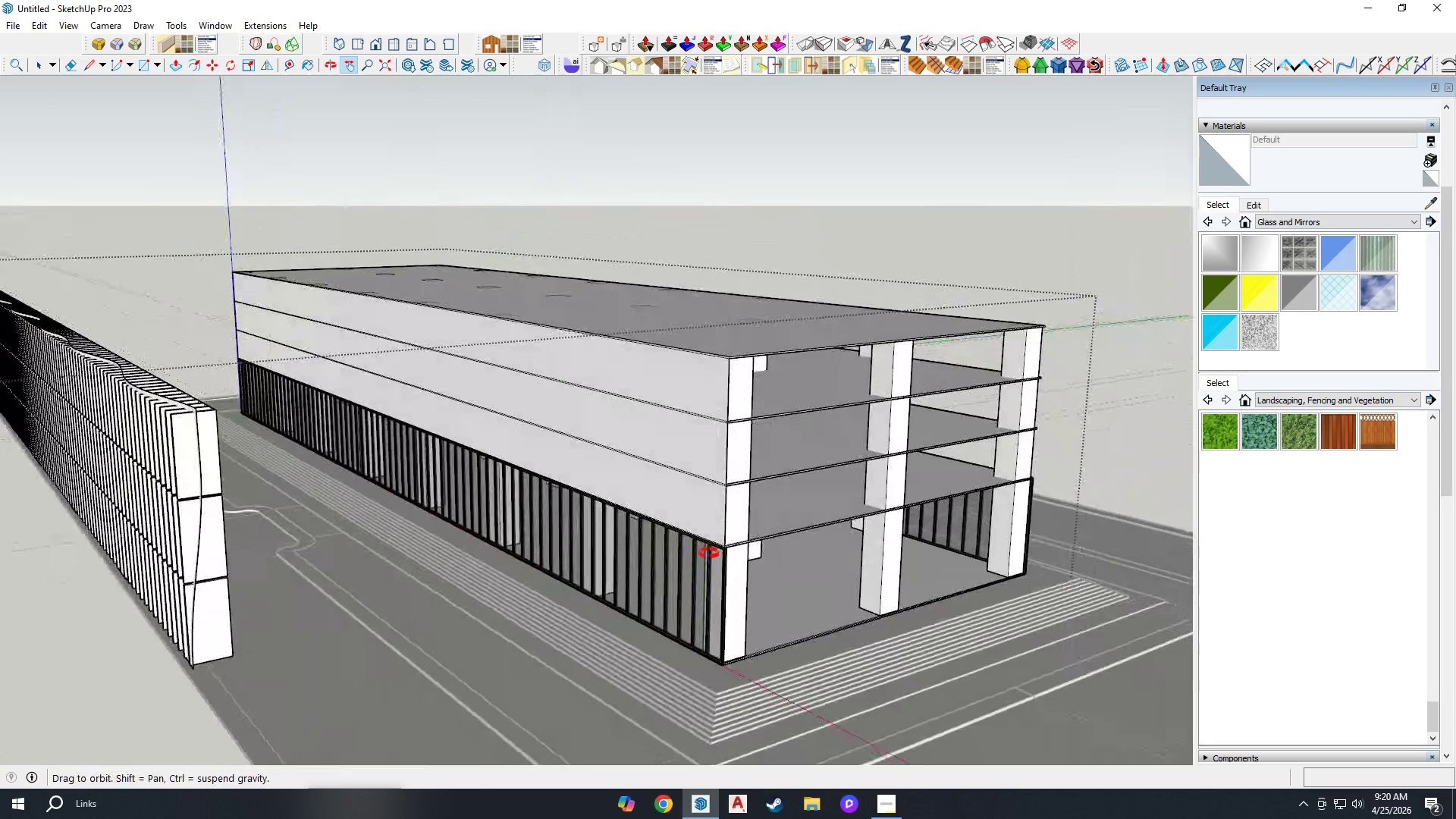 
scroll: coordinate [960, 441], scroll_direction: up, amount: 3.0
 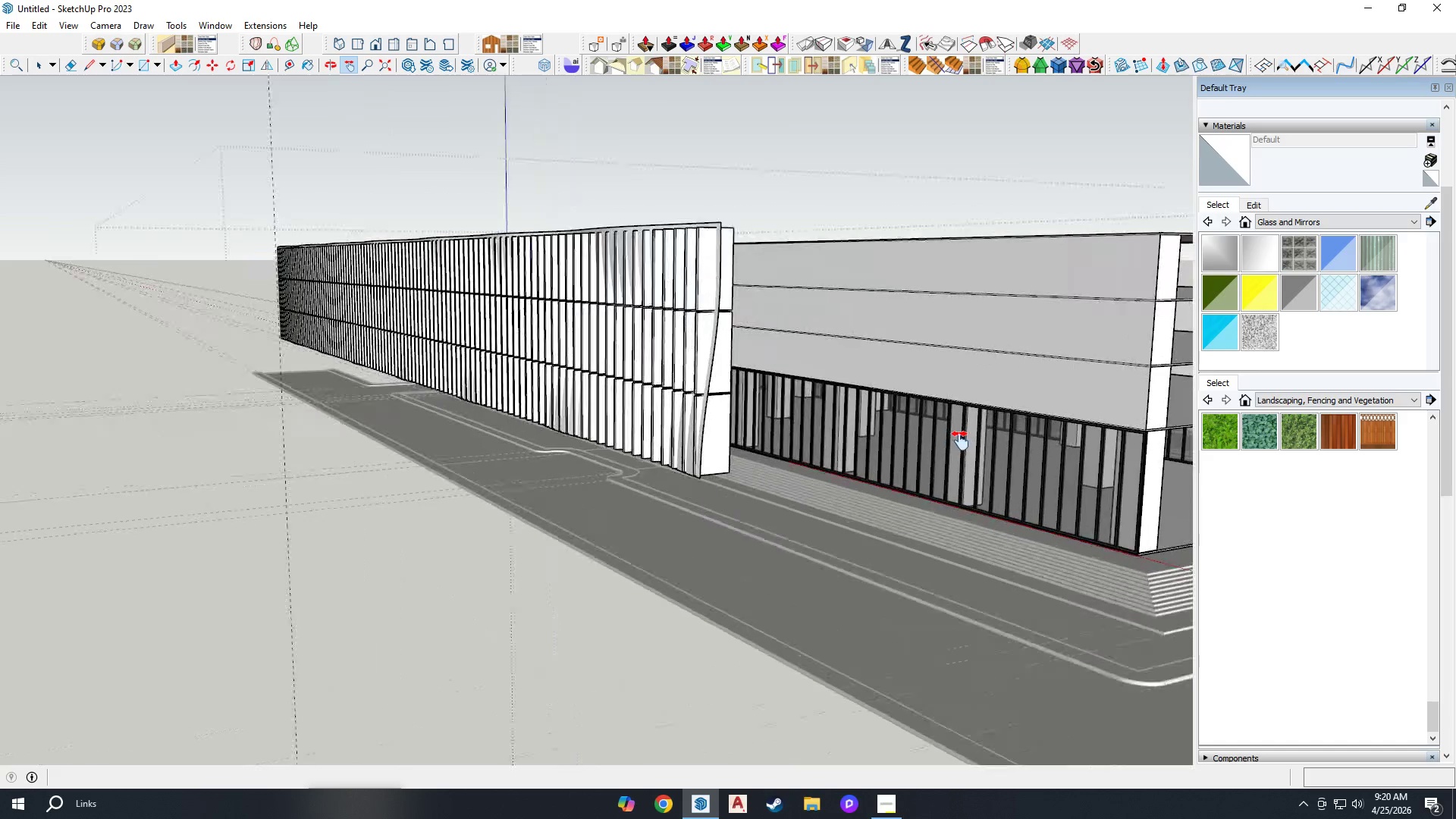 
key(Space)
 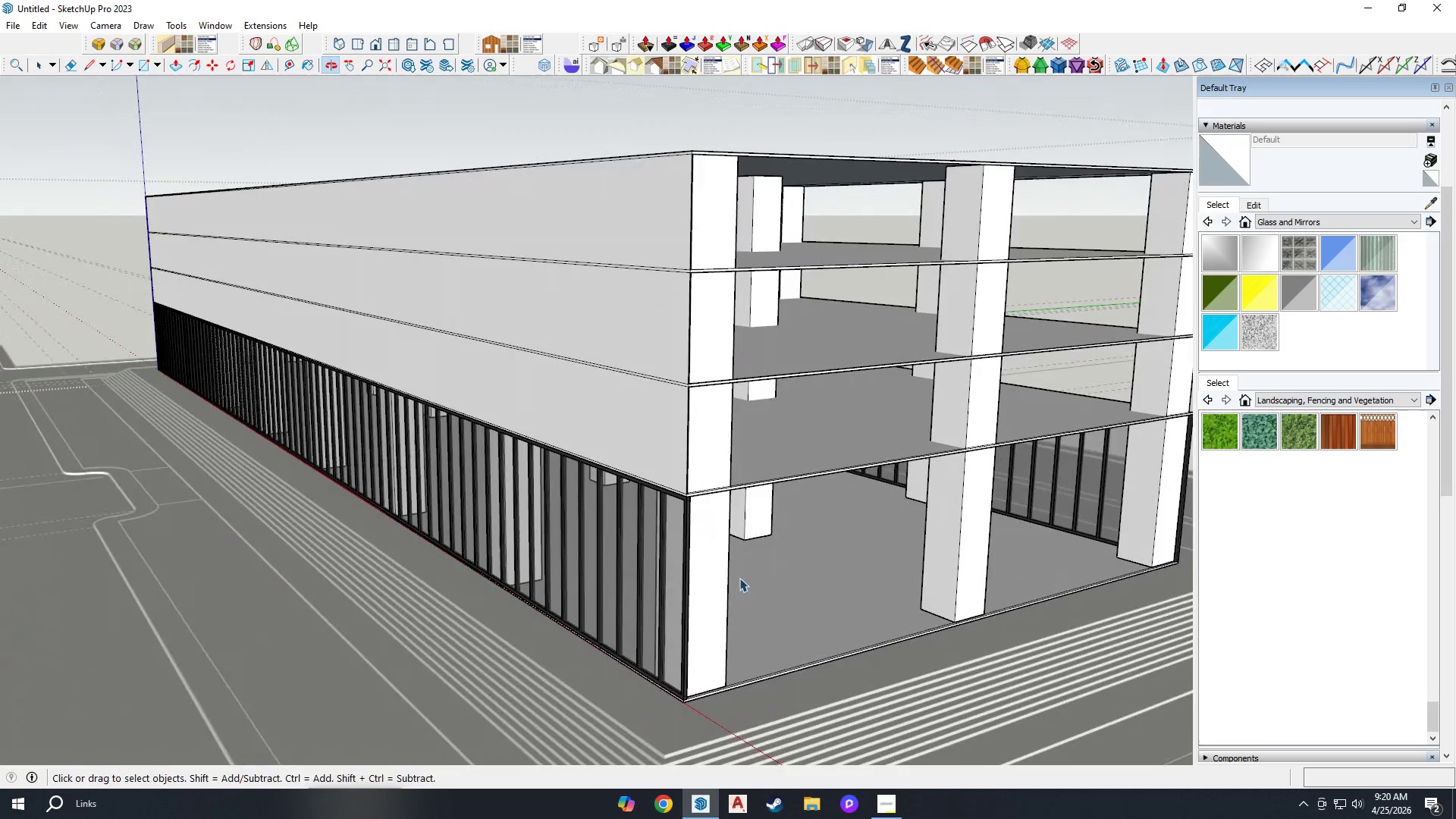 
scroll: coordinate [709, 507], scroll_direction: up, amount: 5.0
 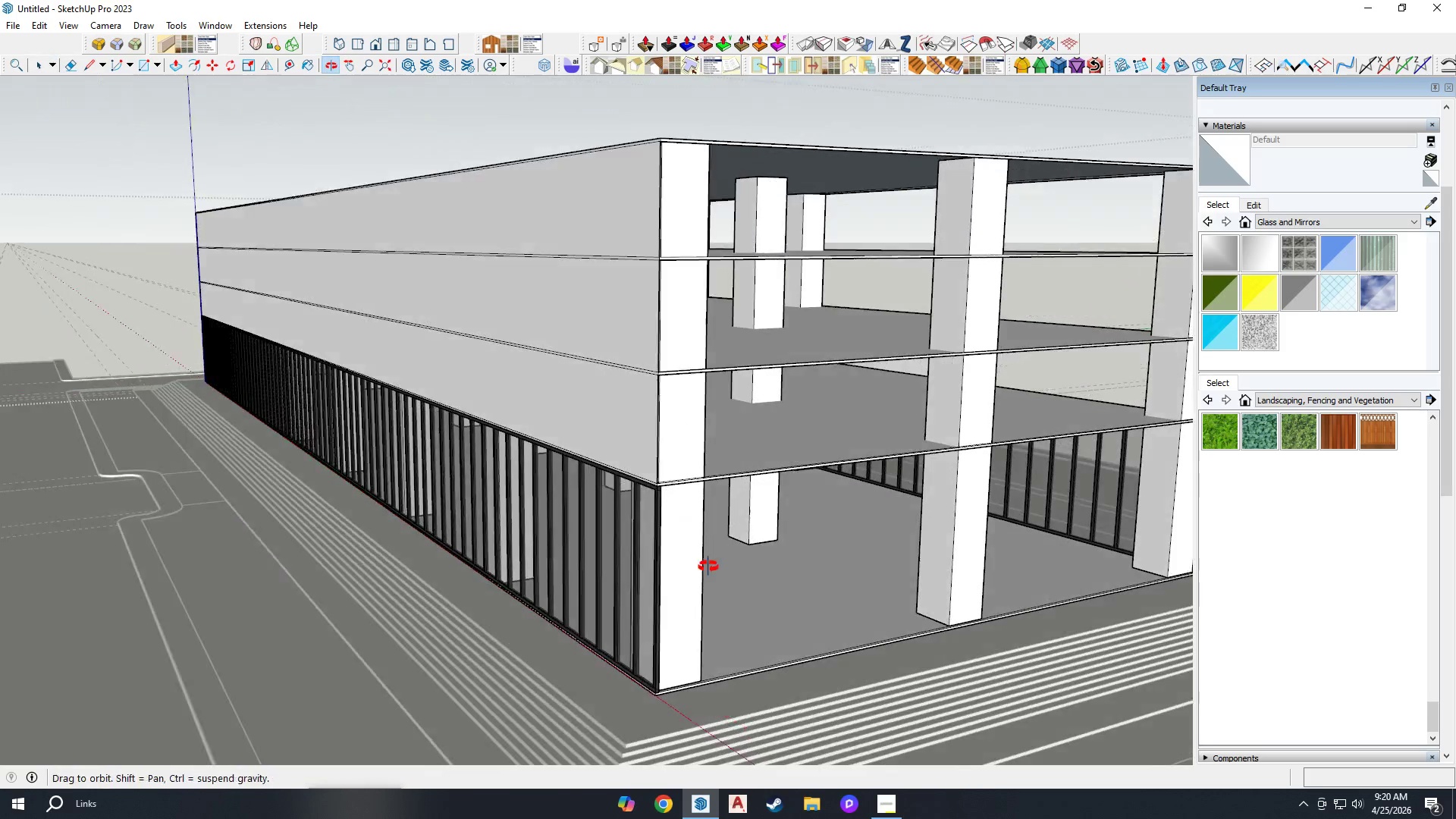 
key(H)
 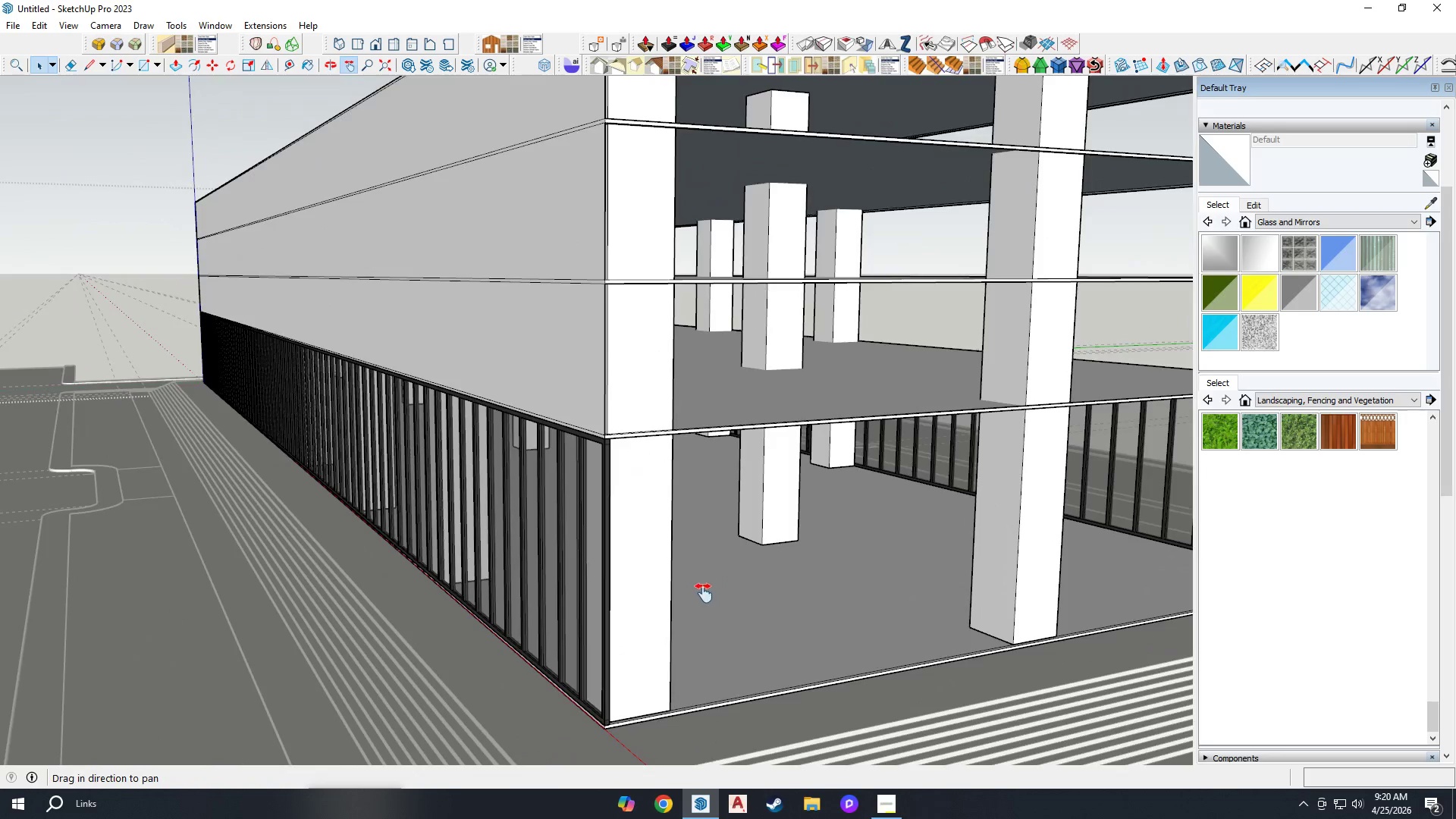 
left_click_drag(start_coordinate=[701, 593], to_coordinate=[597, 502])
 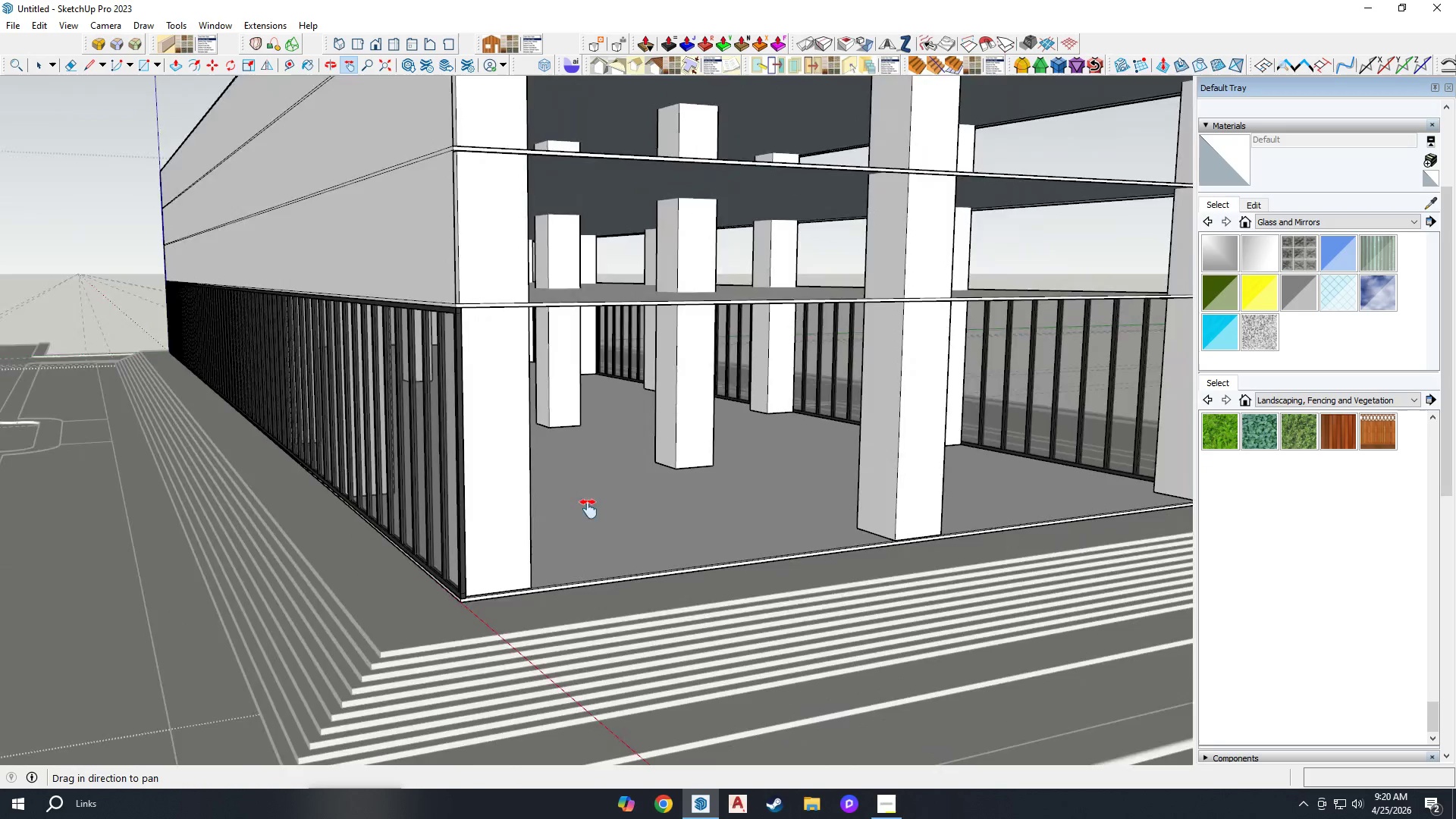 
scroll: coordinate [707, 566], scroll_direction: up, amount: 2.0
 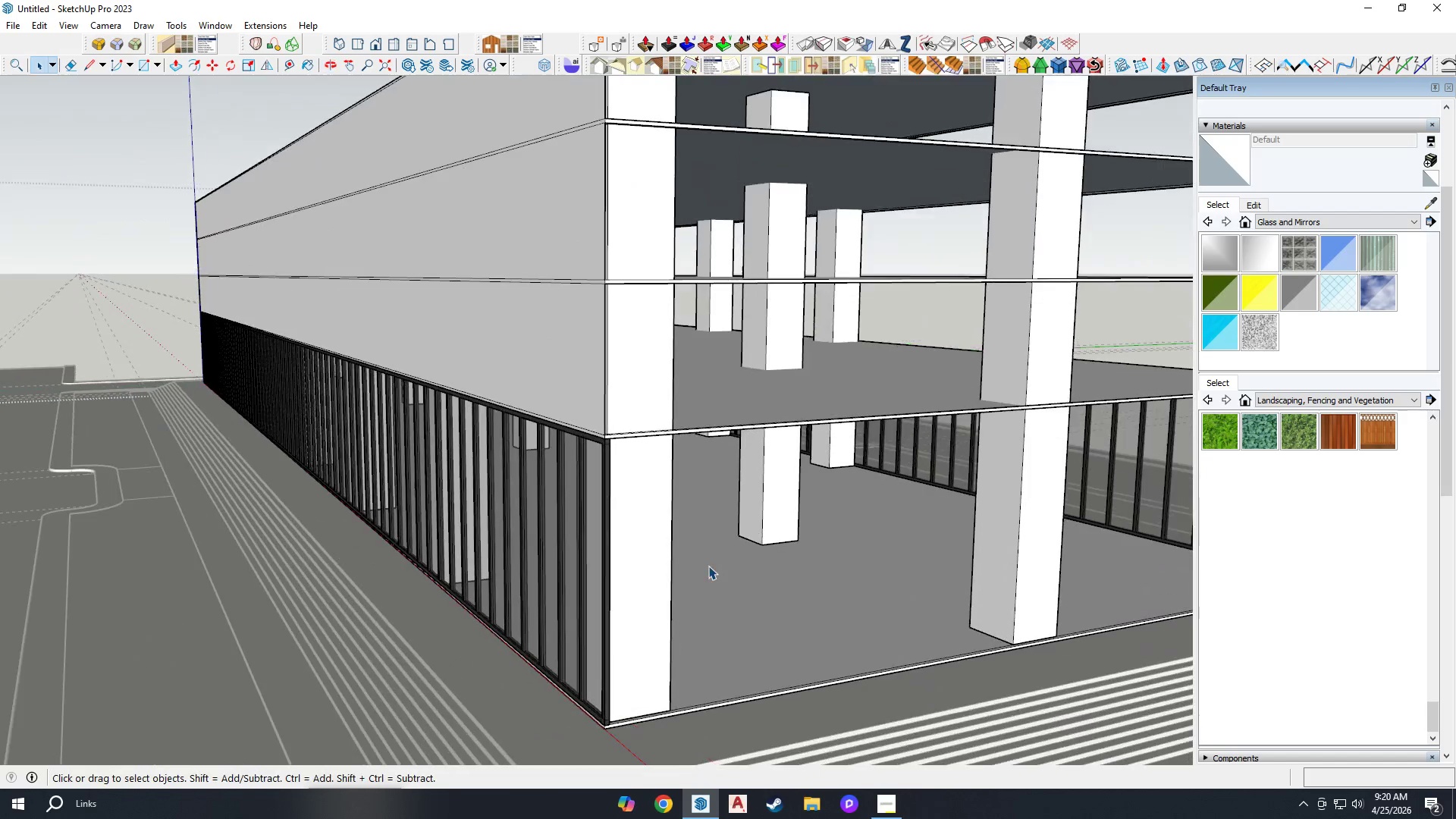 
key(Space)
 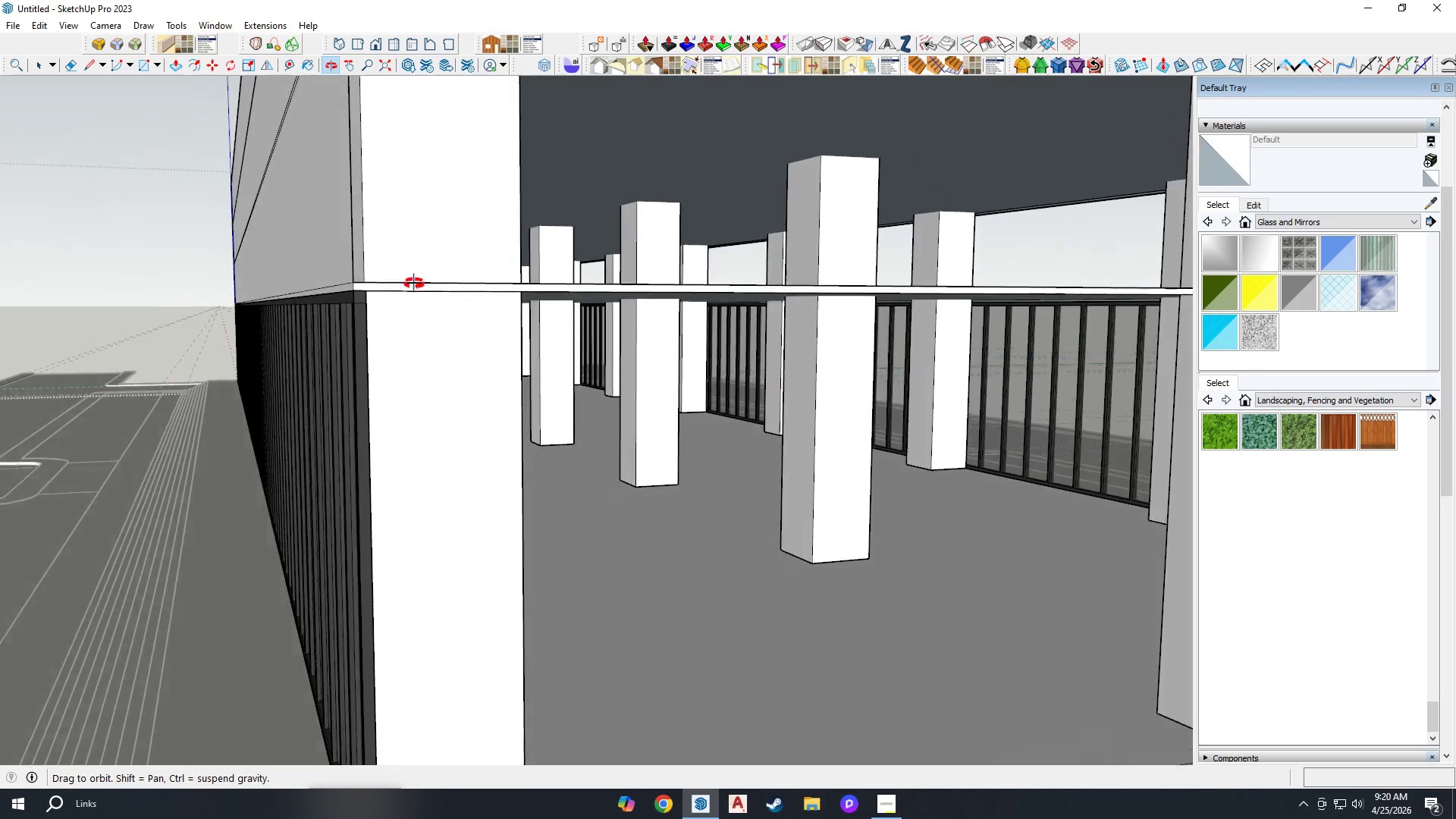 
scroll: coordinate [435, 307], scroll_direction: up, amount: 7.0
 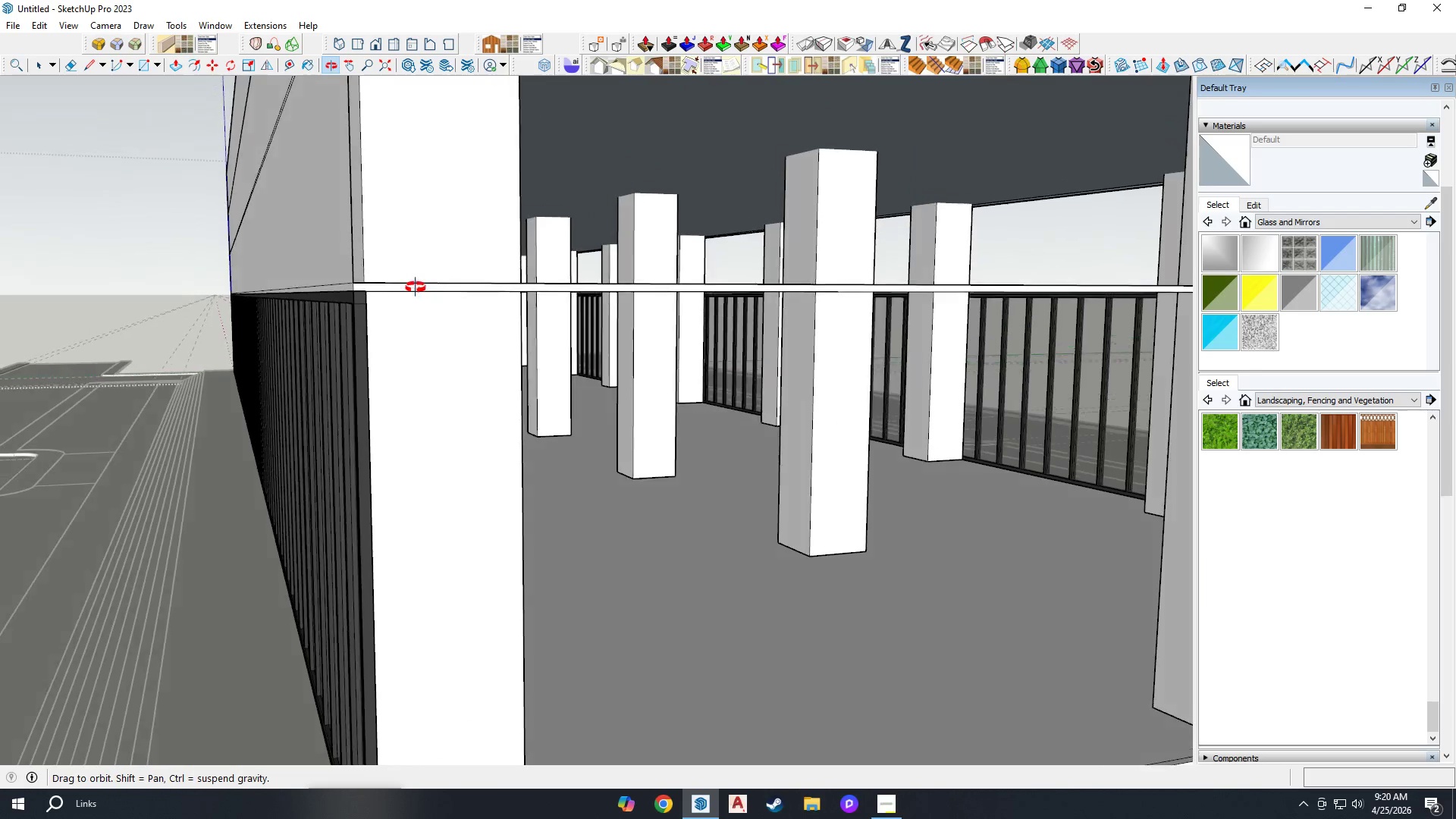 
left_click([395, 287])
 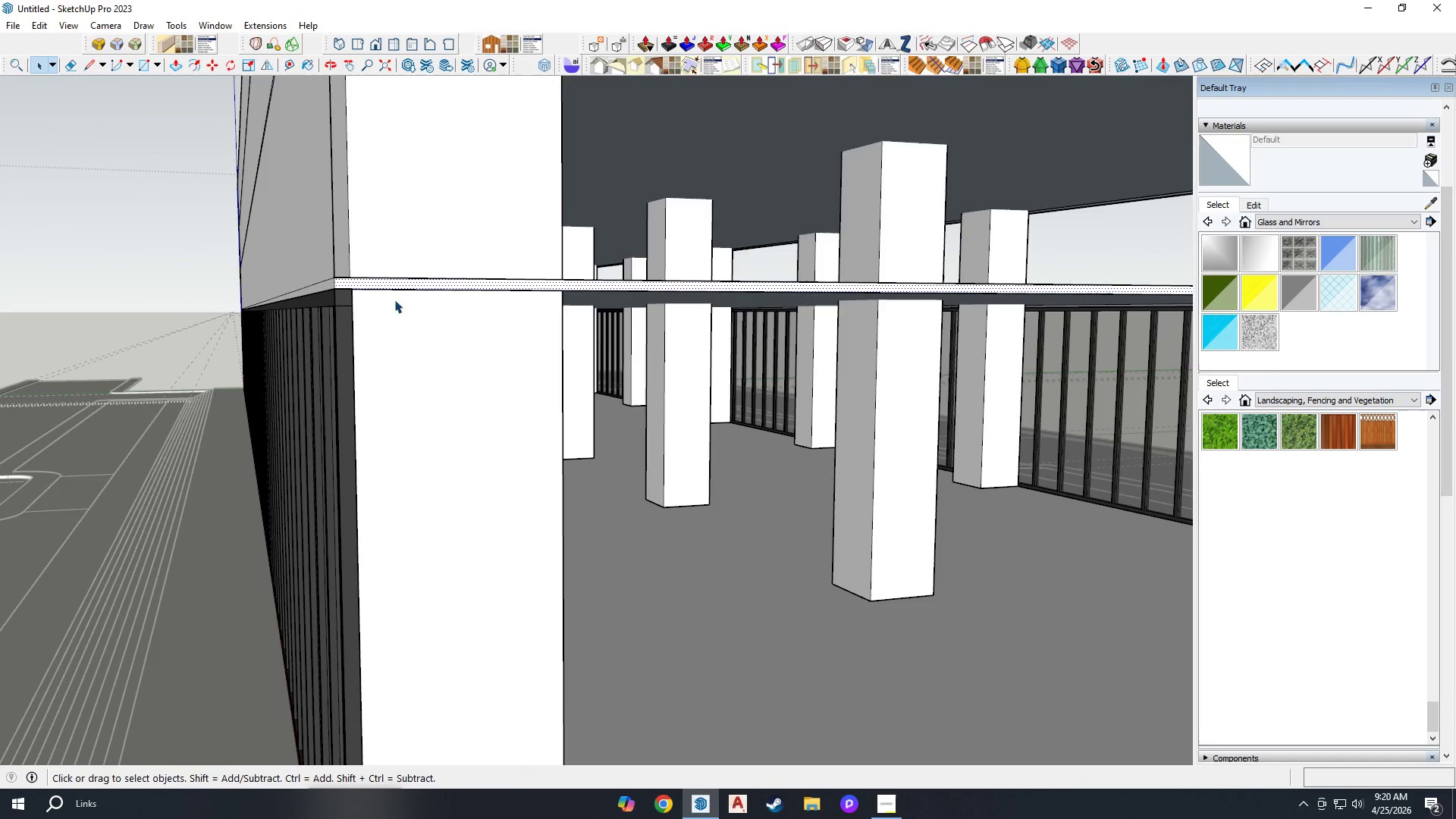 
scroll: coordinate [403, 294], scroll_direction: up, amount: 3.0
 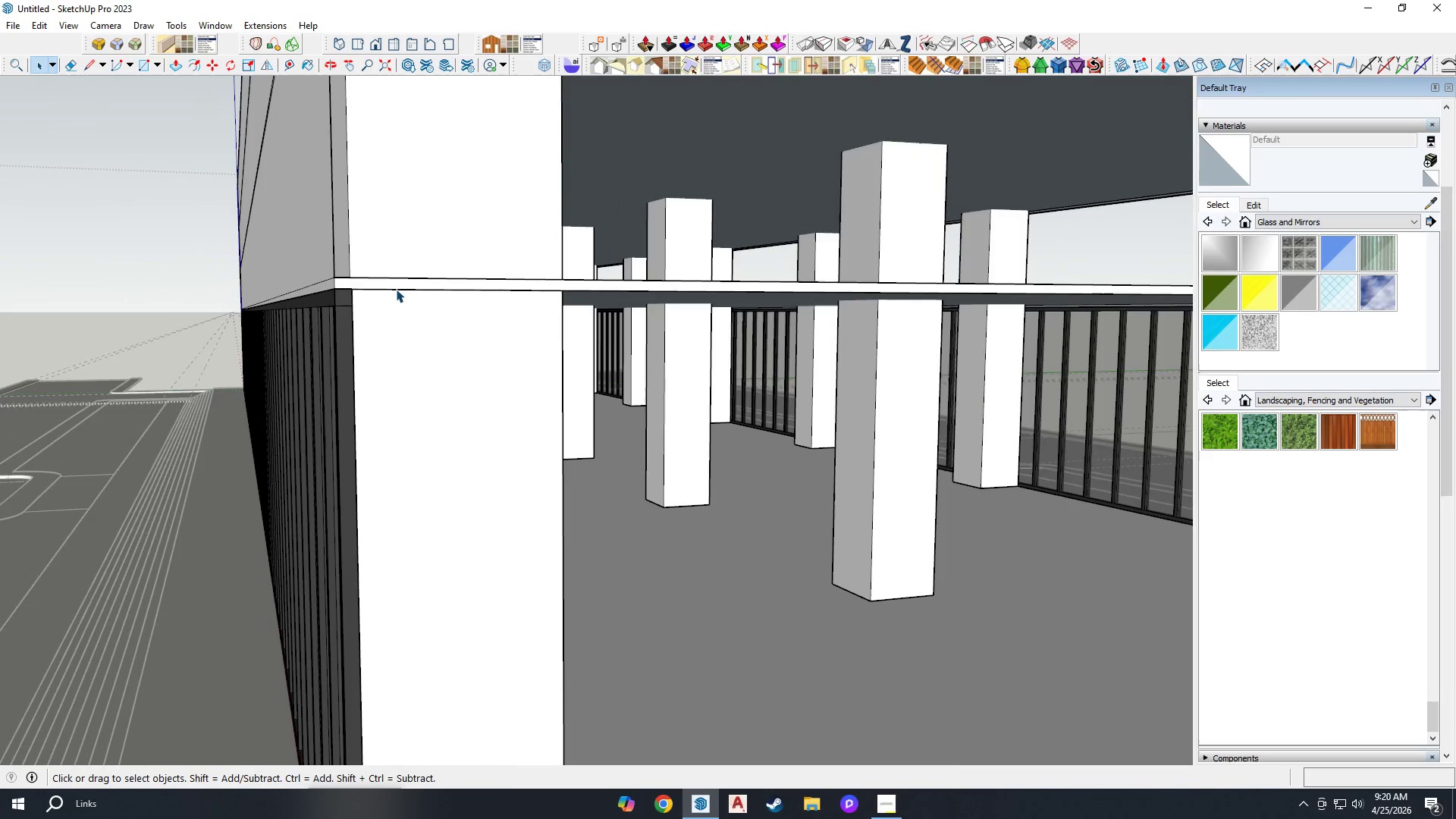 
key(H)
 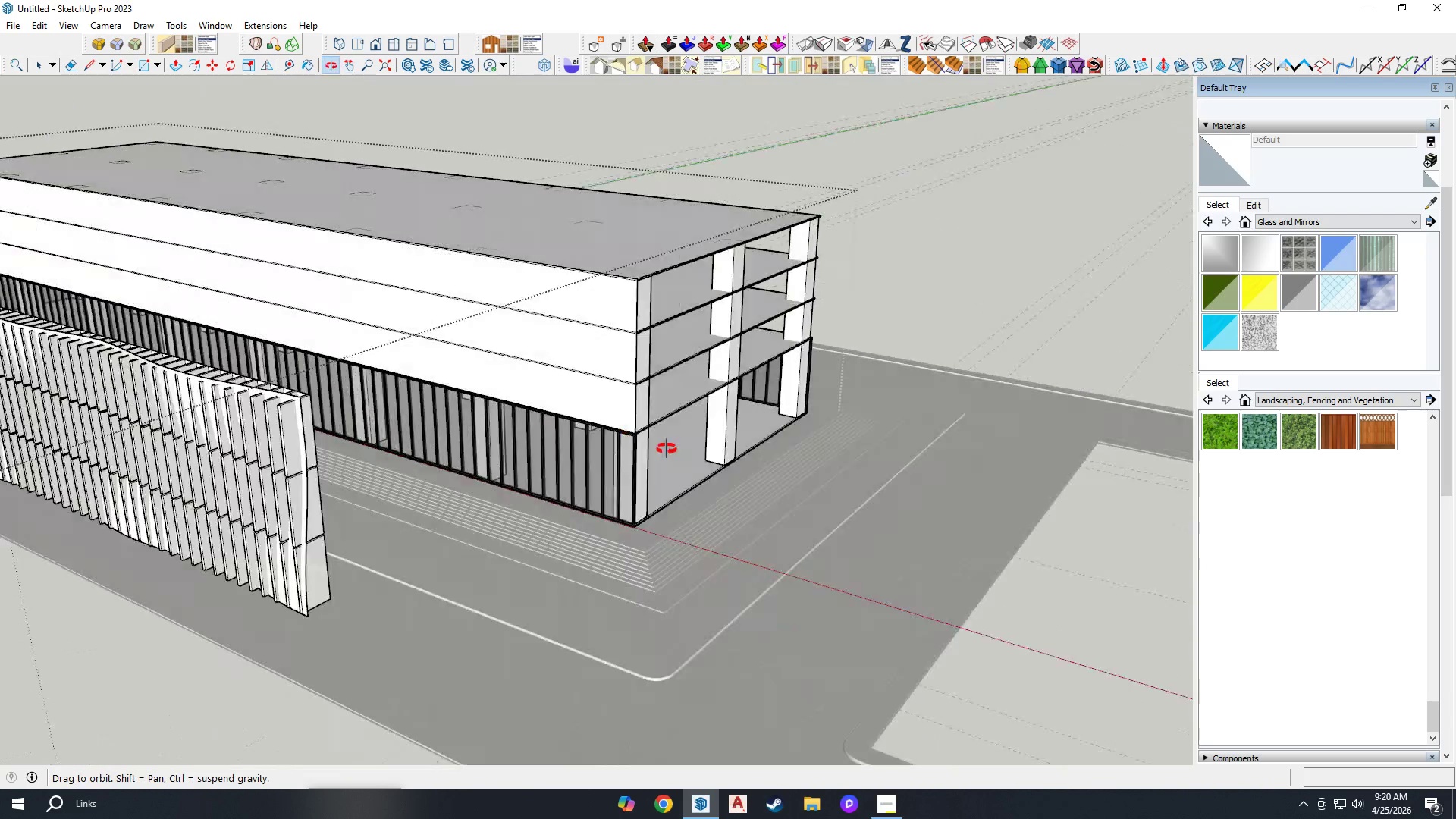 
scroll: coordinate [779, 452], scroll_direction: down, amount: 21.0
 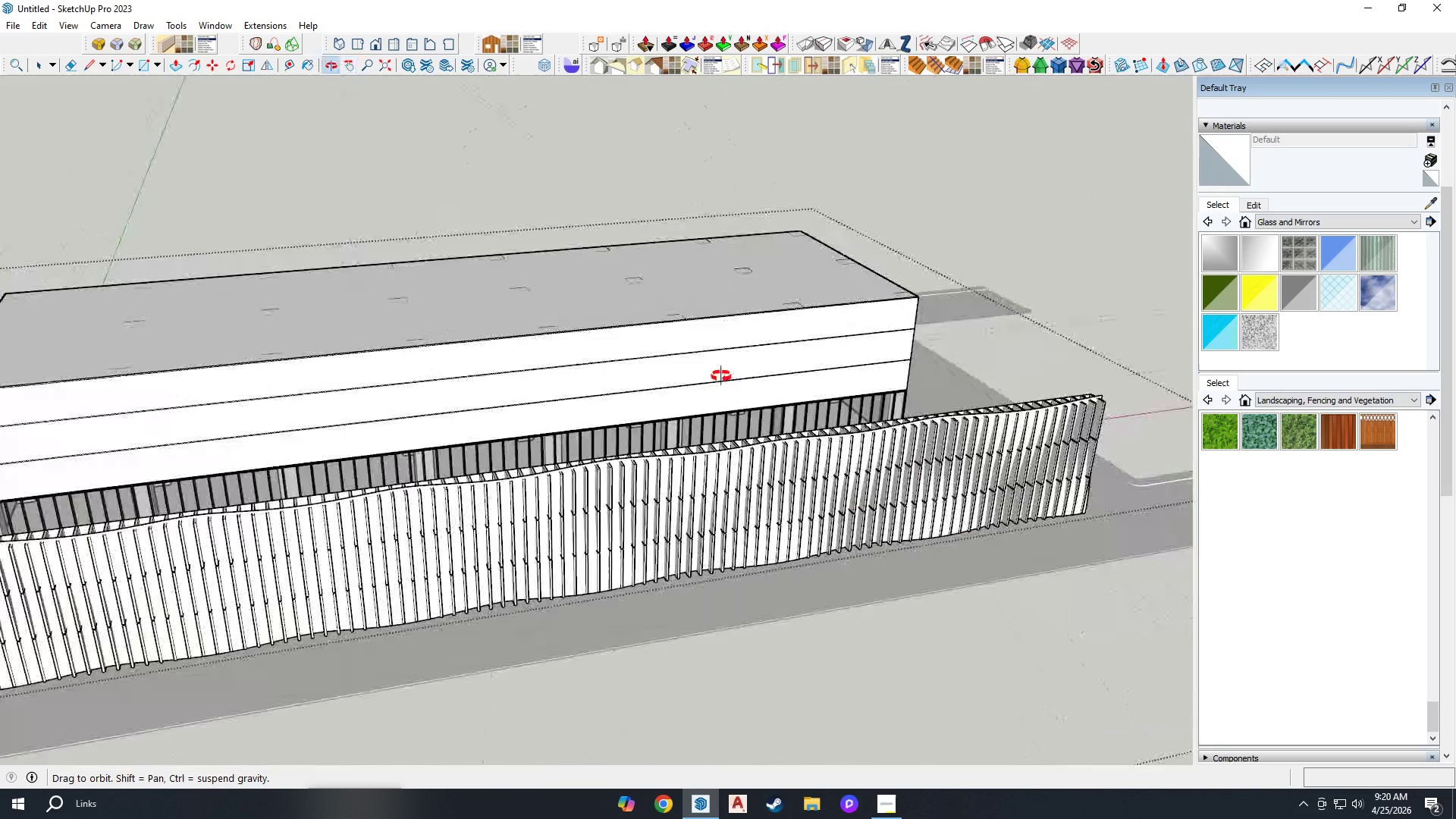 
left_click_drag(start_coordinate=[601, 401], to_coordinate=[1080, 293])
 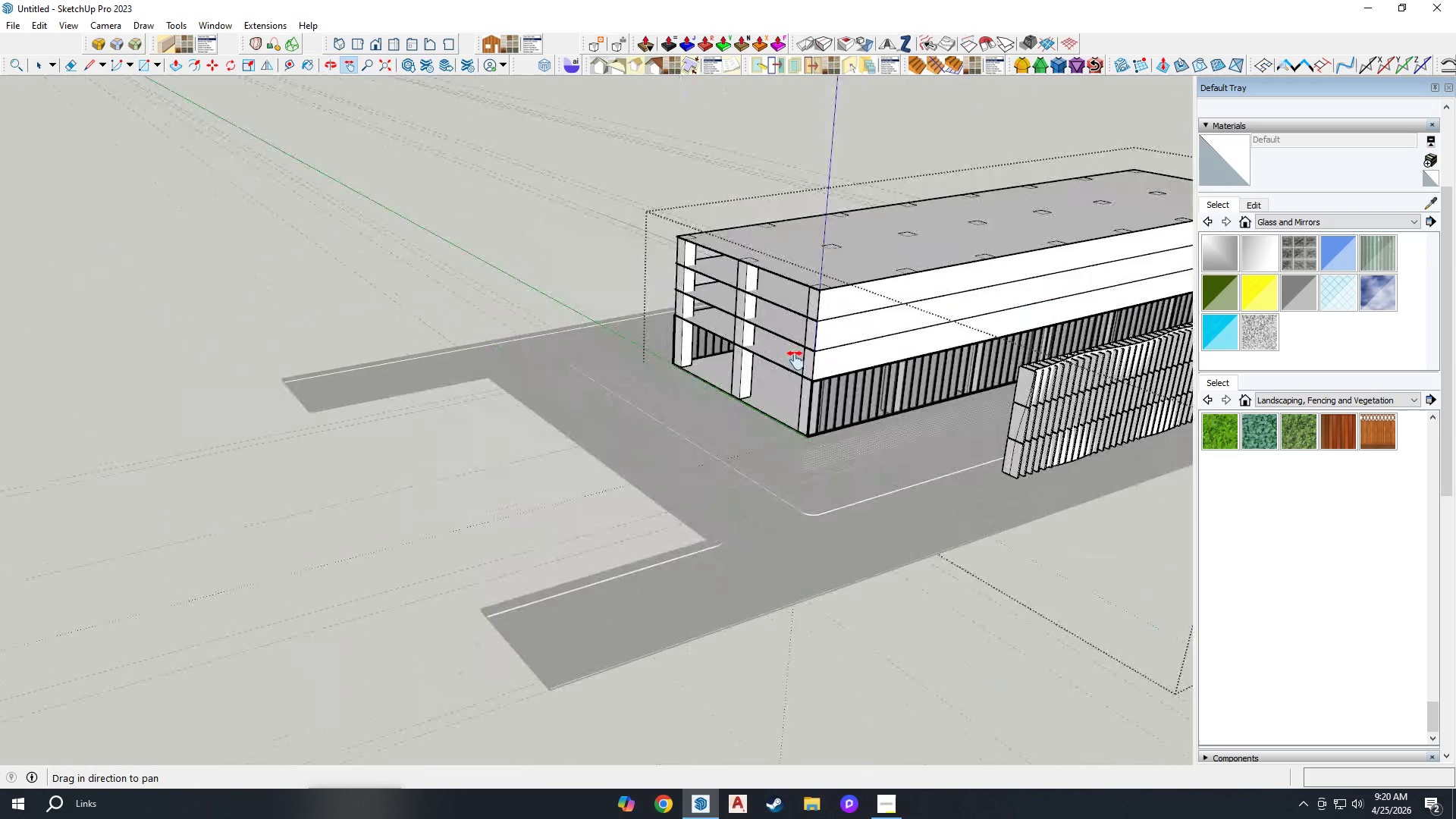 
scroll: coordinate [799, 368], scroll_direction: down, amount: 3.0
 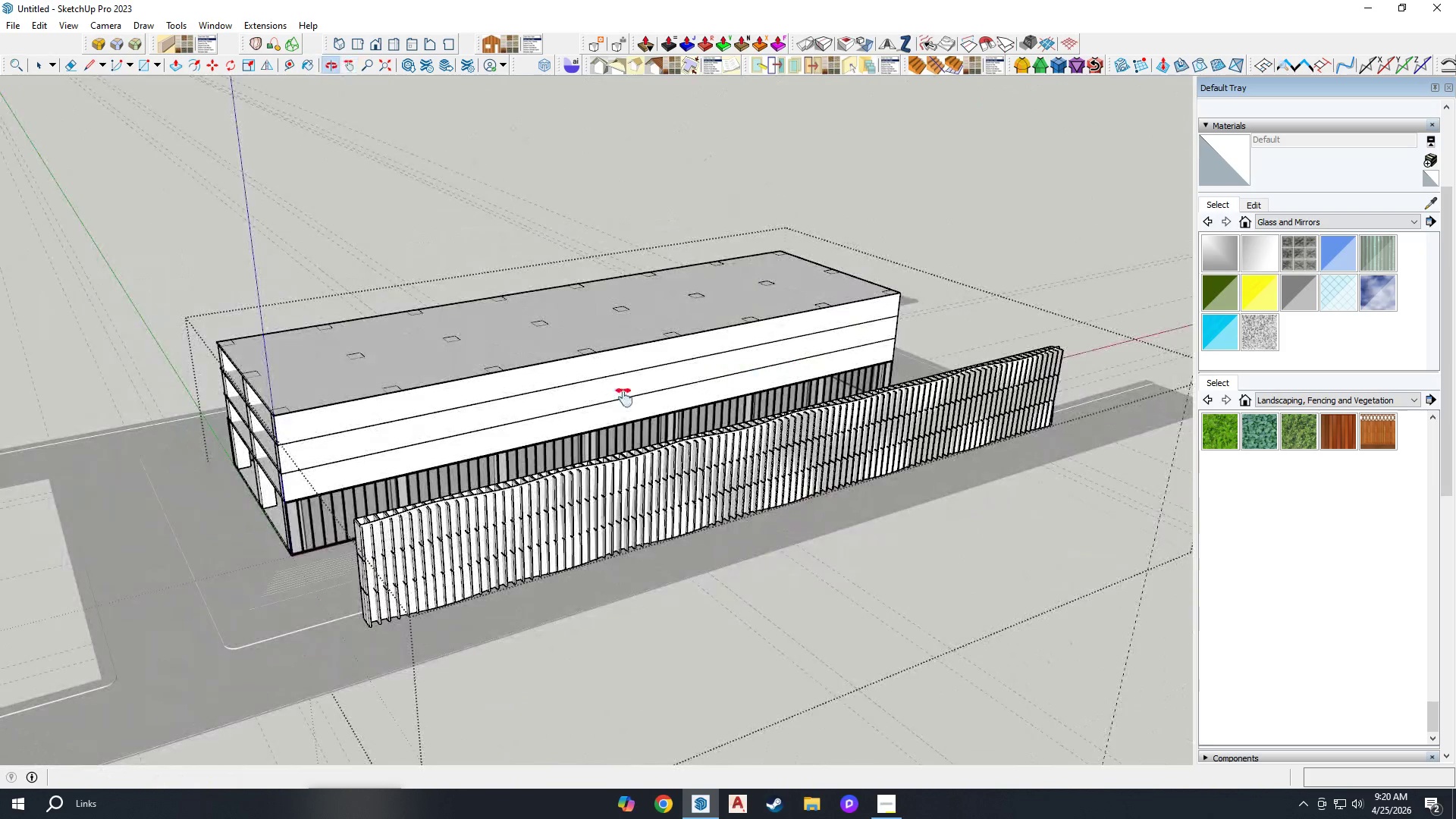 
key(R)
 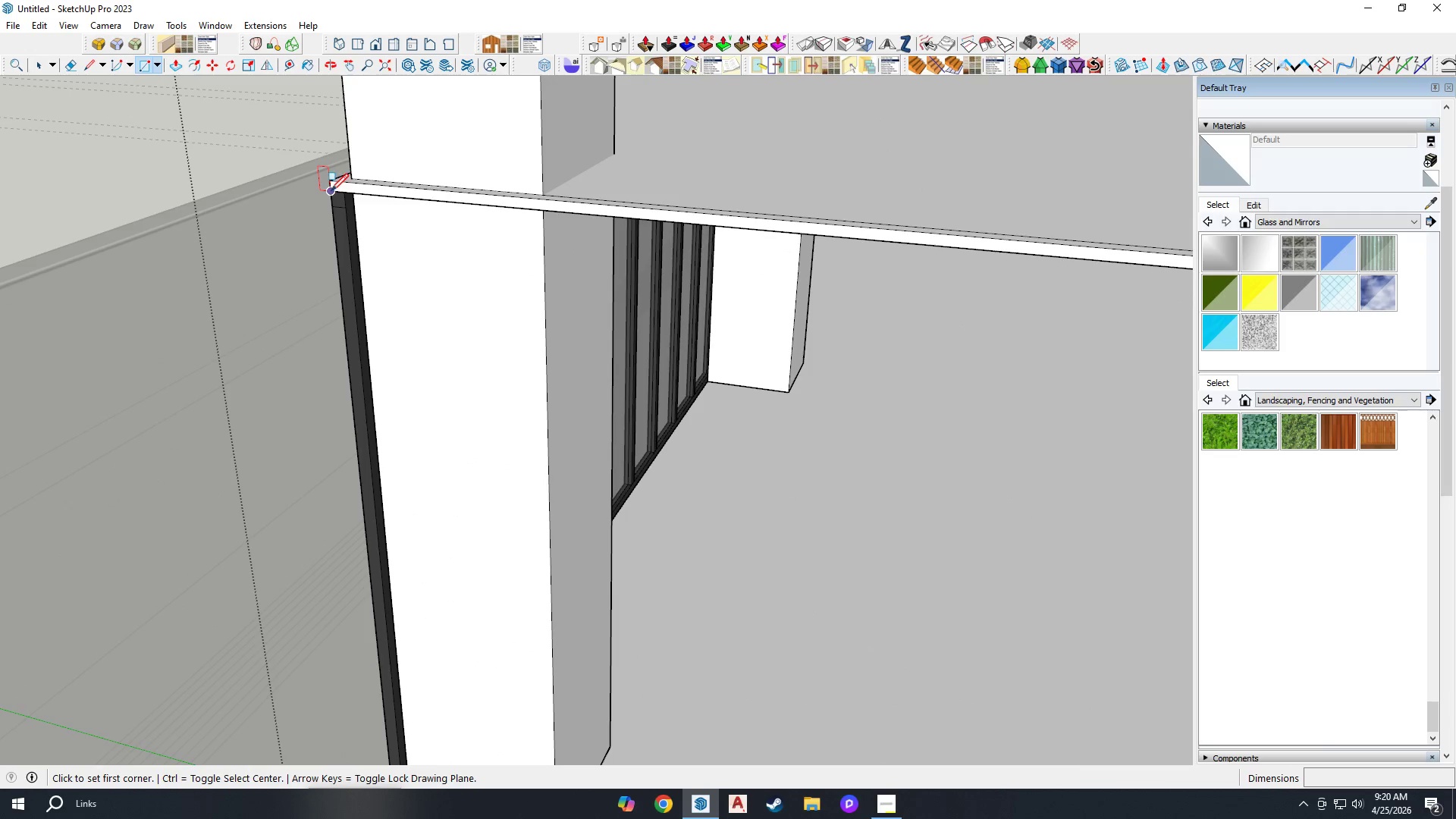 
scroll: coordinate [358, 203], scroll_direction: up, amount: 24.0
 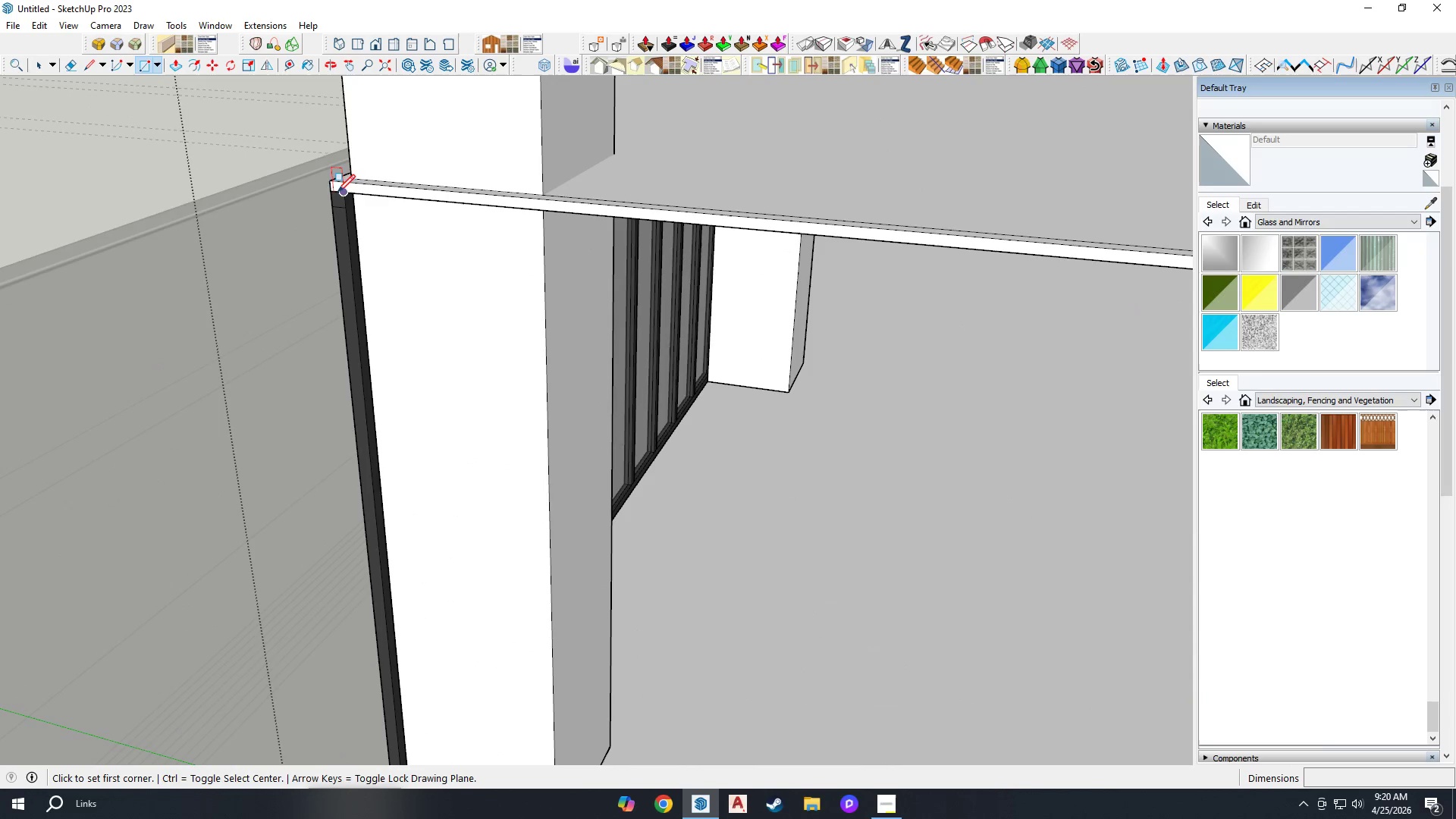 
scroll: coordinate [394, 182], scroll_direction: down, amount: 18.0
 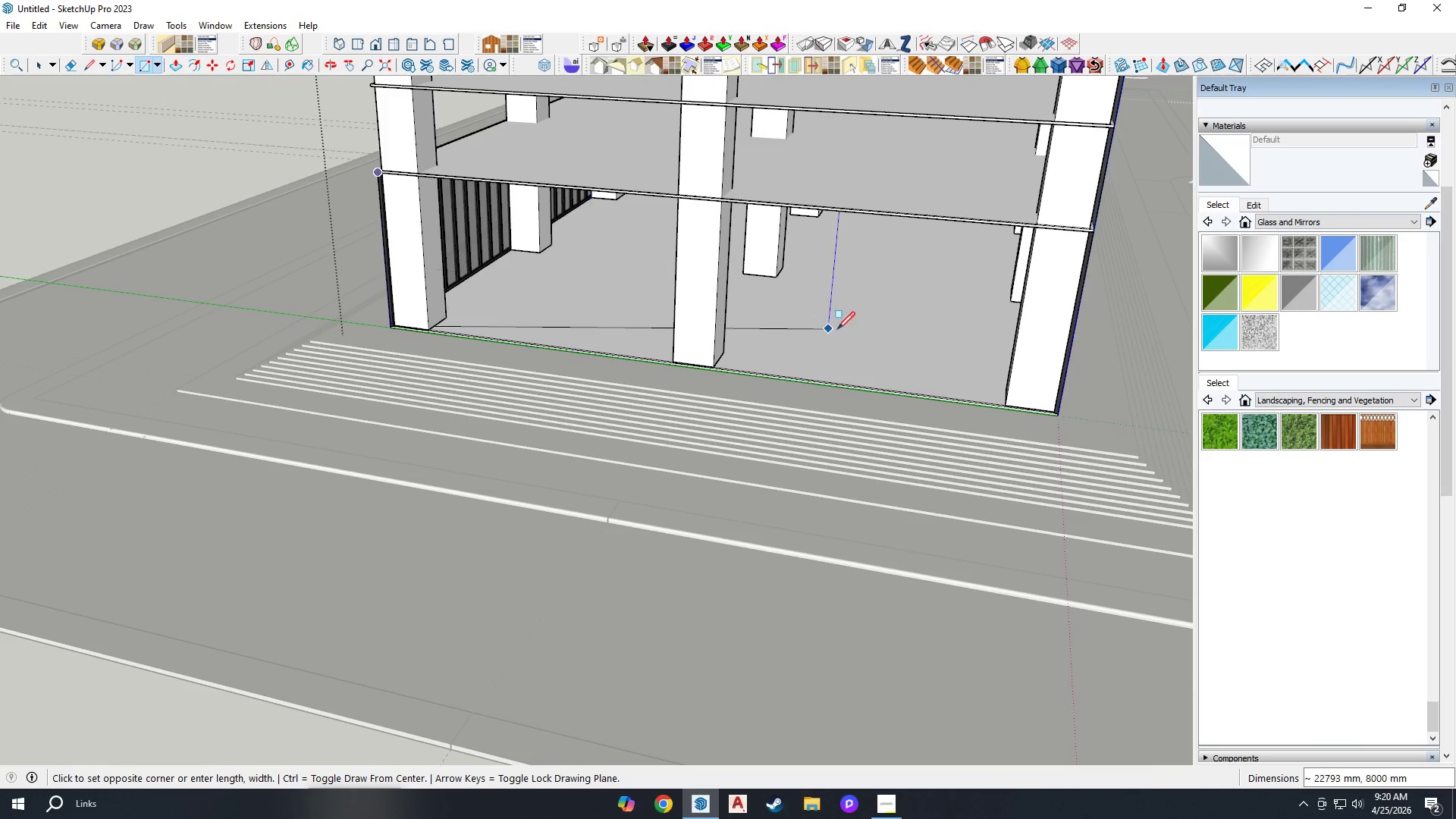 
scroll: coordinate [1094, 465], scroll_direction: up, amount: 20.0
 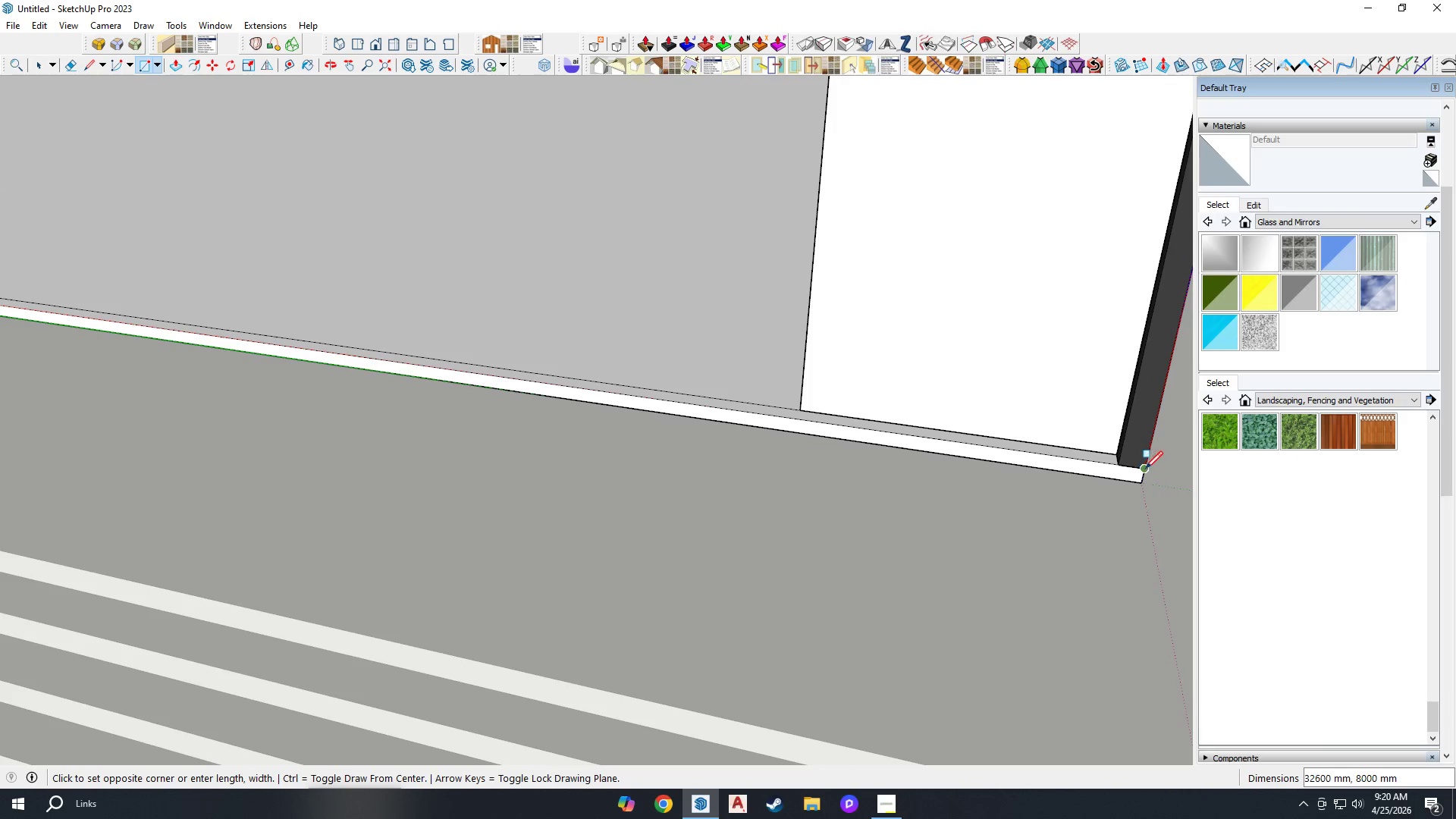 
left_click([1145, 469])
 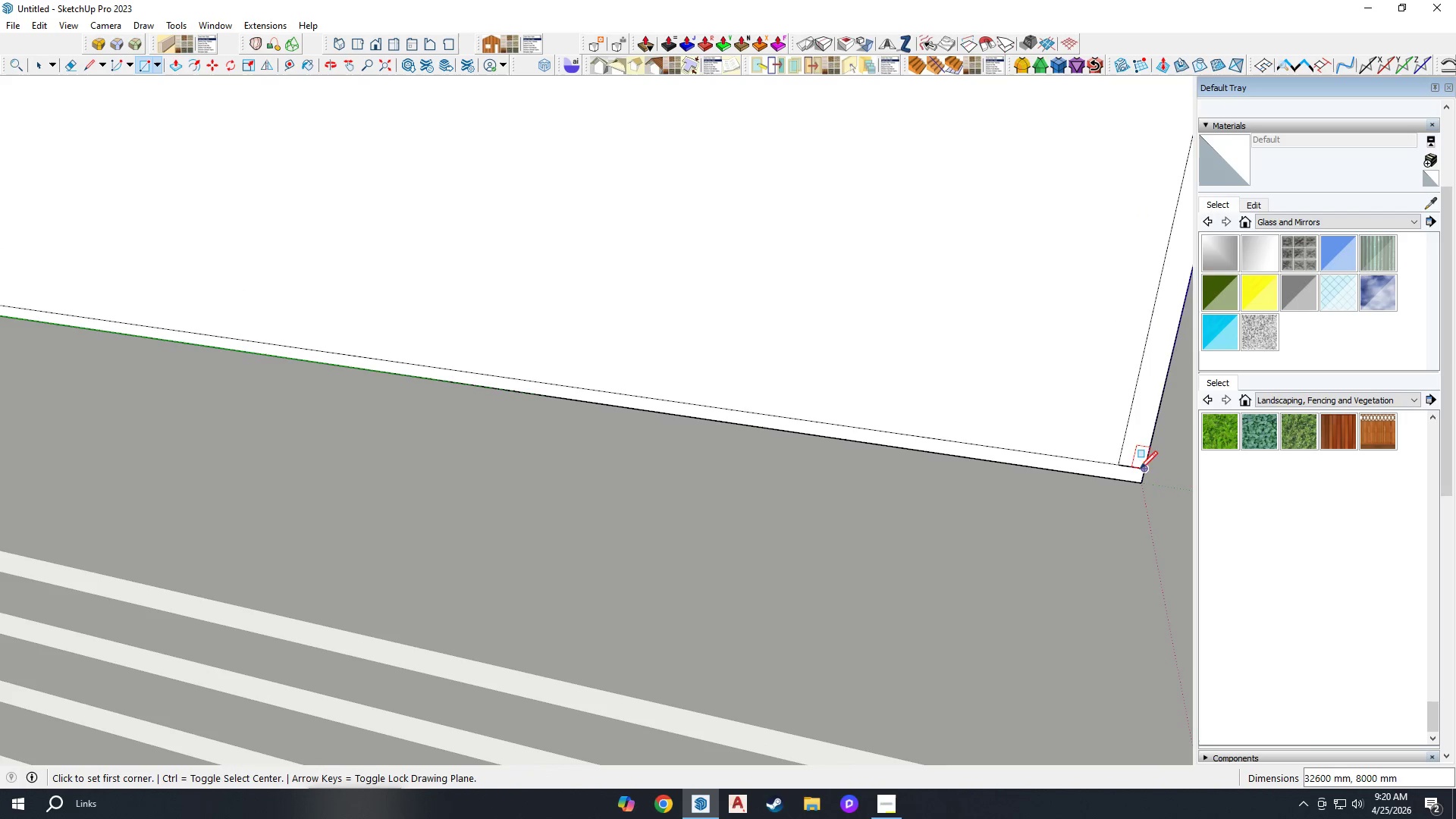 
key(Space)
 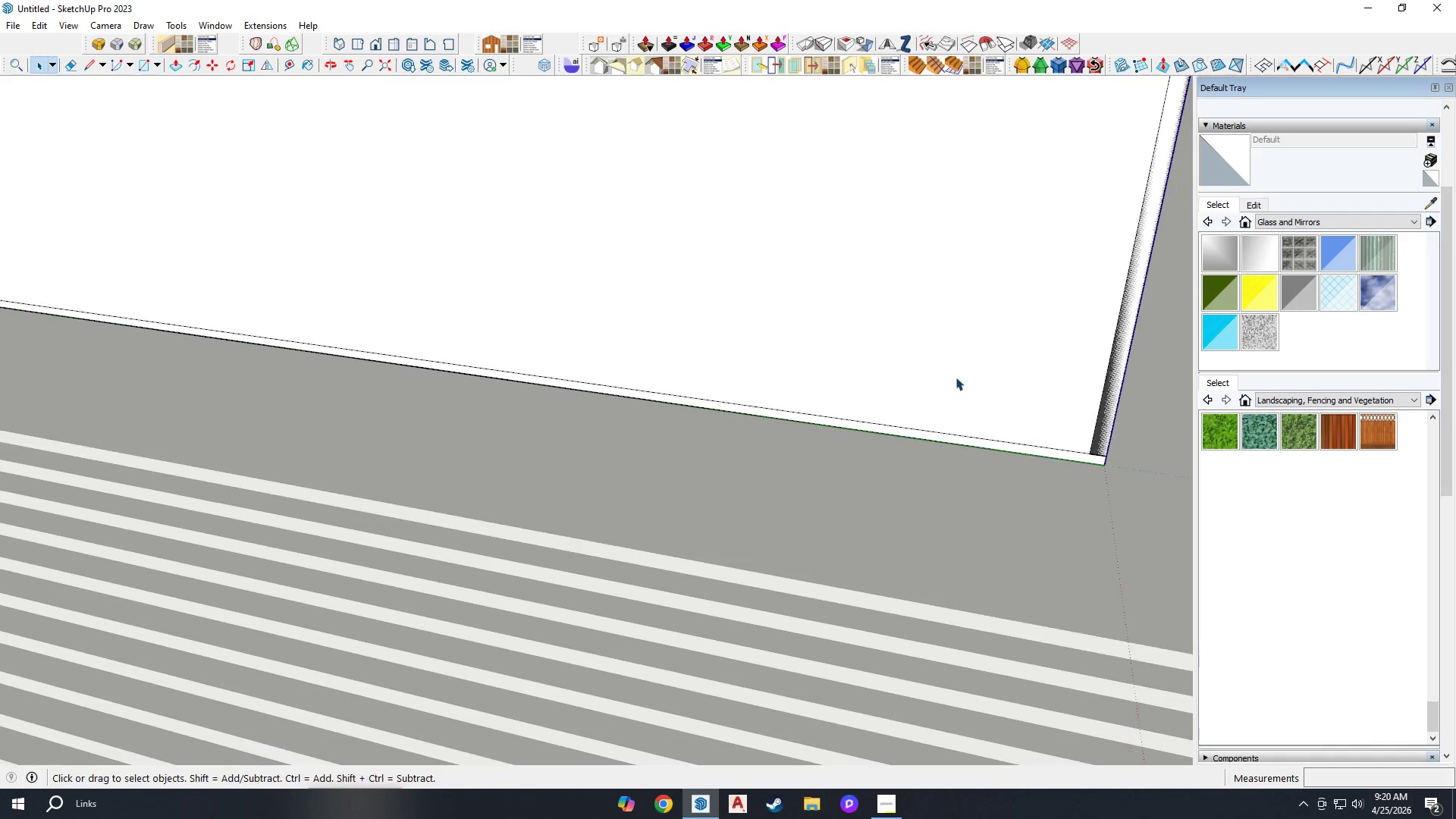 
left_click([937, 363])
 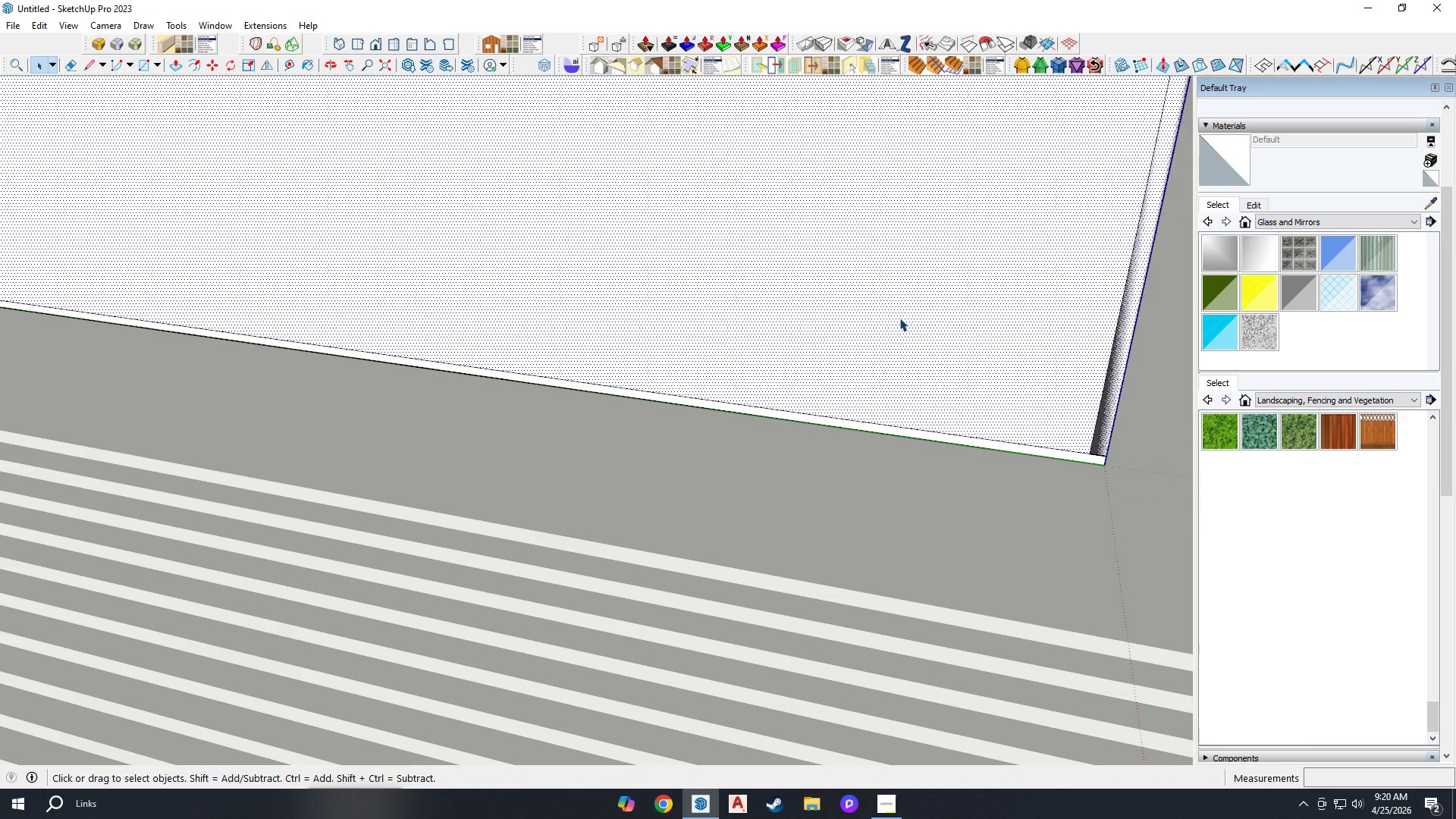 
scroll: coordinate [925, 277], scroll_direction: down, amount: 28.0
 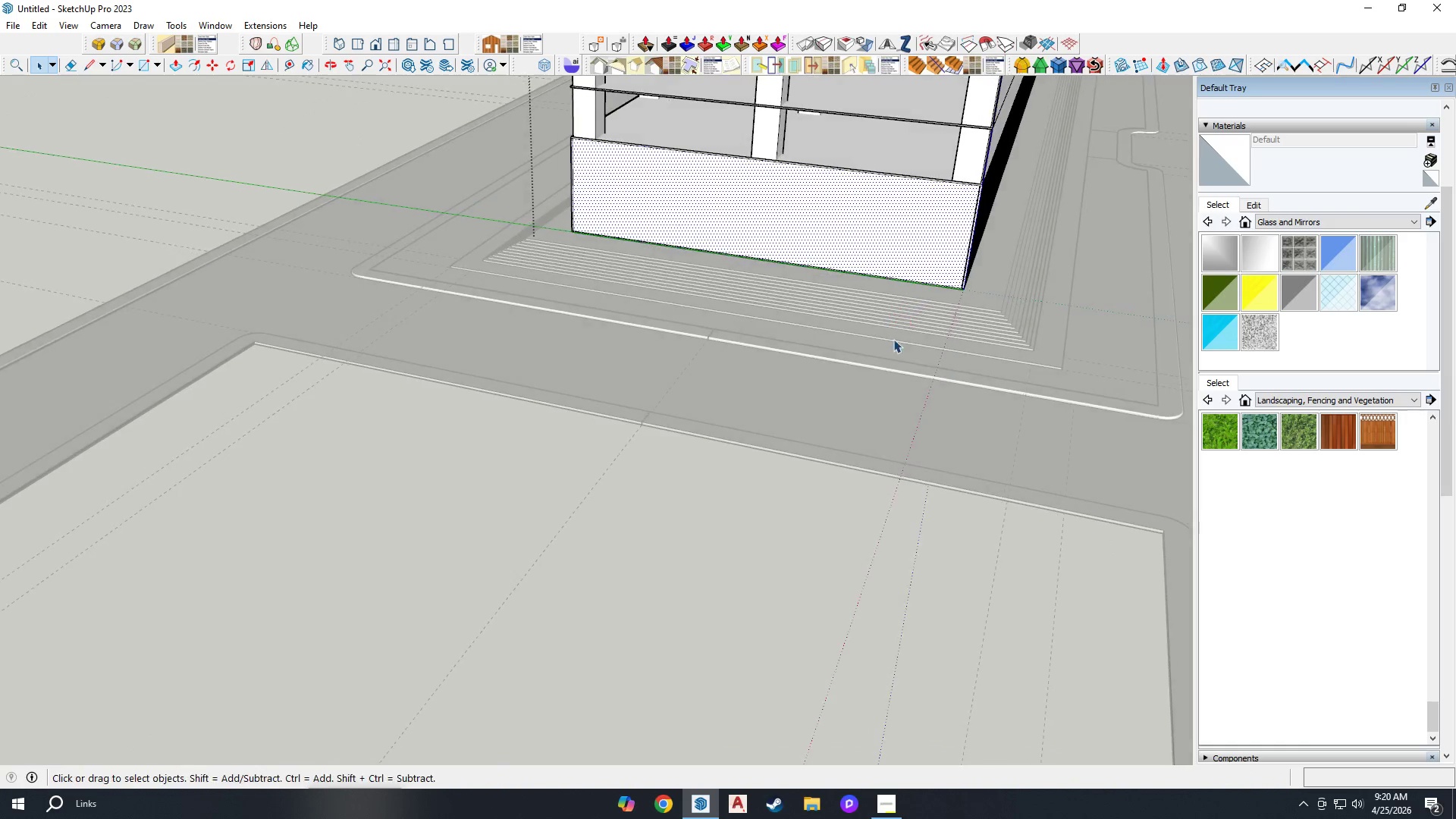 
key(M)
 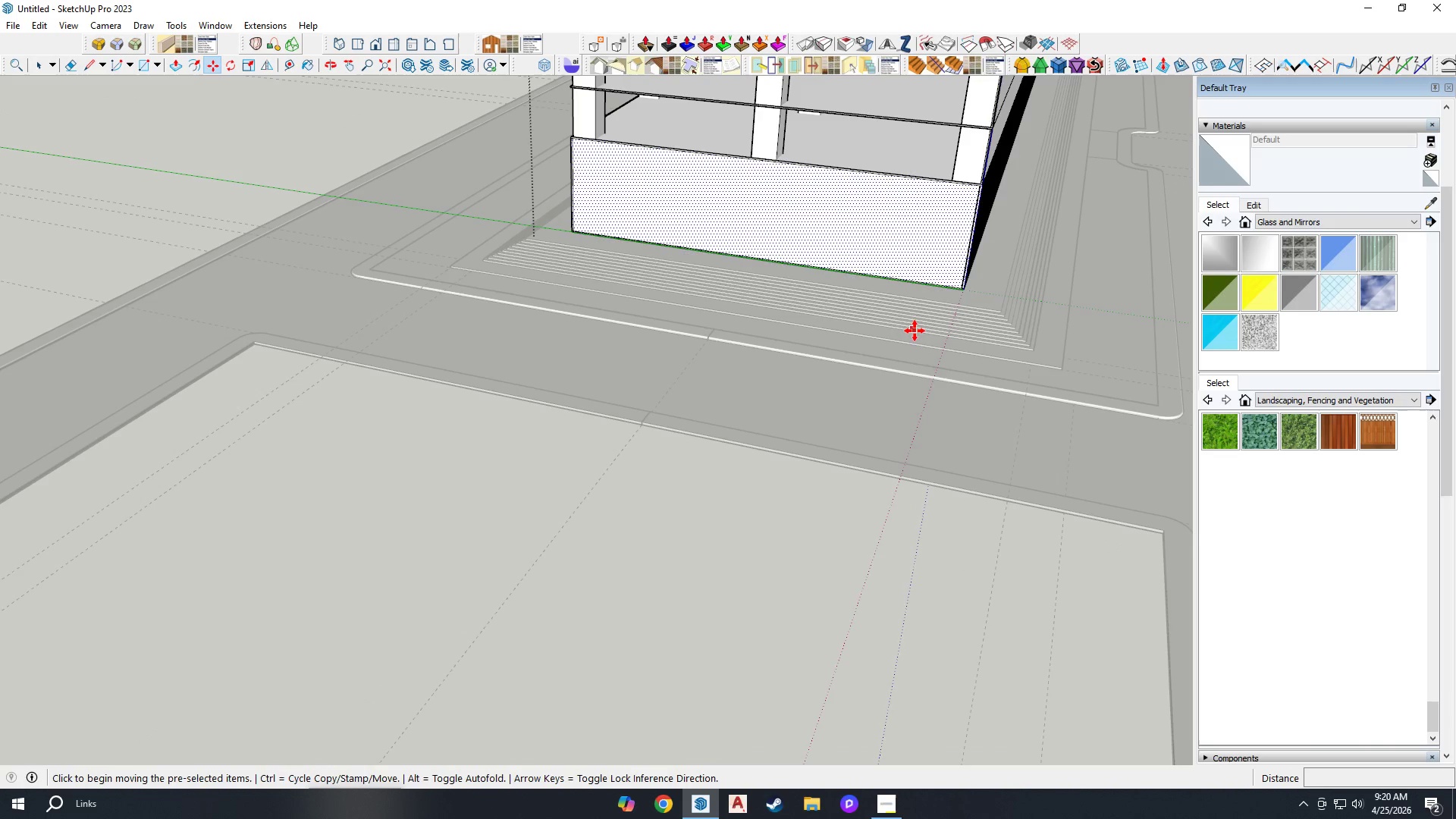 
left_click_drag(start_coordinate=[915, 331], to_coordinate=[915, 335])
 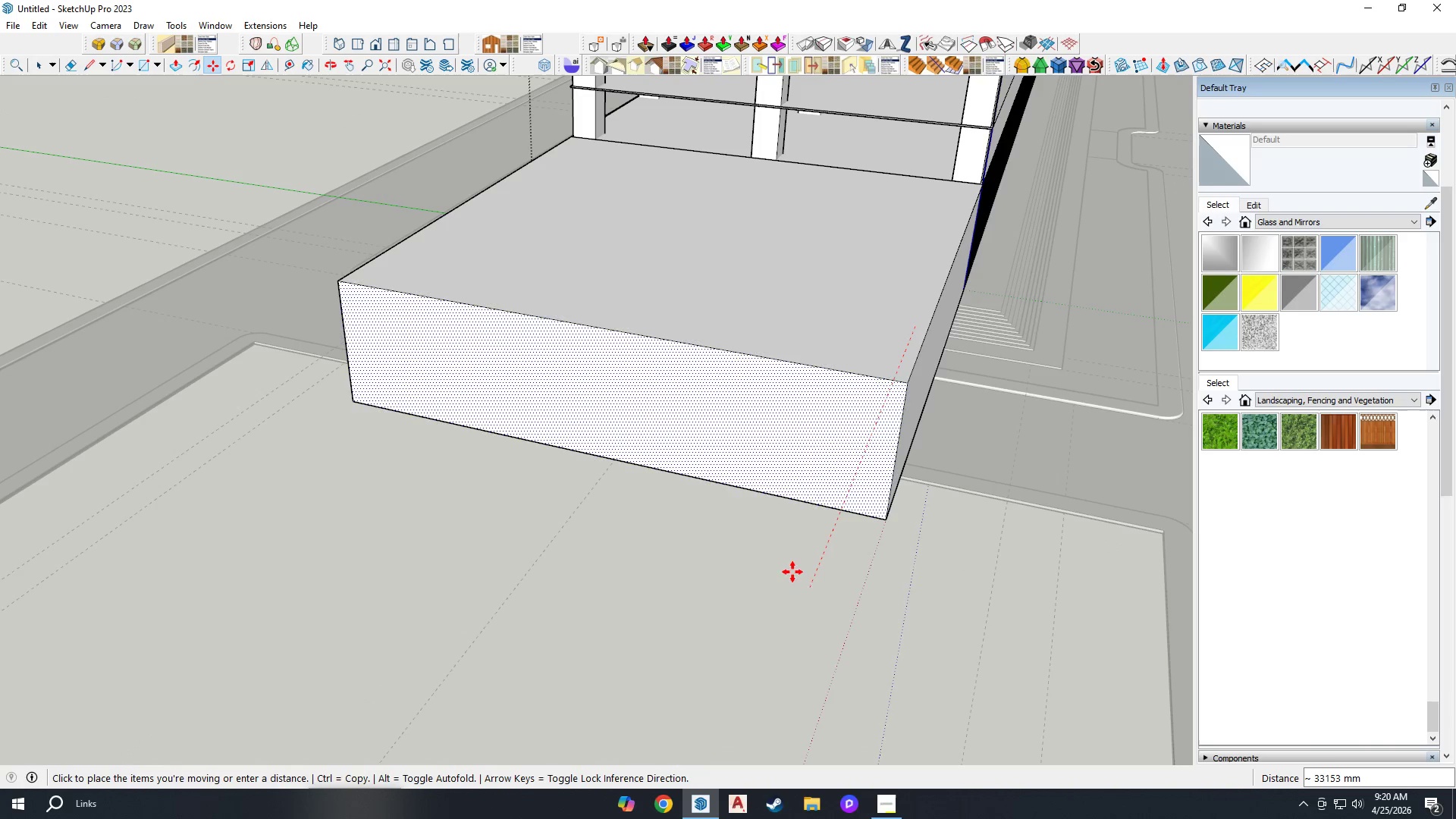 
key(Control+ControlLeft)
 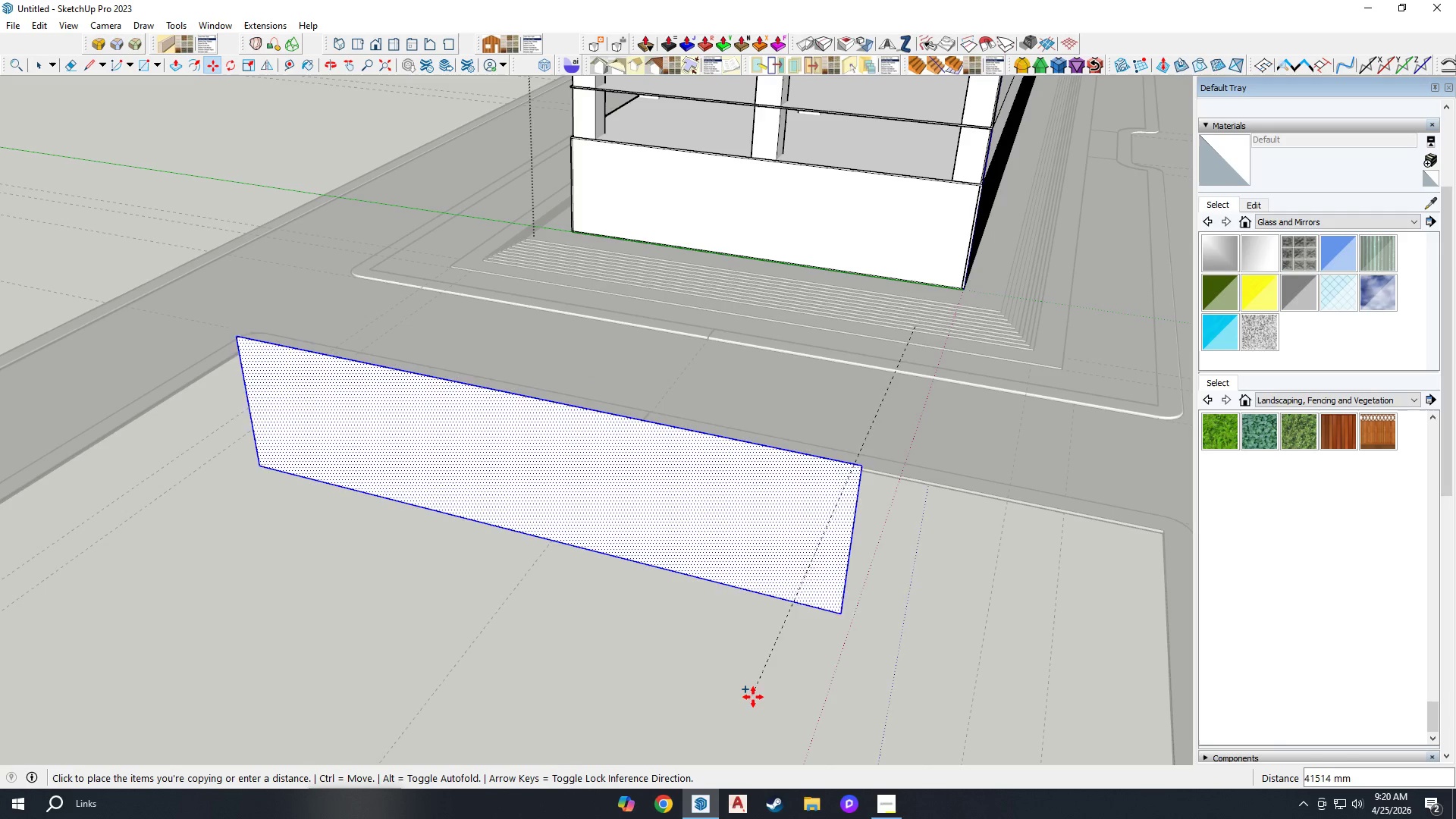 
left_click([767, 700])
 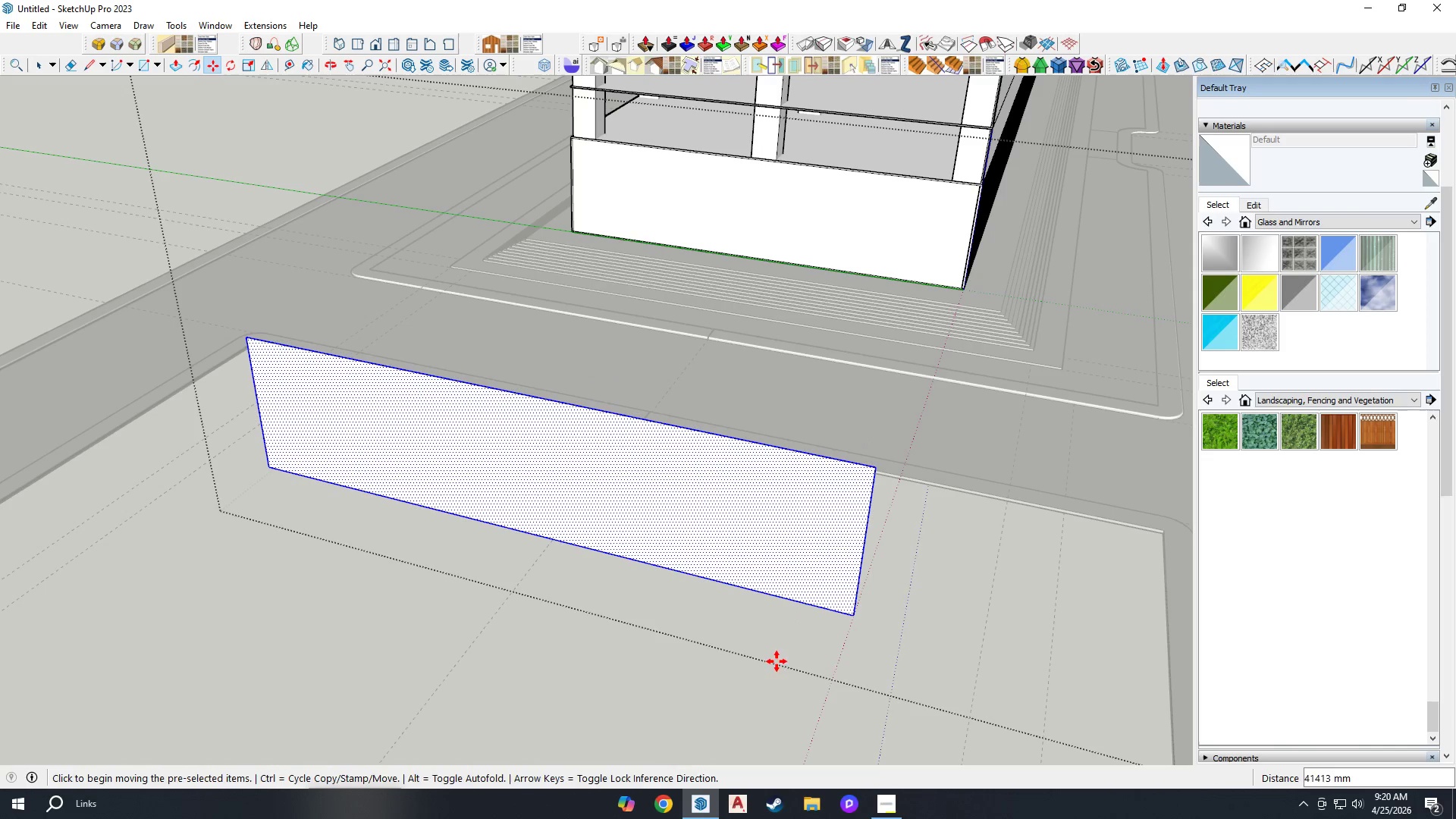 
key(Space)
 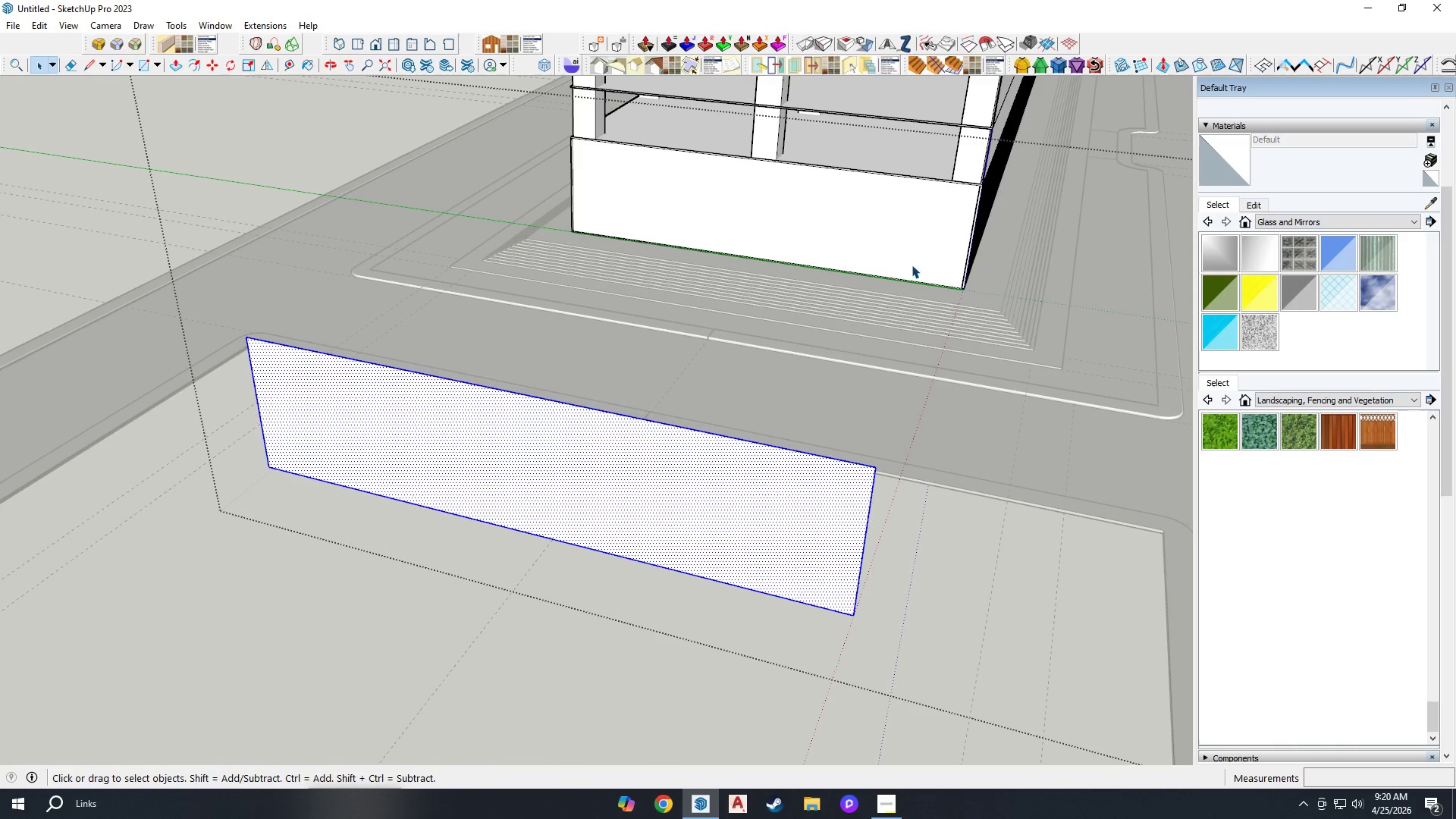 
left_click([886, 248])
 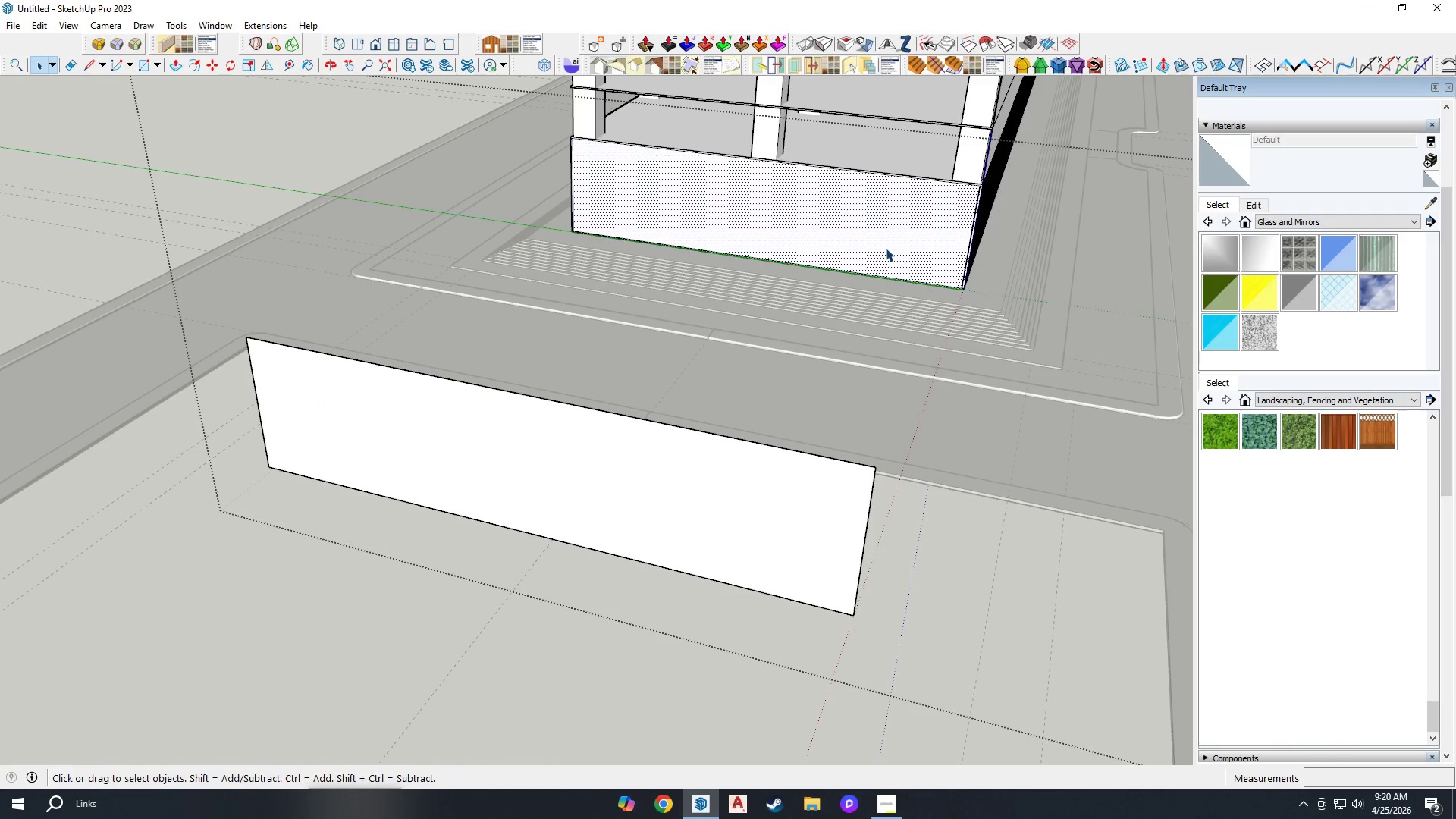 
key(Delete)
 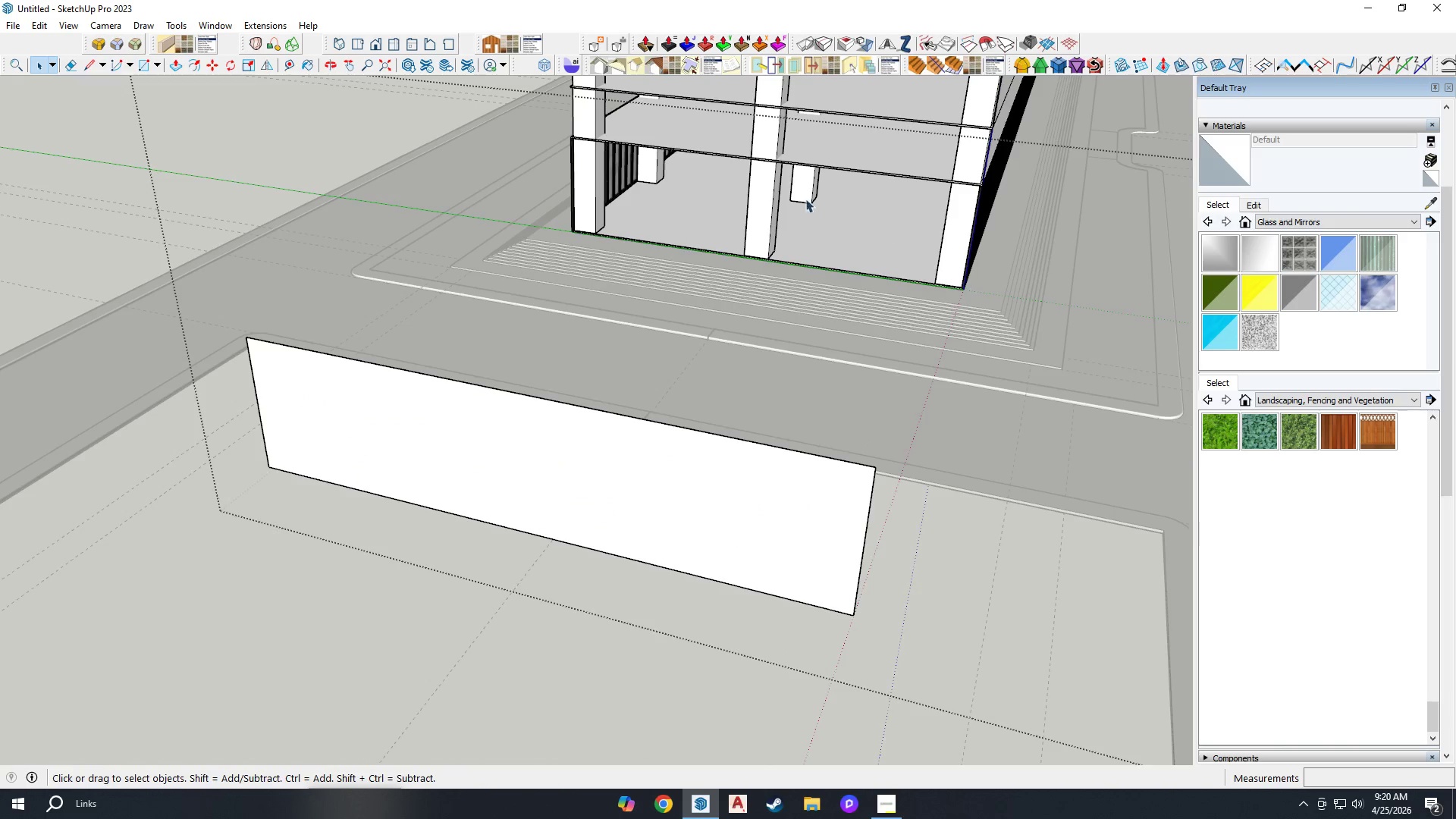 
scroll: coordinate [804, 198], scroll_direction: up, amount: 2.0
 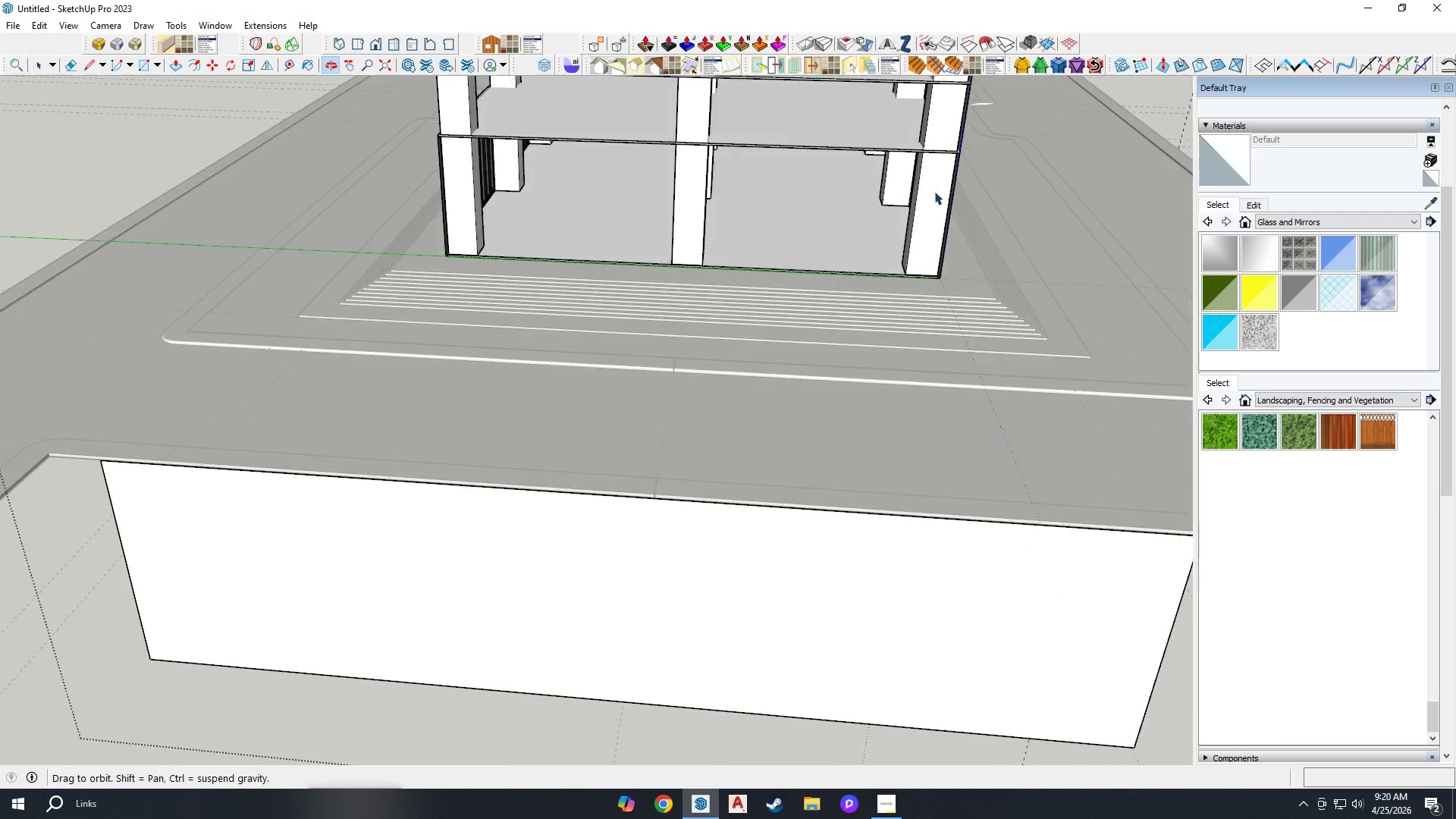 
scroll: coordinate [1068, 306], scroll_direction: down, amount: 4.0
 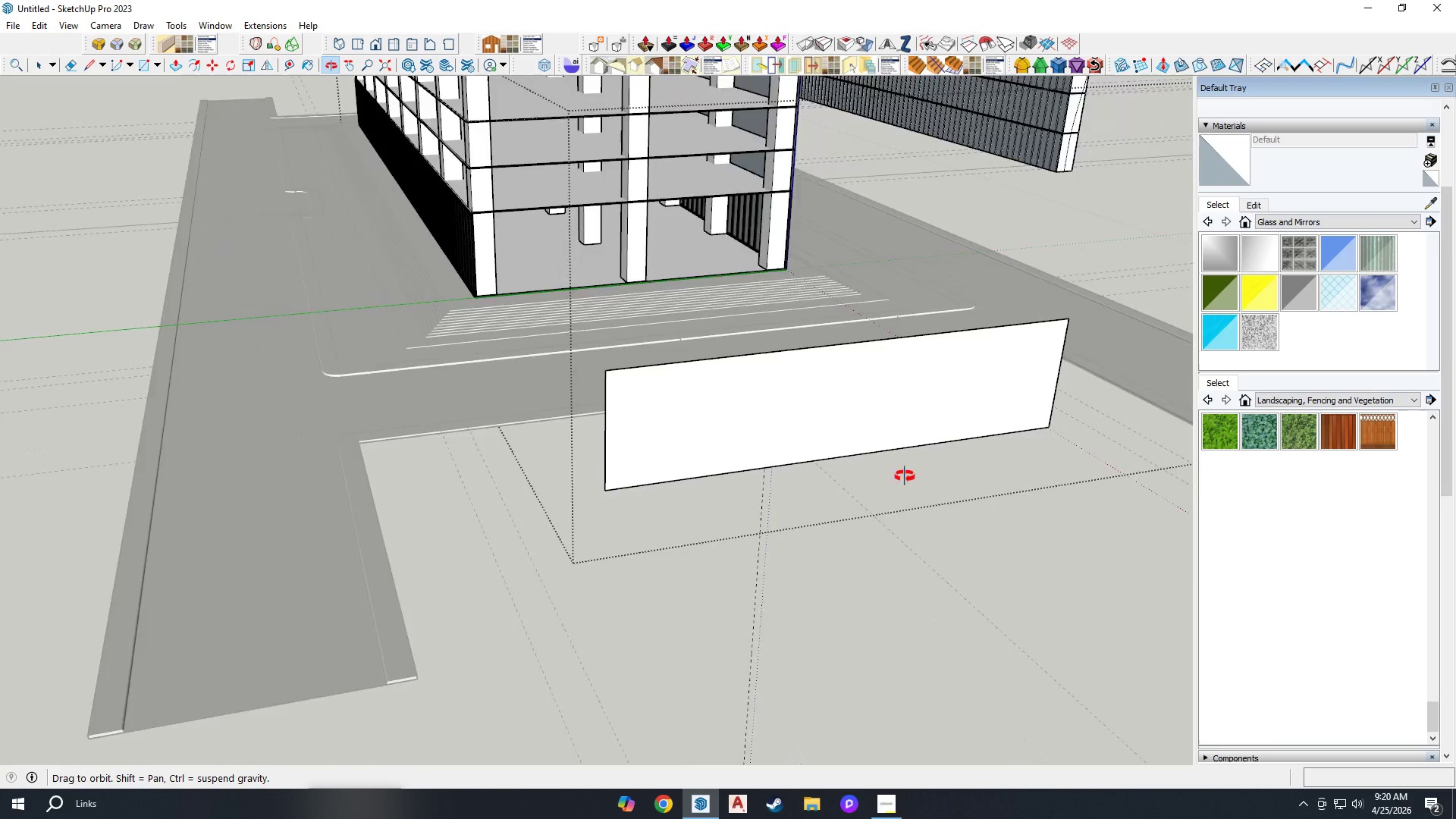 
scroll: coordinate [726, 395], scroll_direction: up, amount: 4.0
 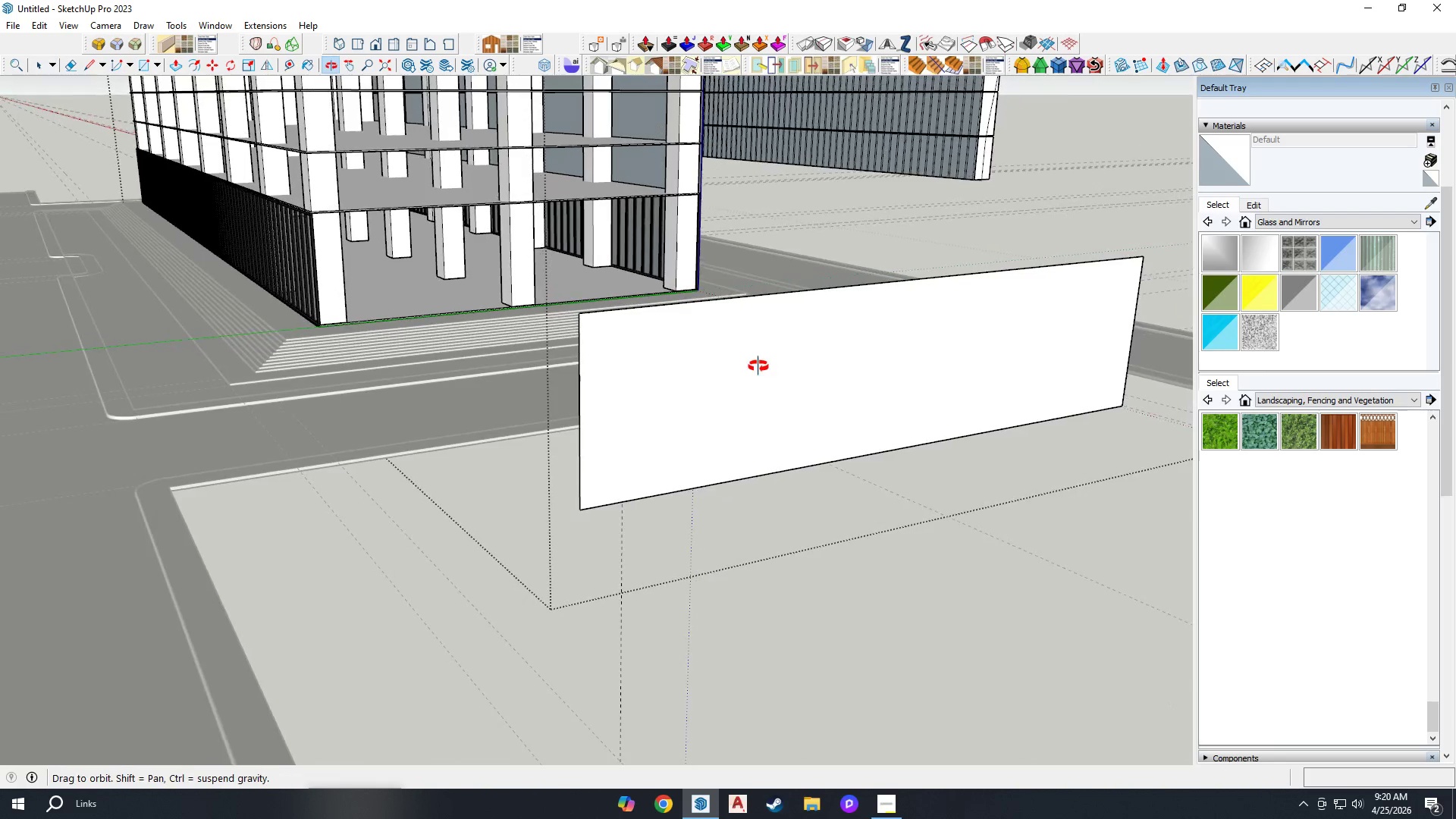 
left_click([712, 393])
 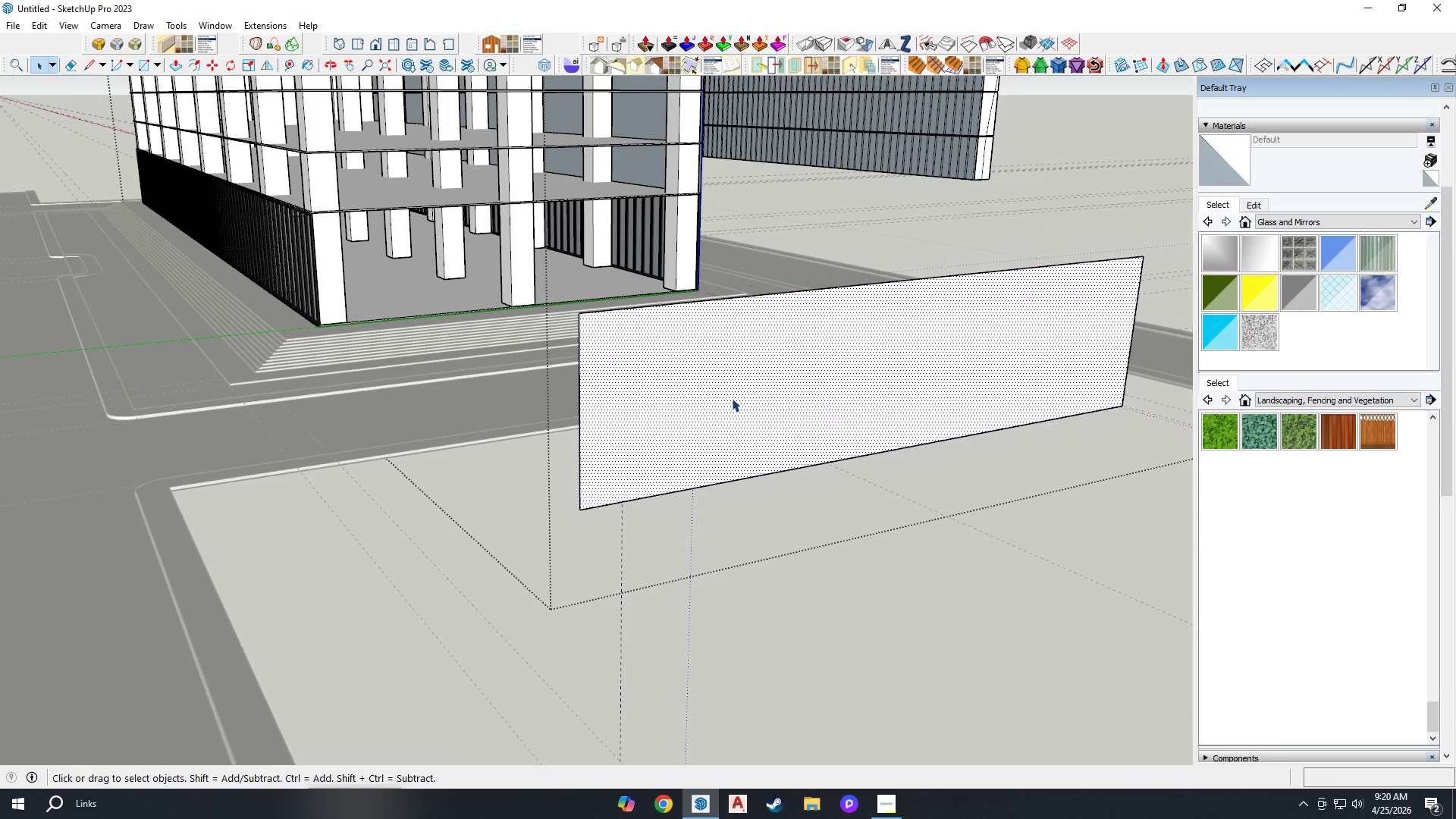 
scroll: coordinate [655, 336], scroll_direction: up, amount: 3.0
 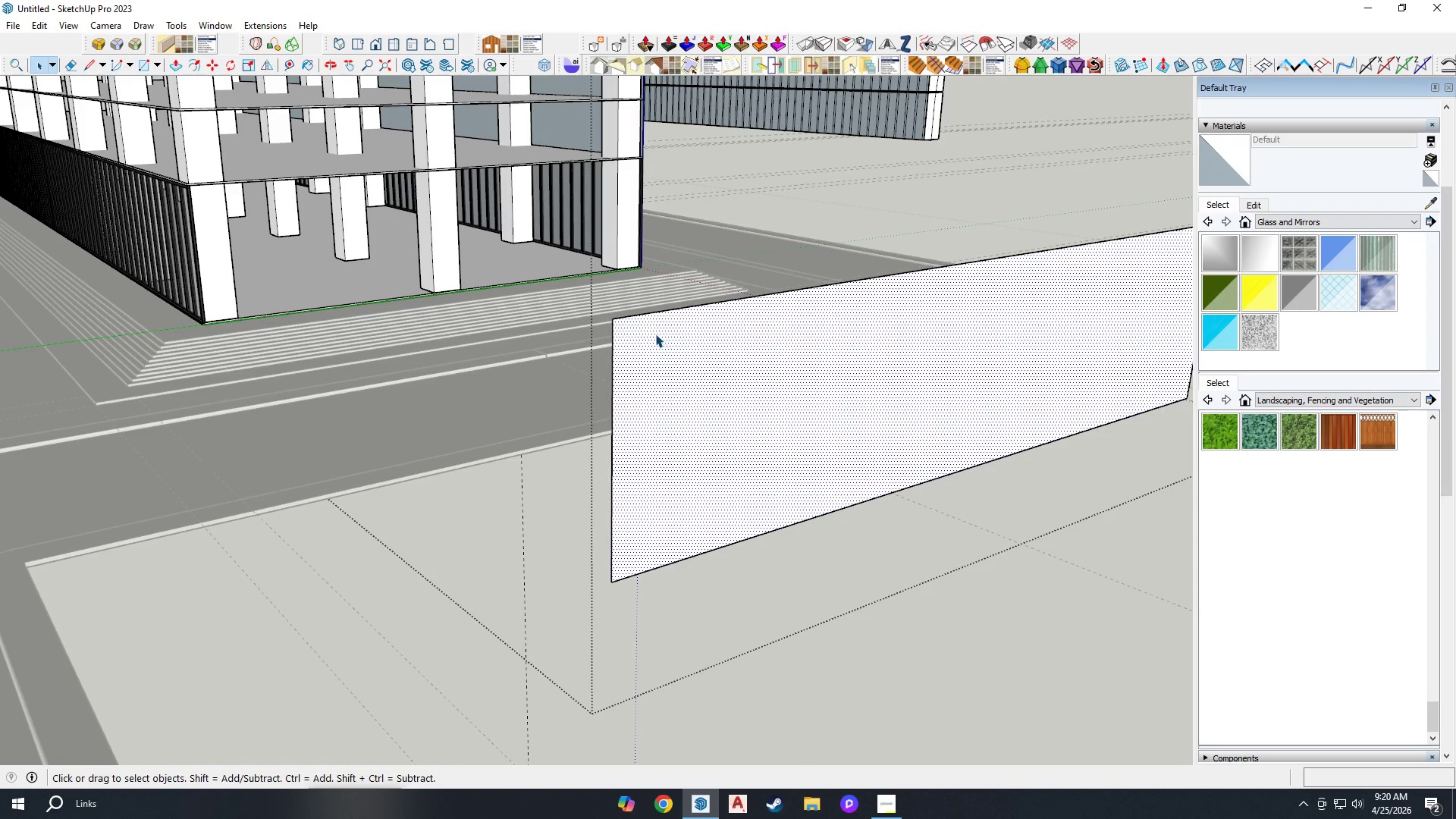 
left_click([630, 314])
 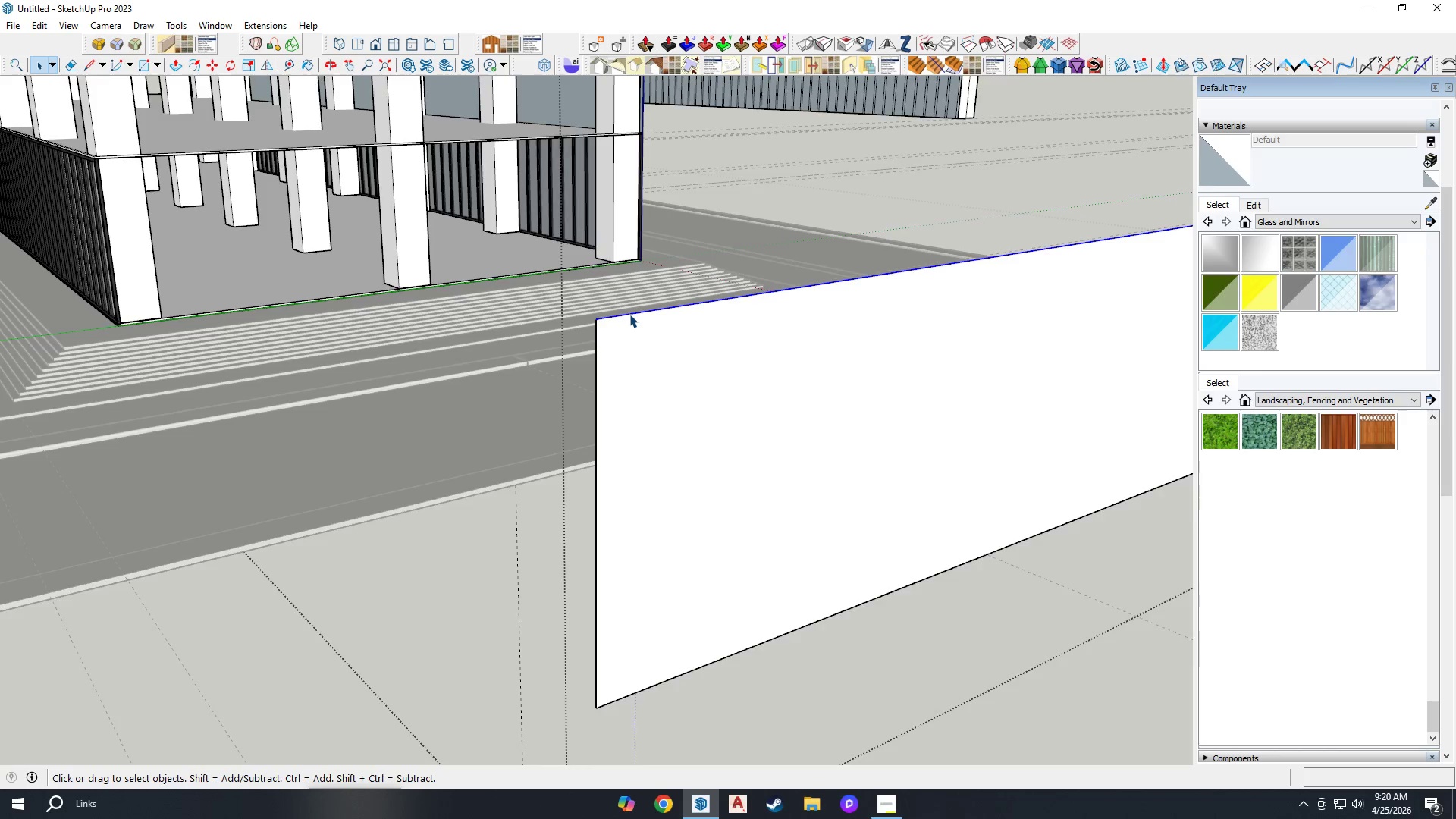 
scroll: coordinate [632, 357], scroll_direction: up, amount: 13.0
 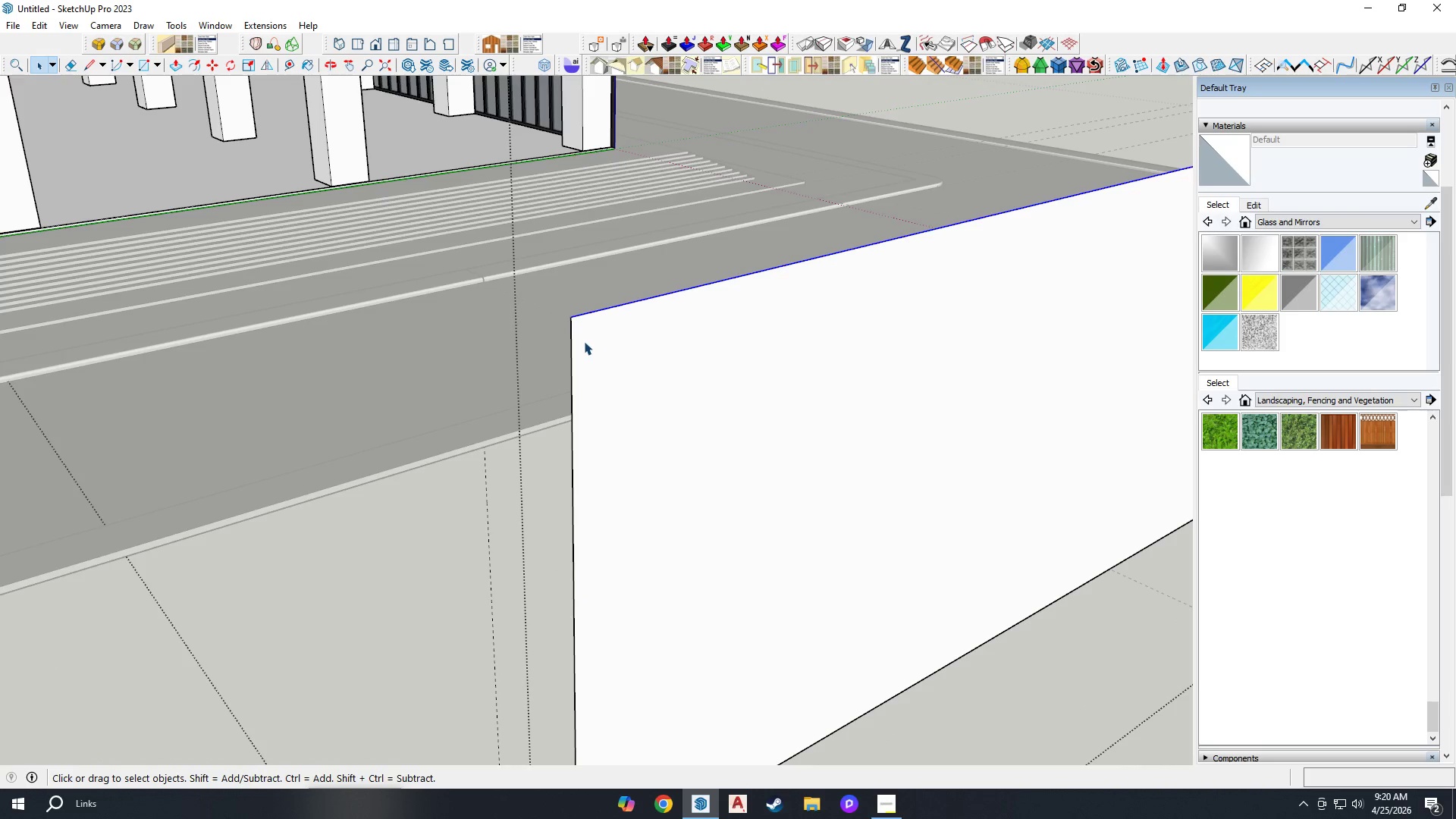 
key(M)
 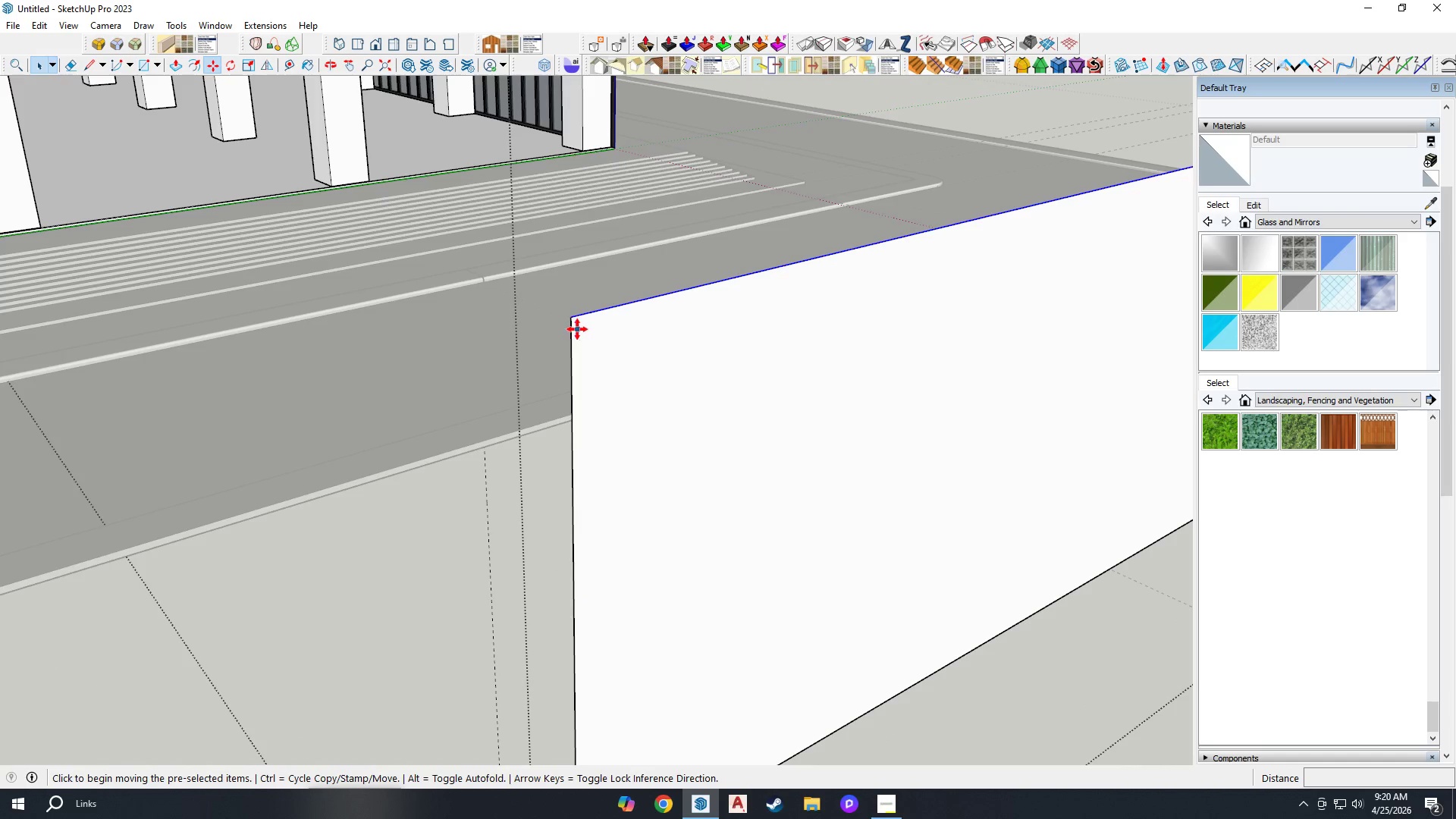 
key(Control+ControlLeft)
 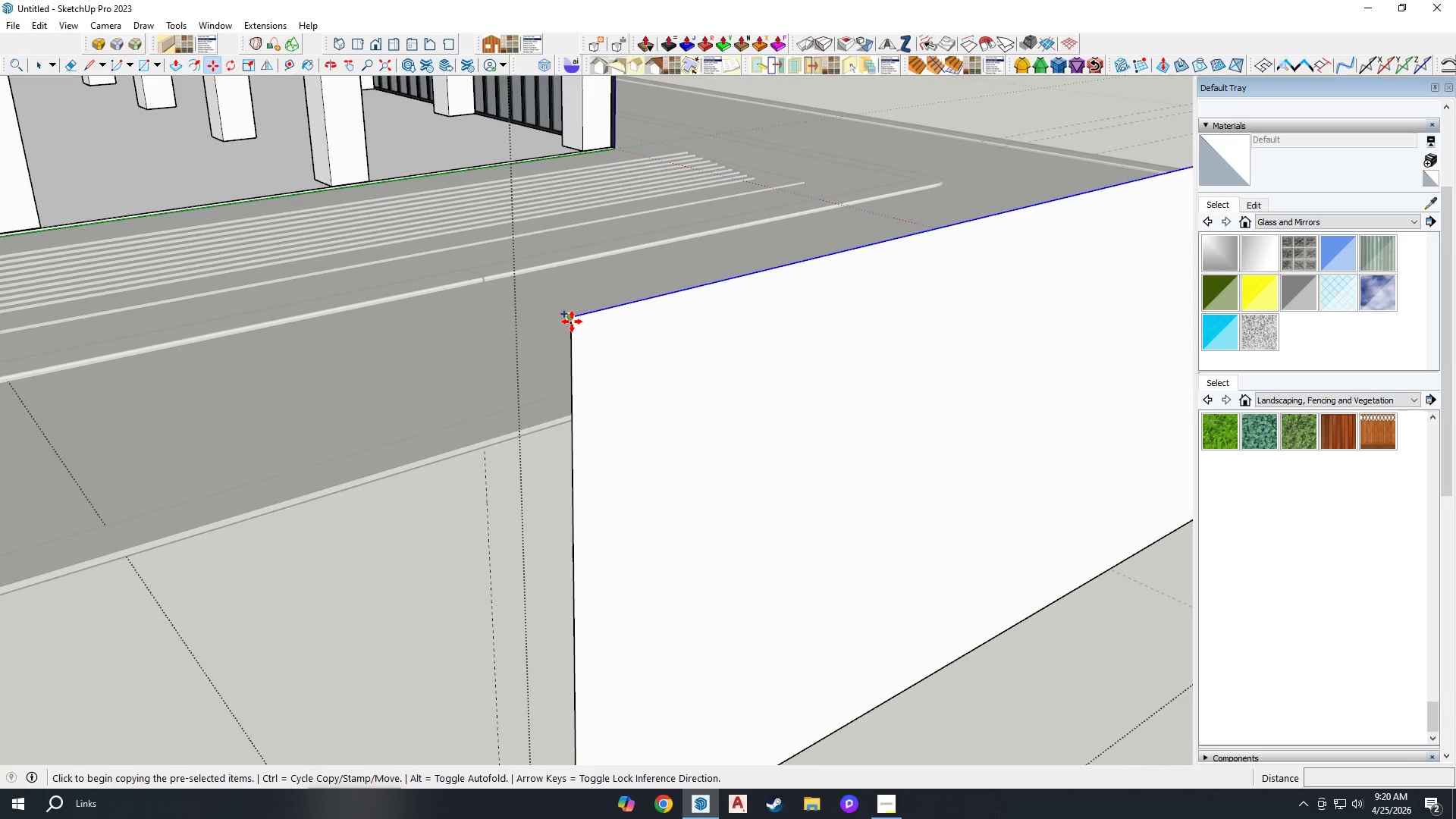 
left_click([572, 321])
 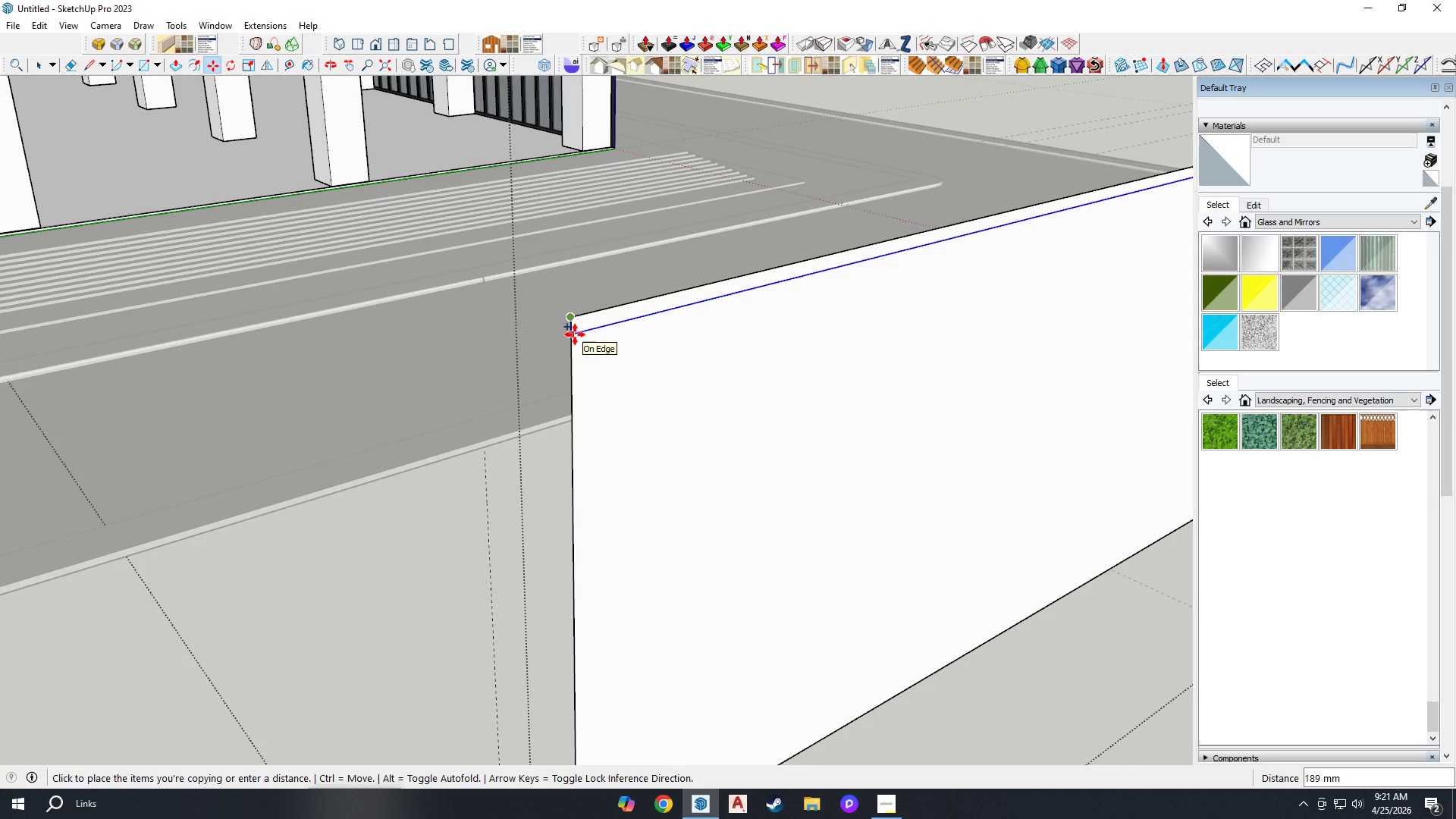 
type(150)
 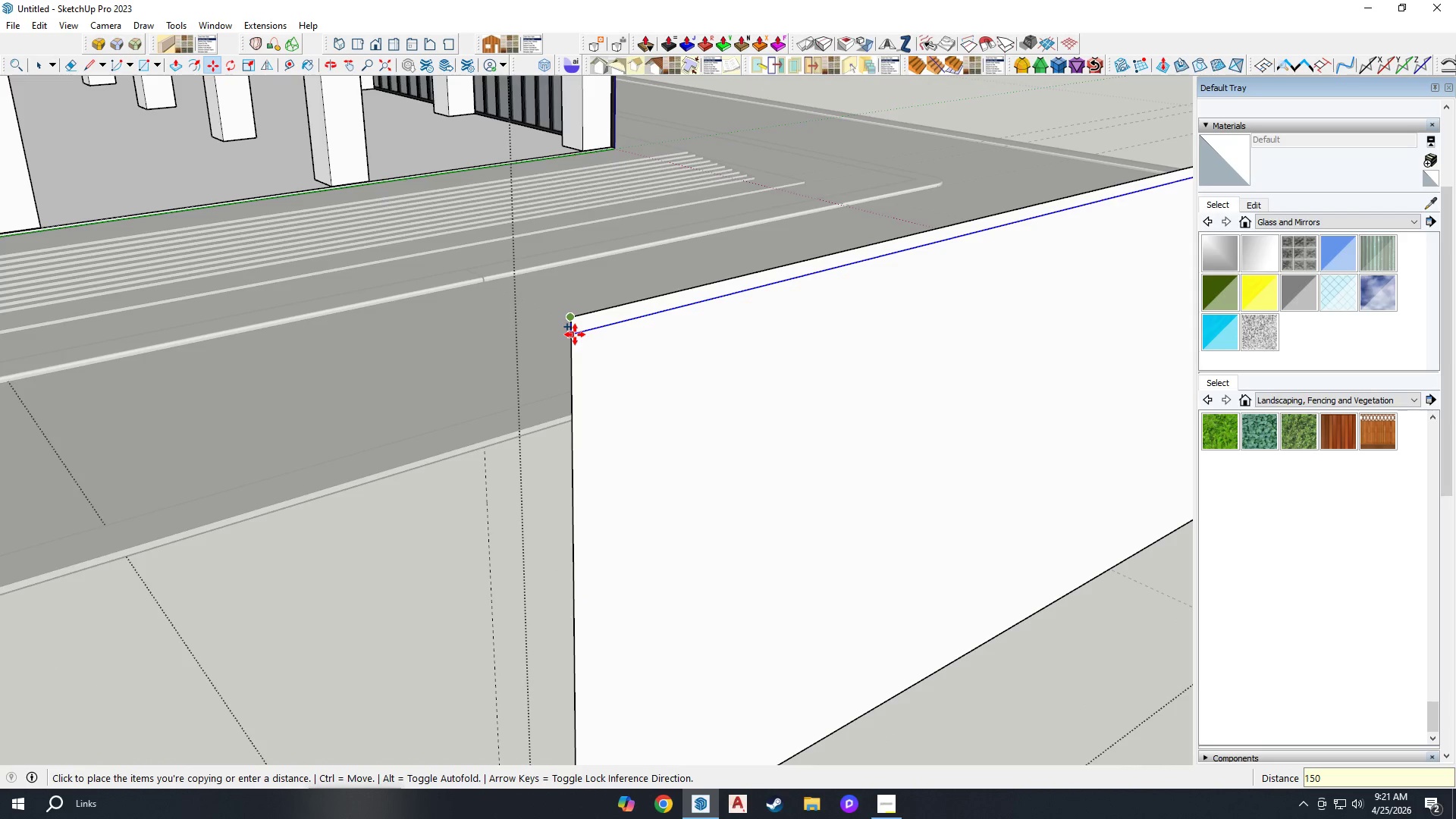 
key(Enter)
 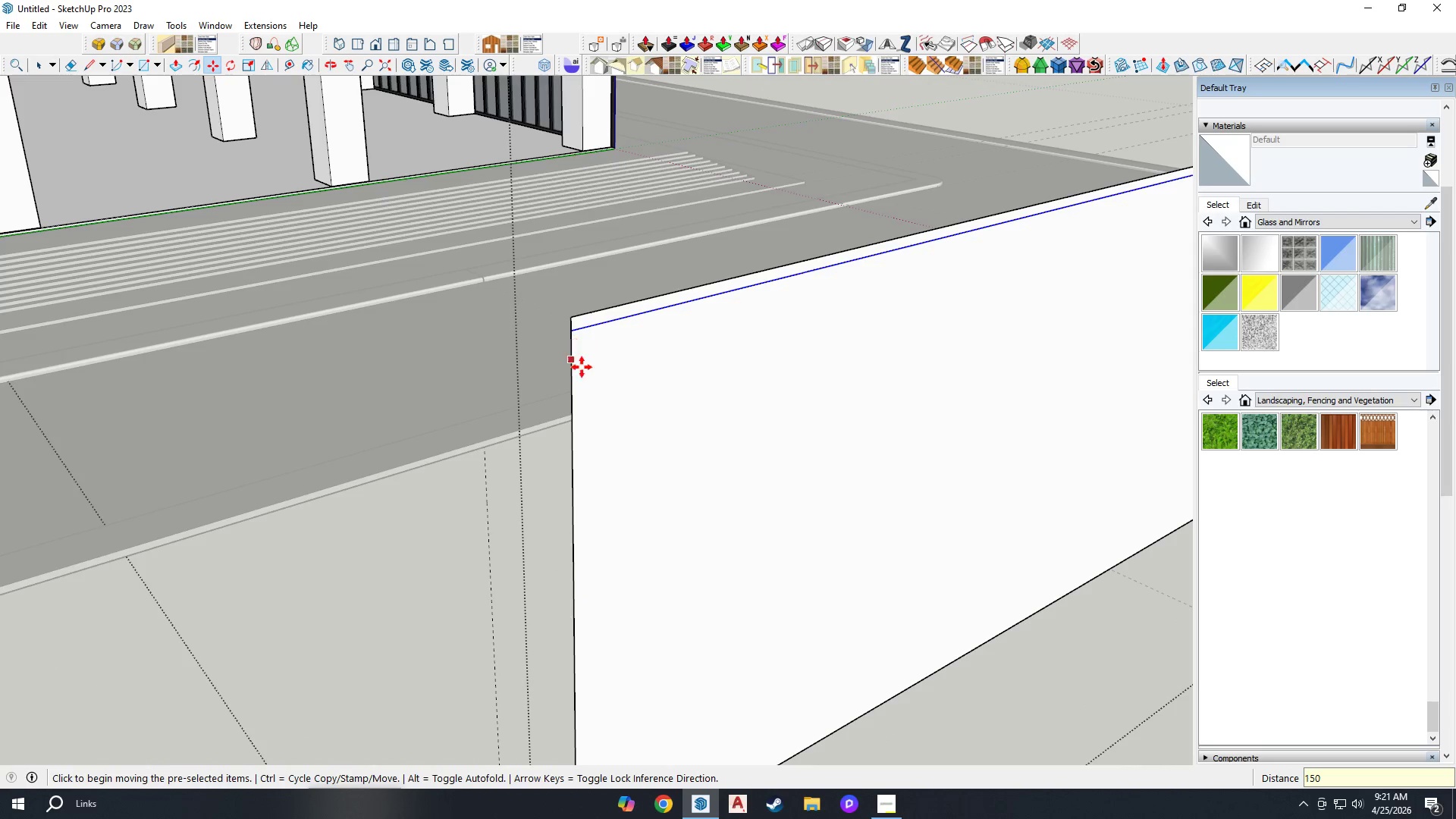 
scroll: coordinate [654, 441], scroll_direction: down, amount: 7.0
 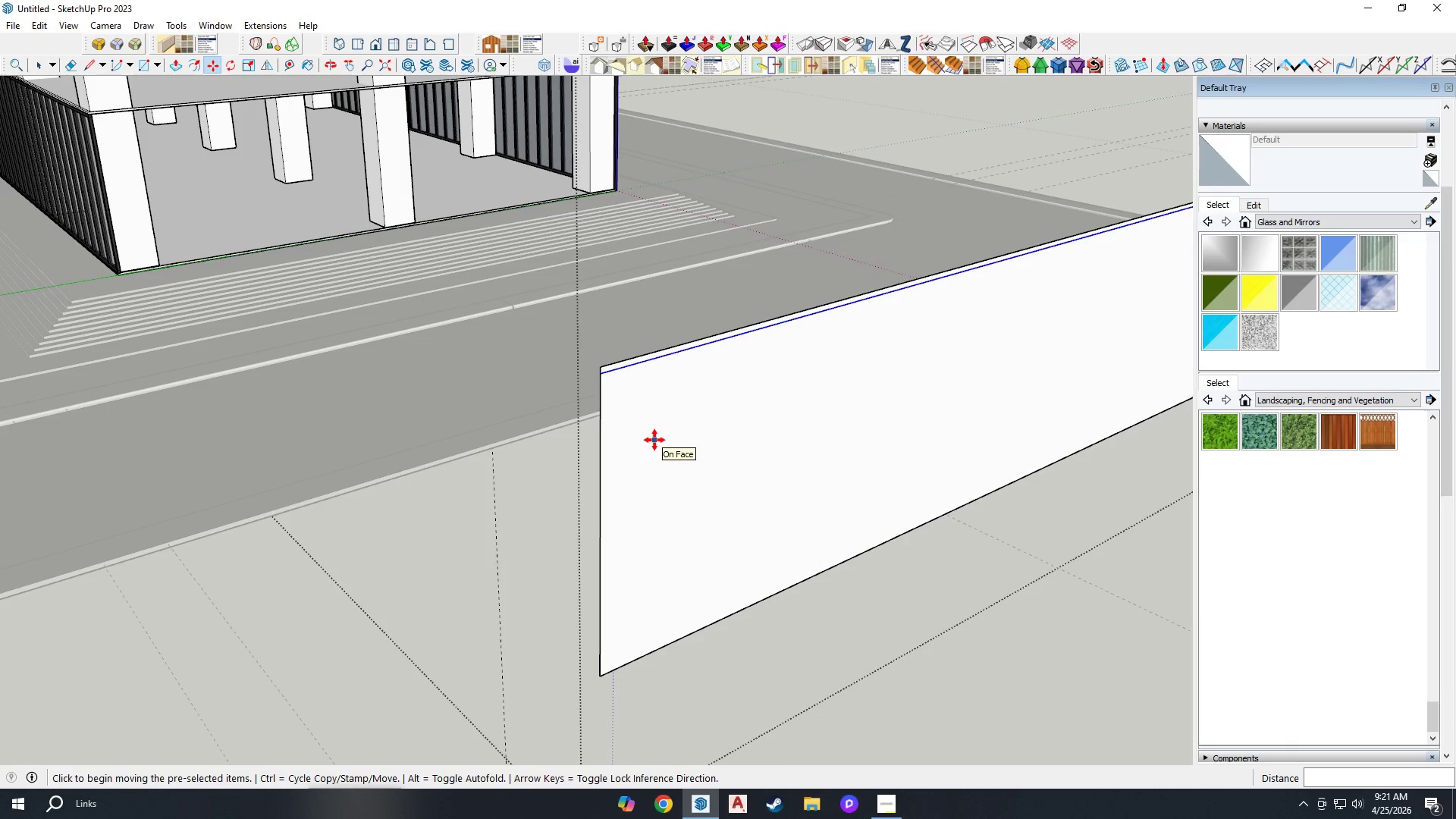 
wait(8.1)
 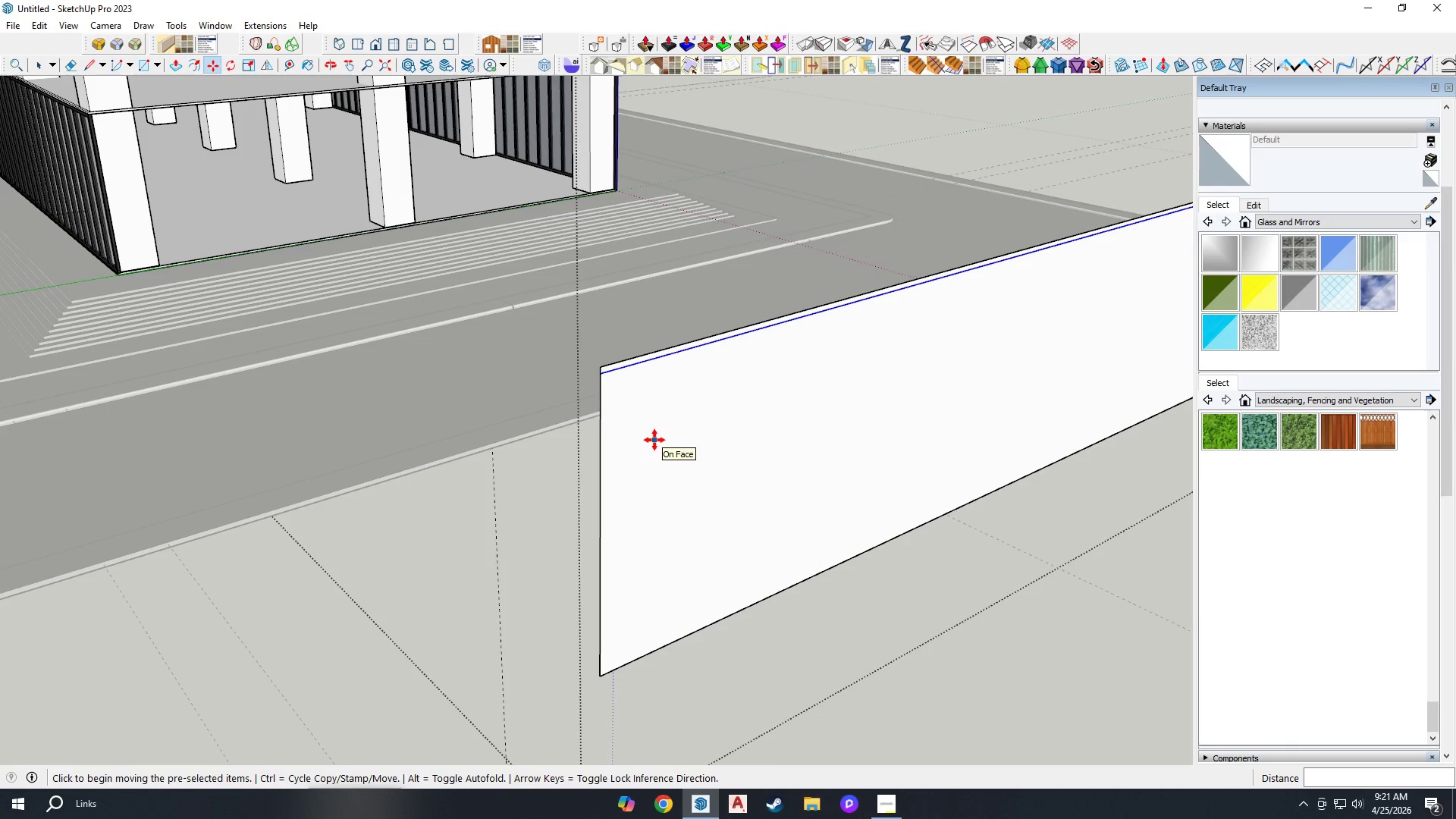 
scroll: coordinate [675, 455], scroll_direction: down, amount: 1.0
 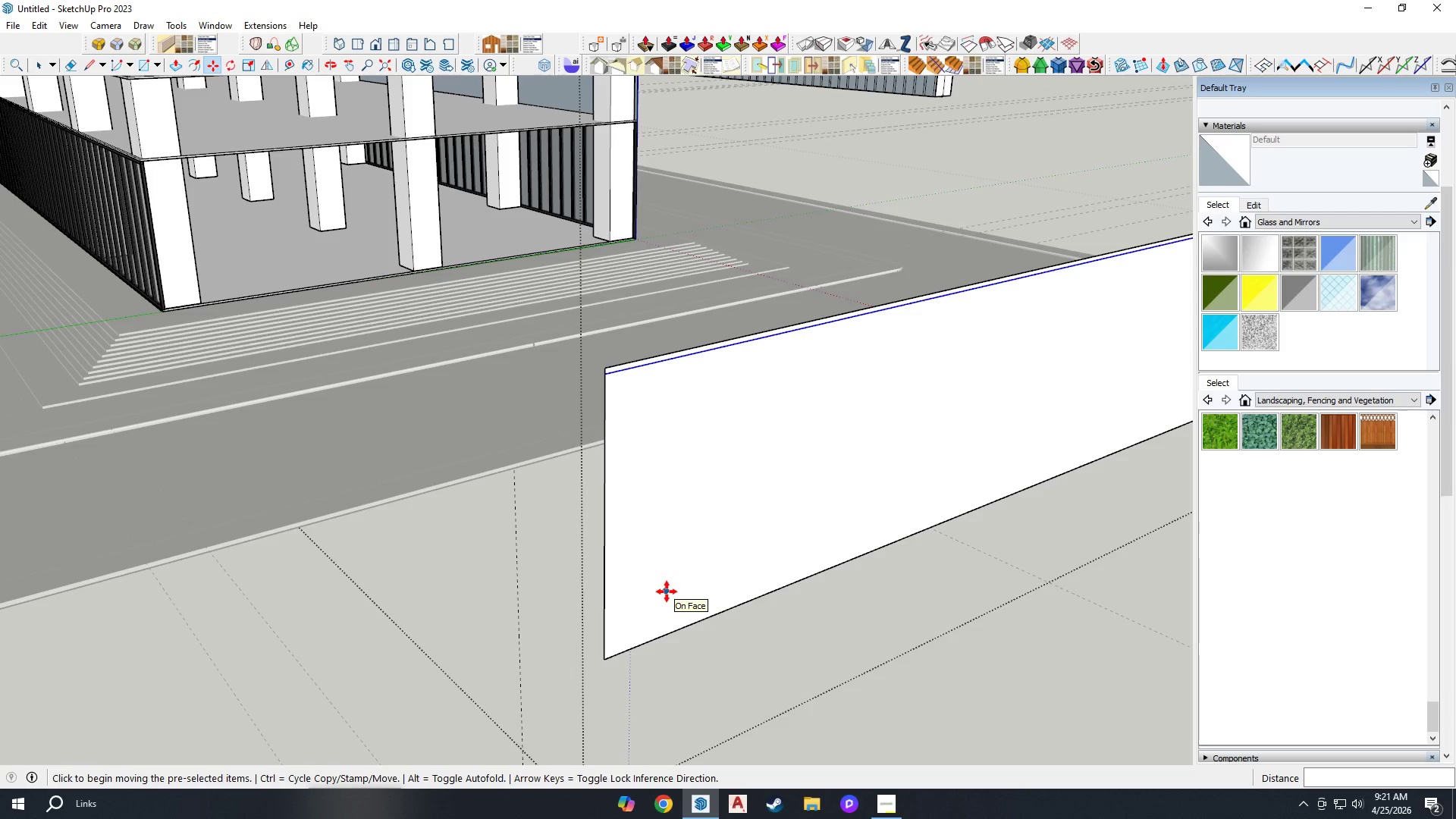 
wait(13.87)
 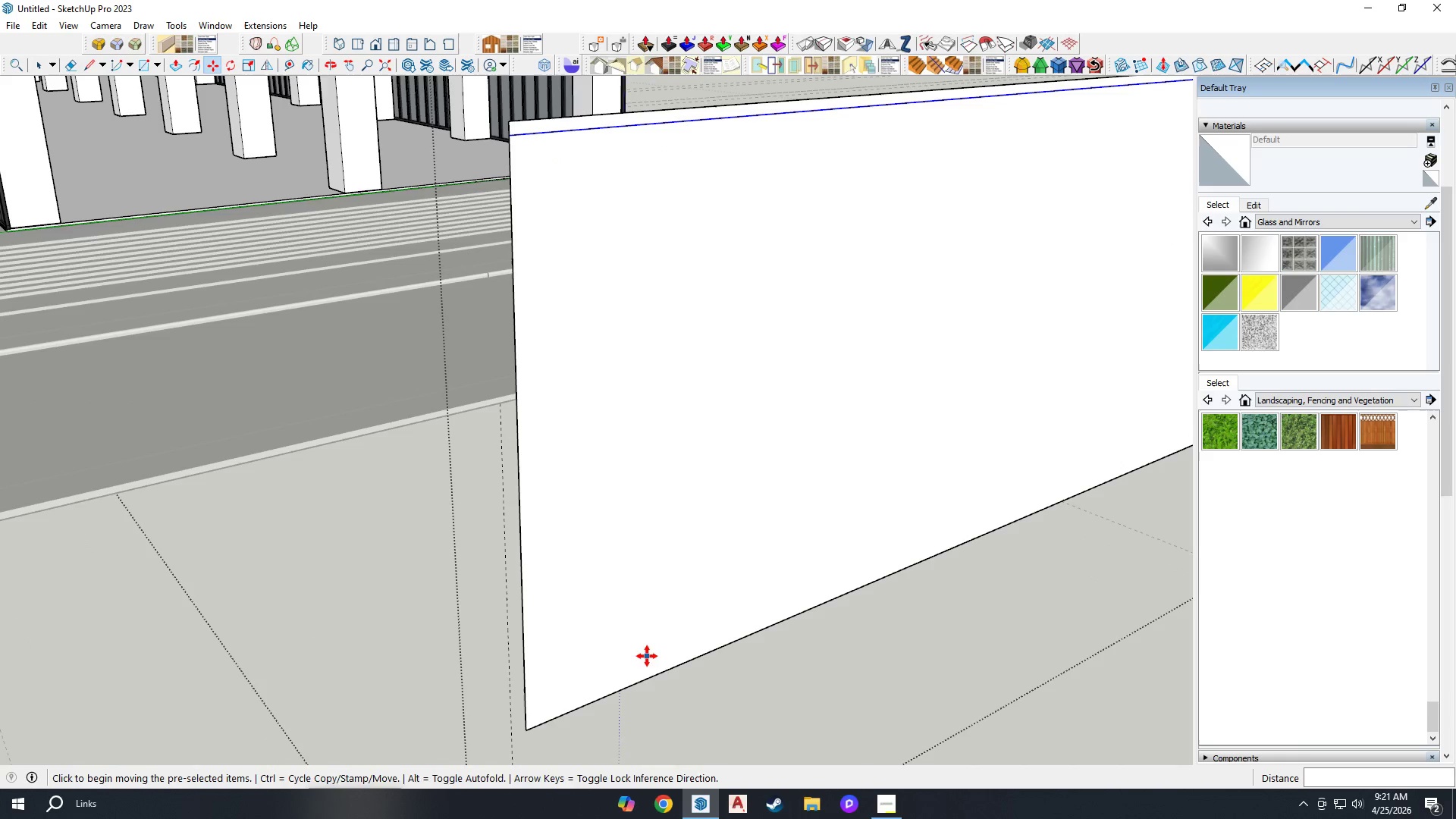 
key(Space)
 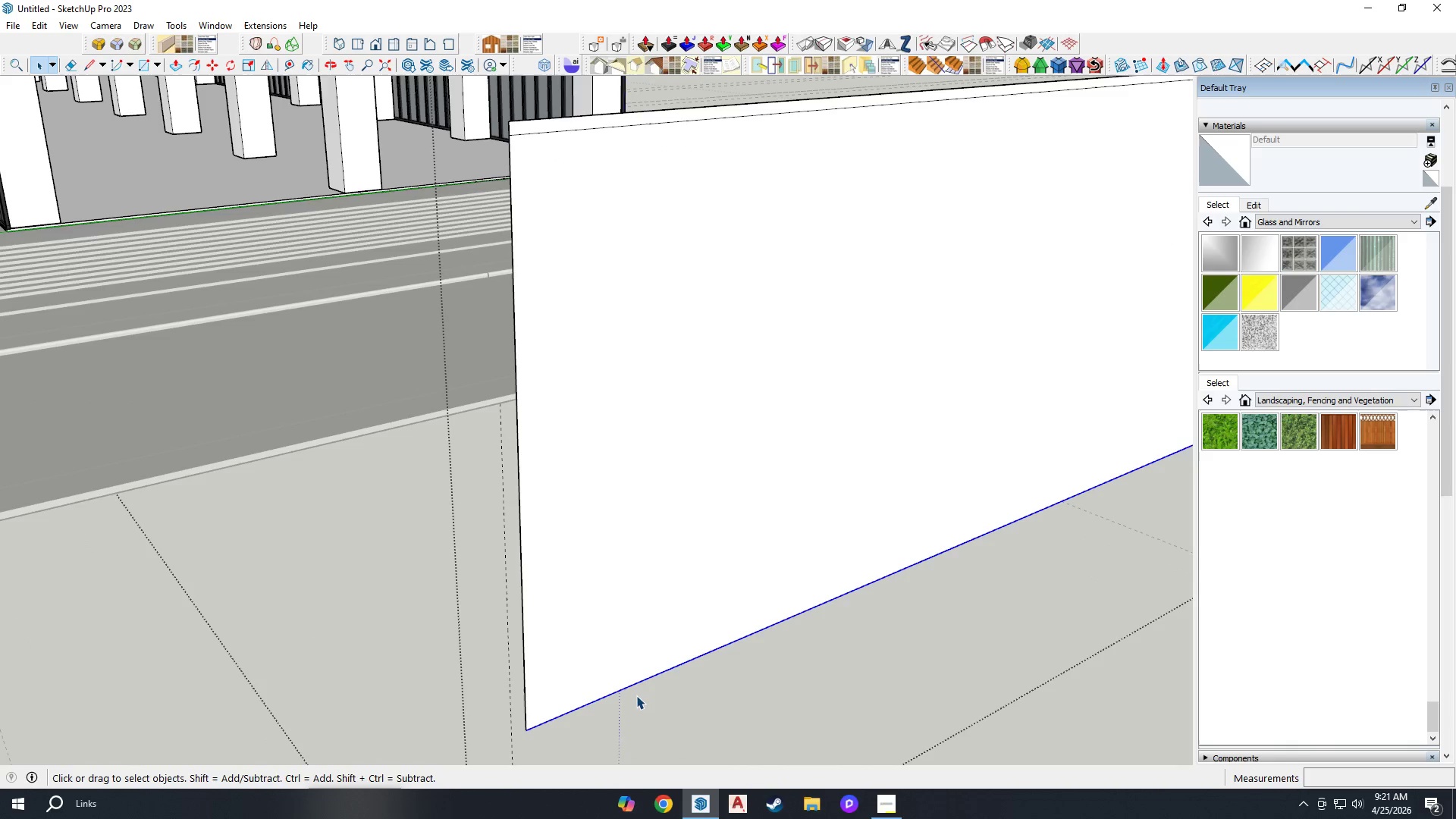 
scroll: coordinate [669, 616], scroll_direction: up, amount: 6.0
 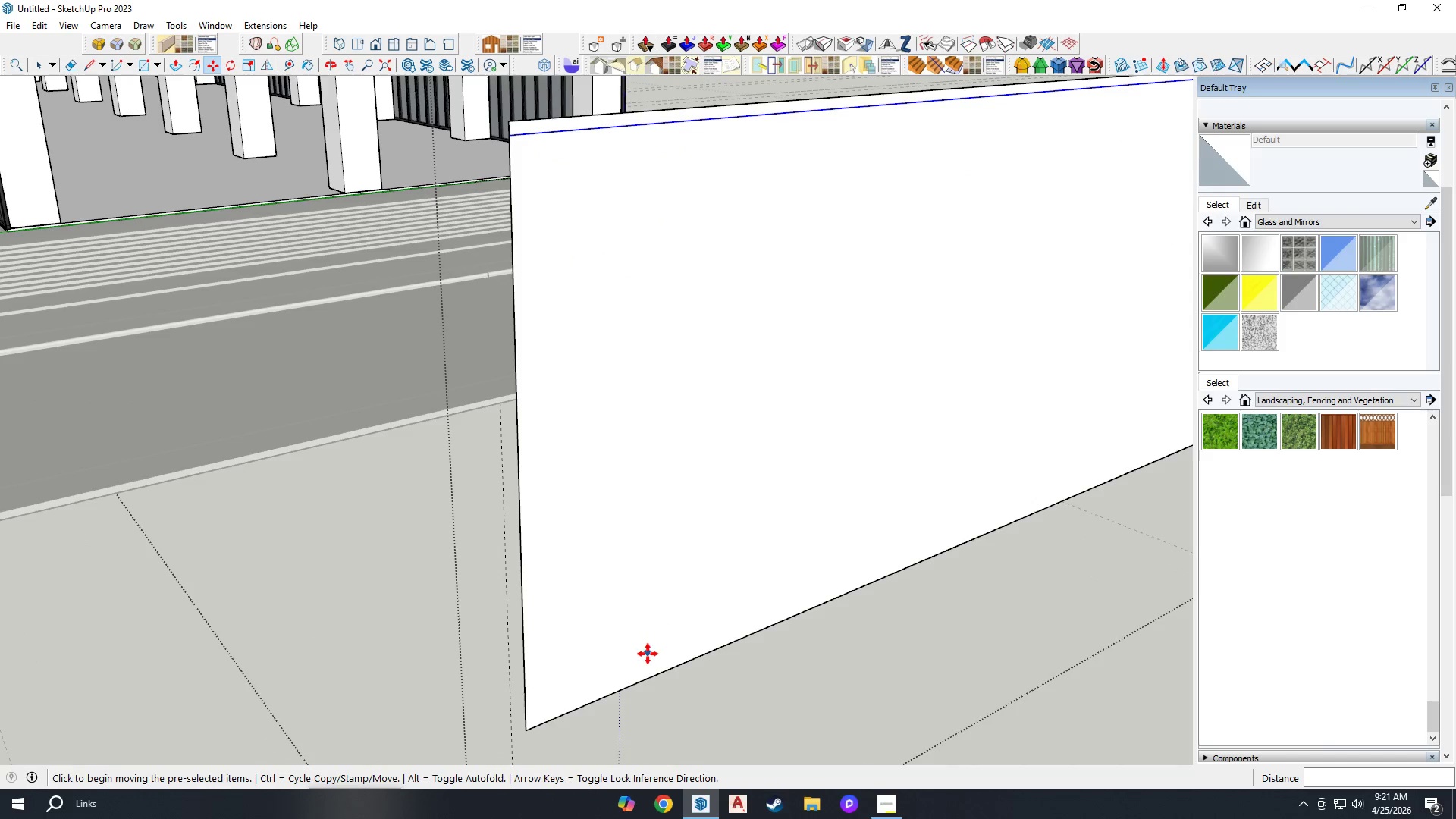 
key(M)
 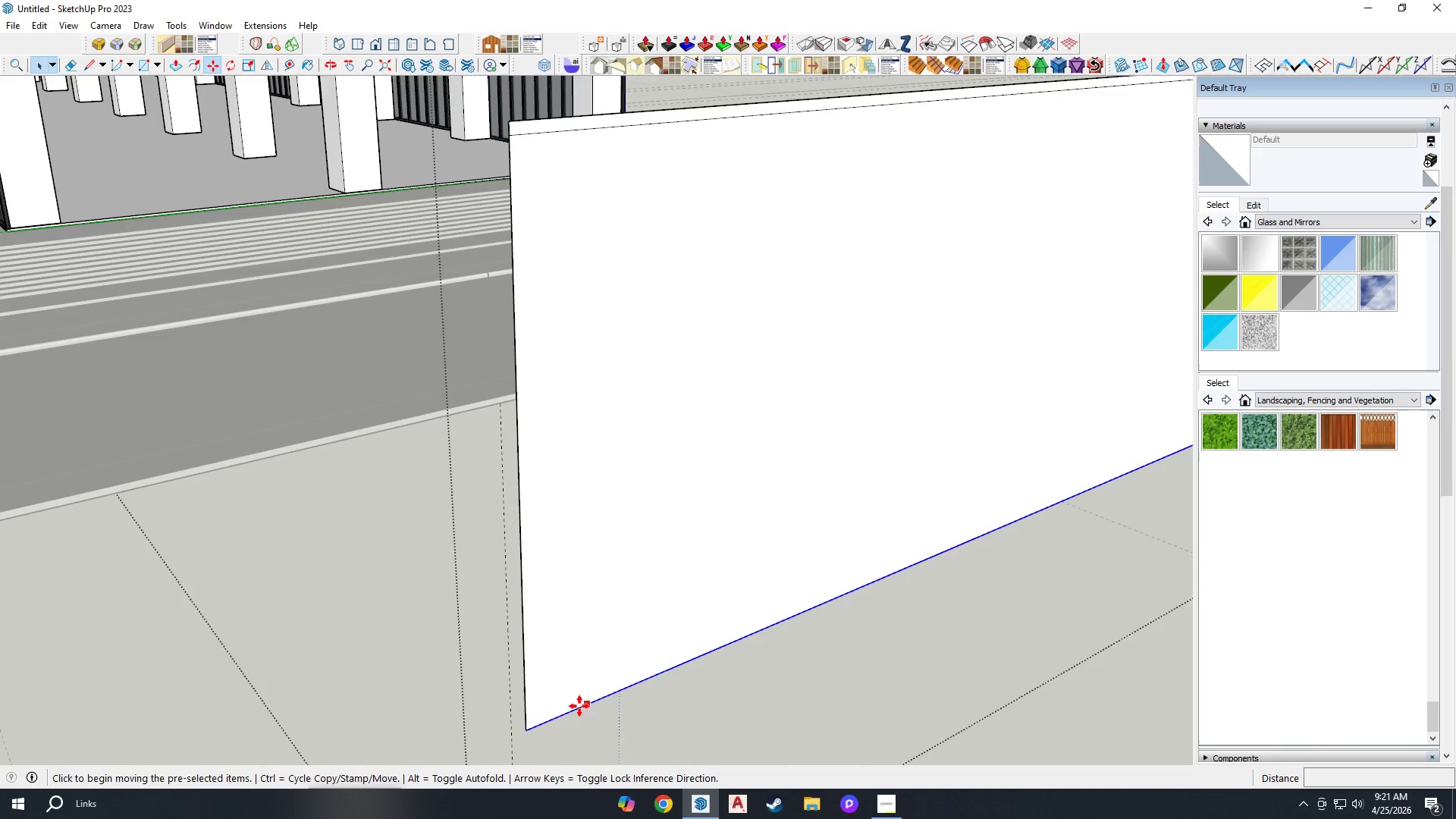 
key(Control+ControlLeft)
 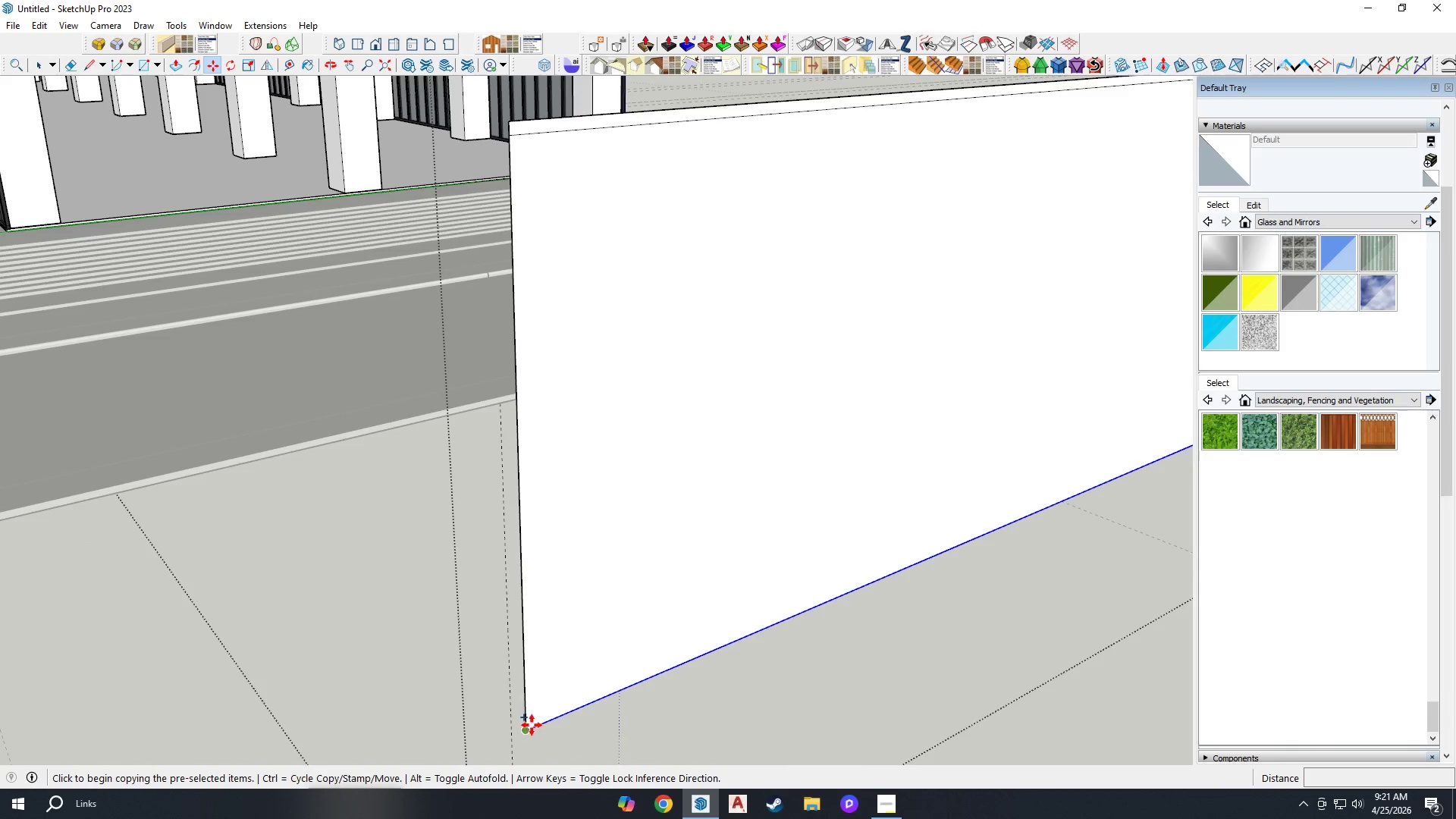 
left_click([529, 727])
 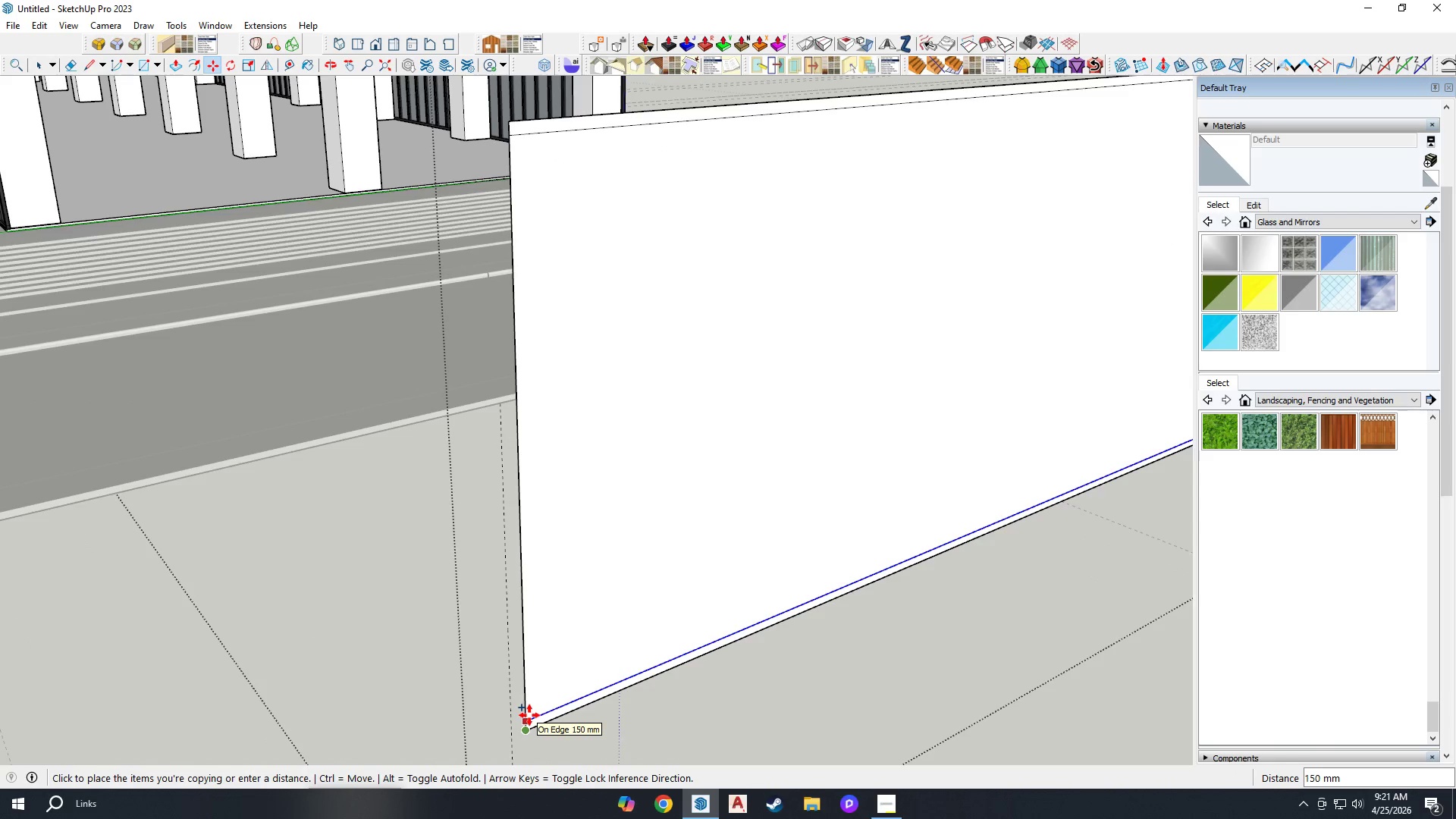 
left_click([529, 715])
 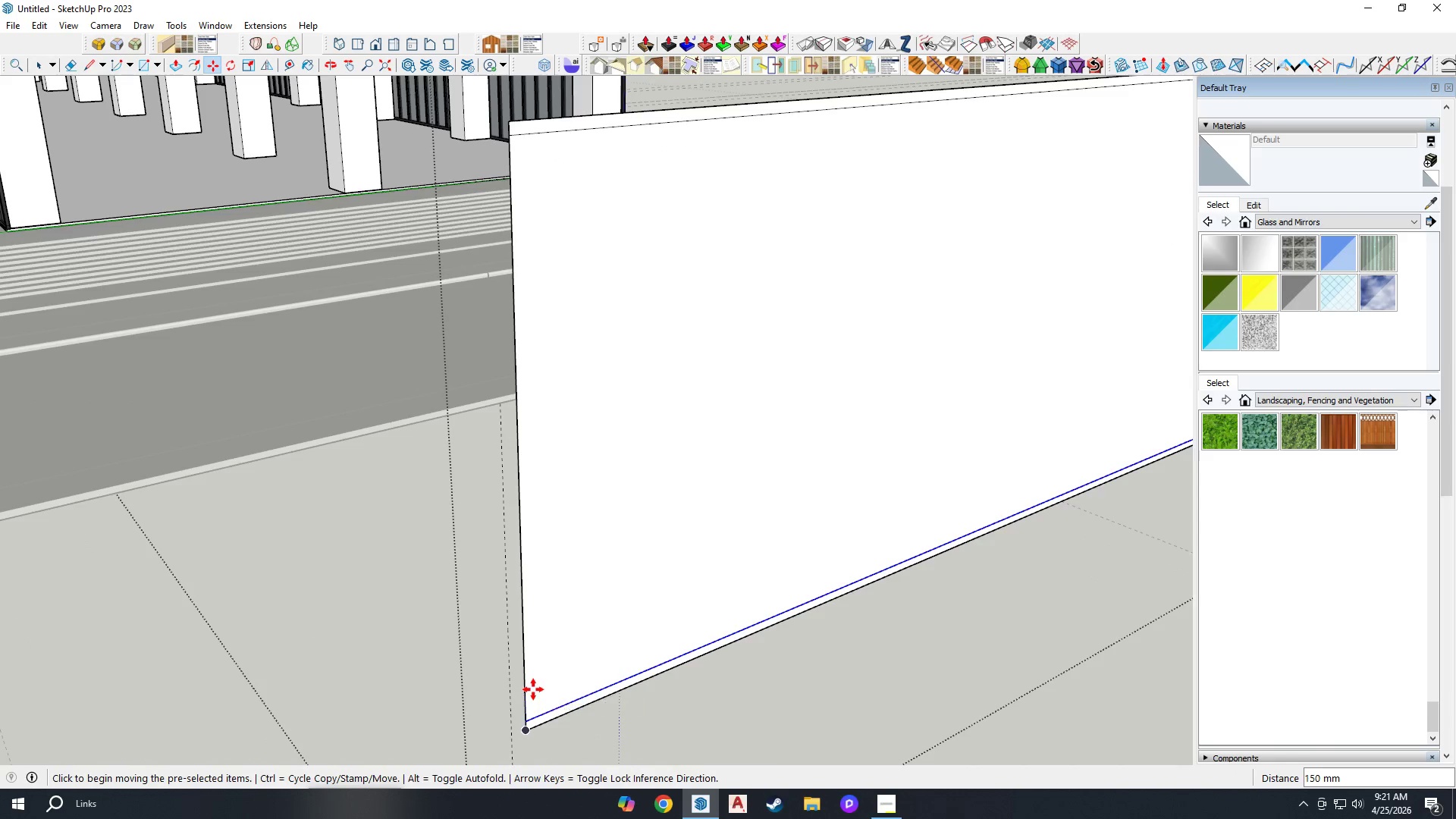 
key(T)
 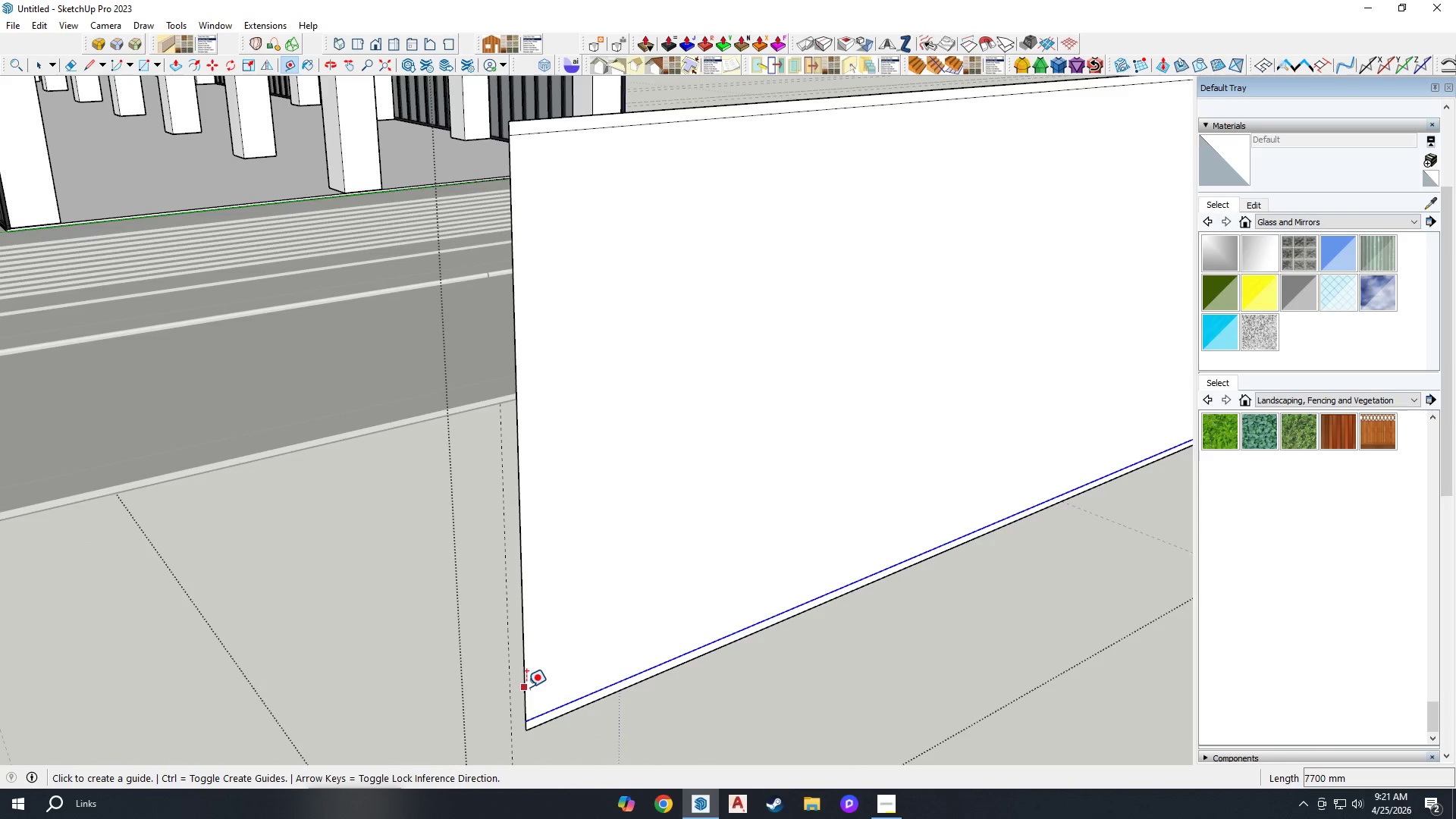 
left_click([526, 687])
 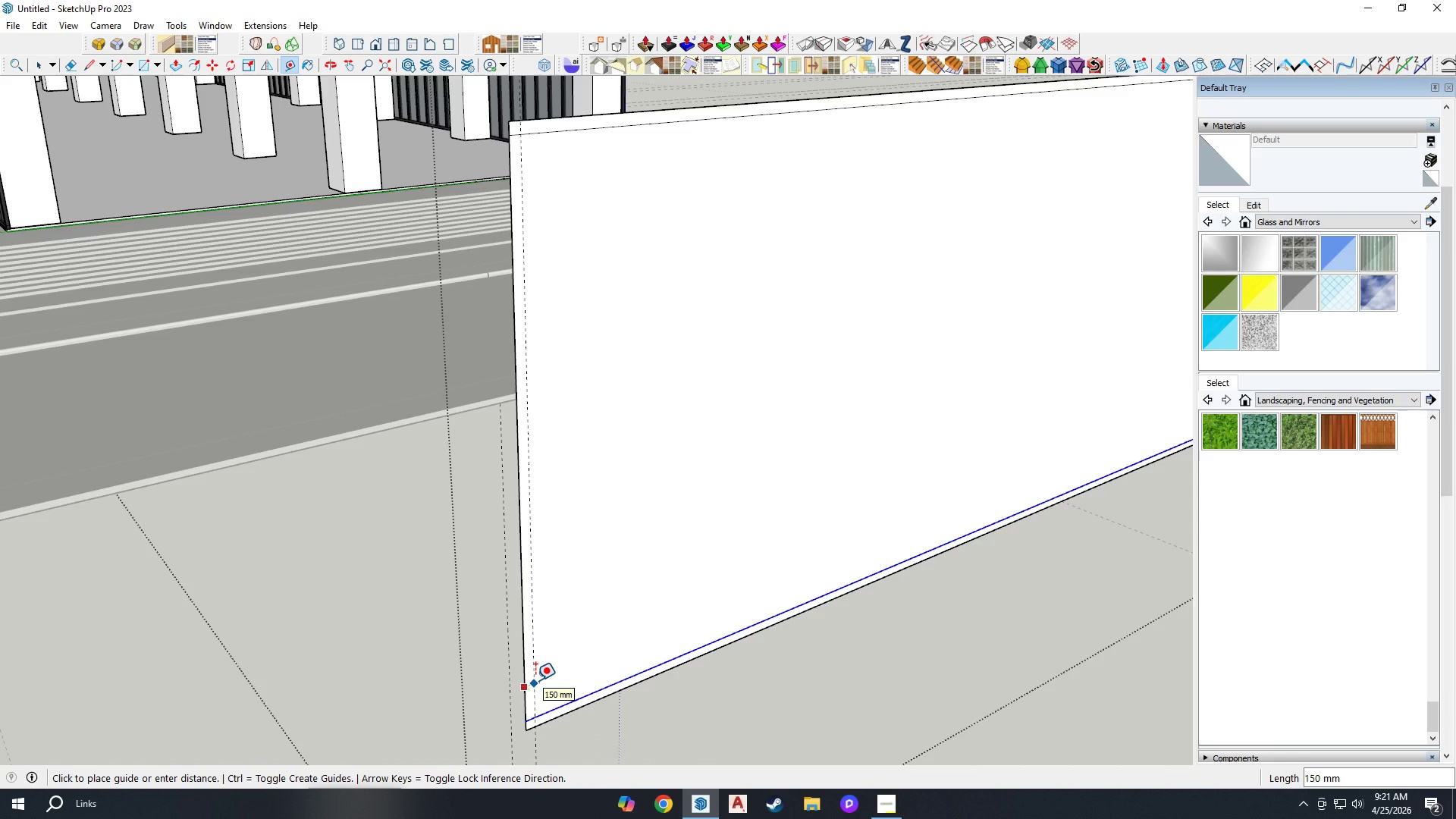 
type(75)
 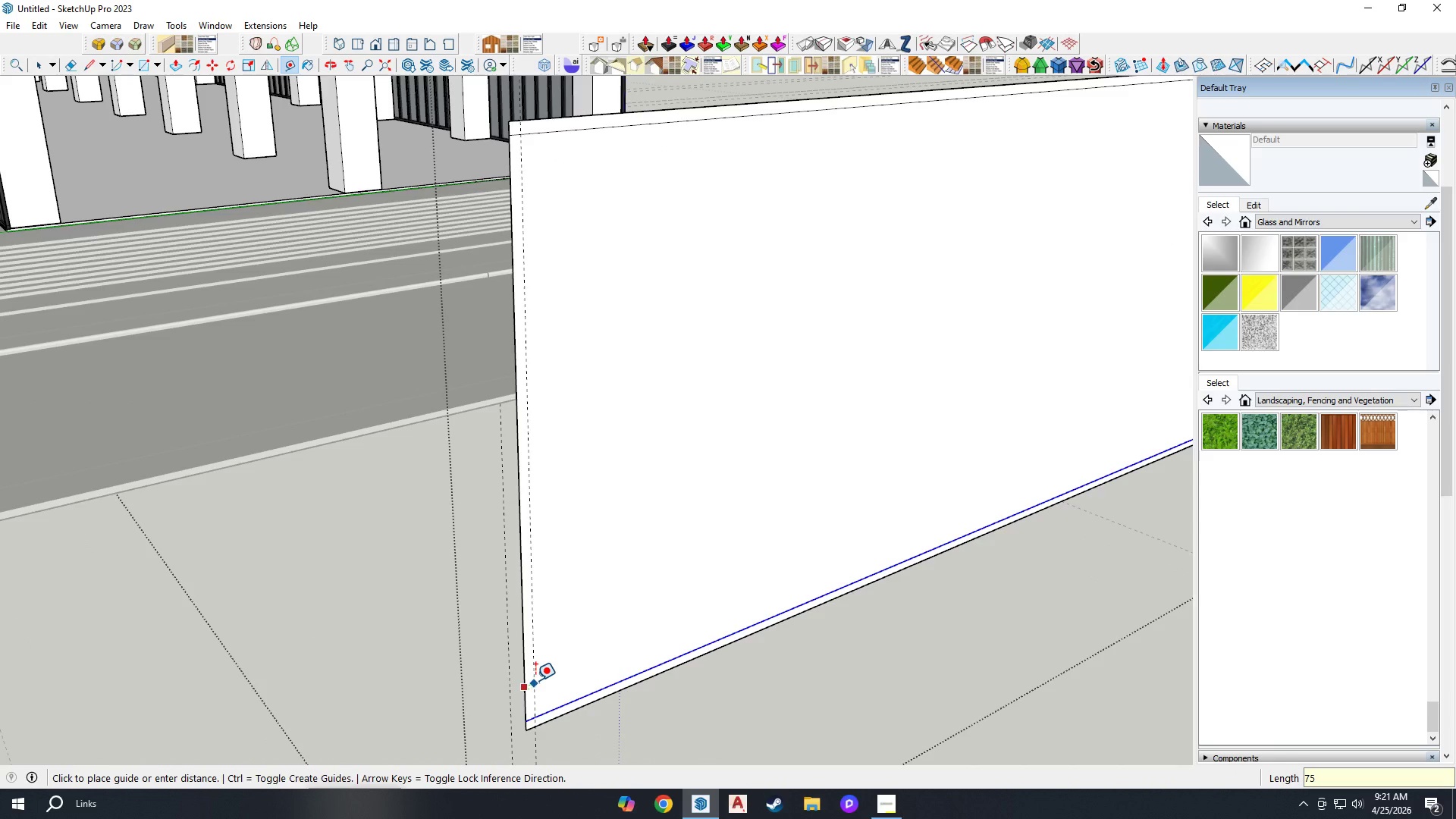 
key(Enter)
 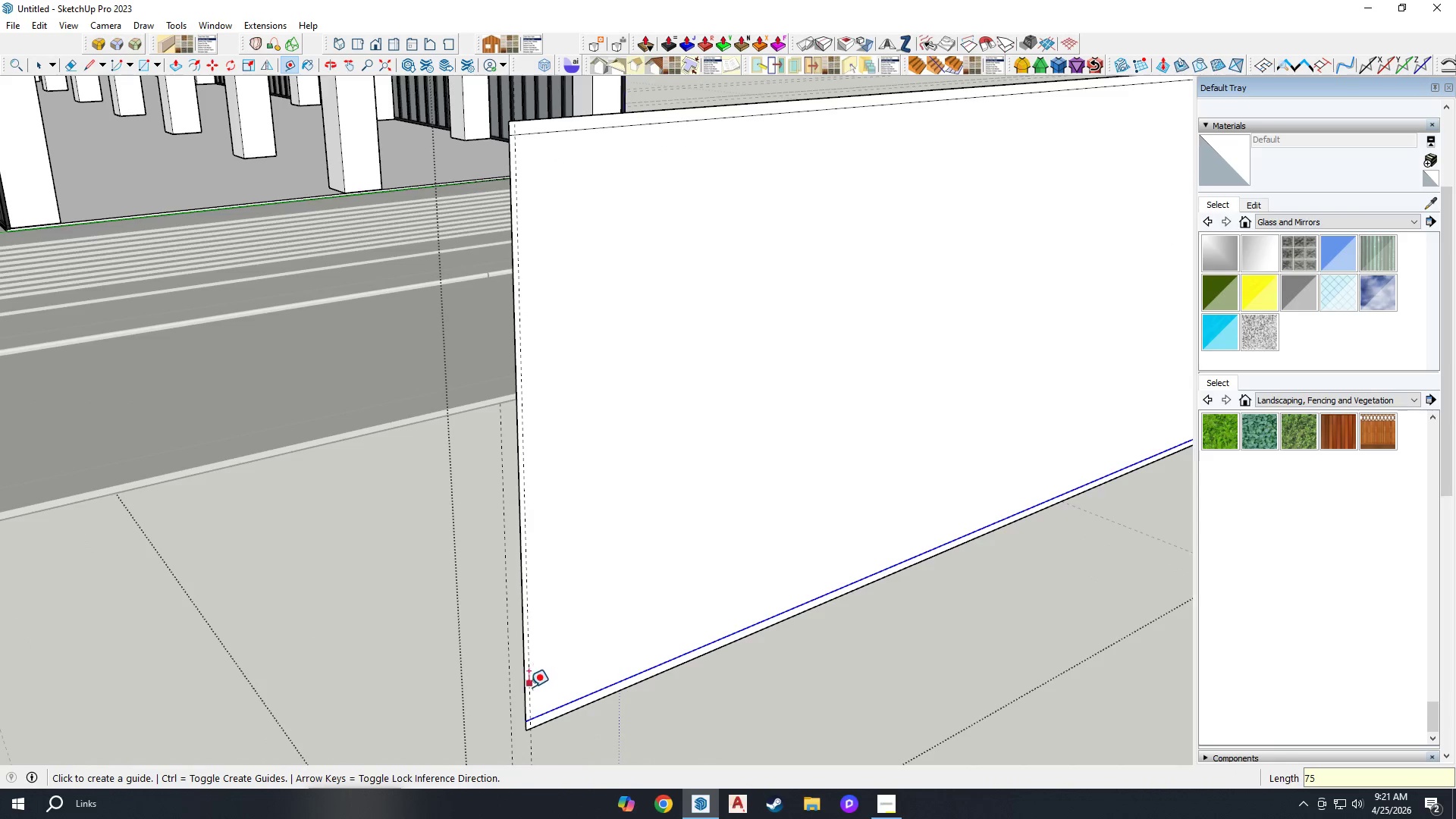 
scroll: coordinate [856, 454], scroll_direction: up, amount: 3.0
 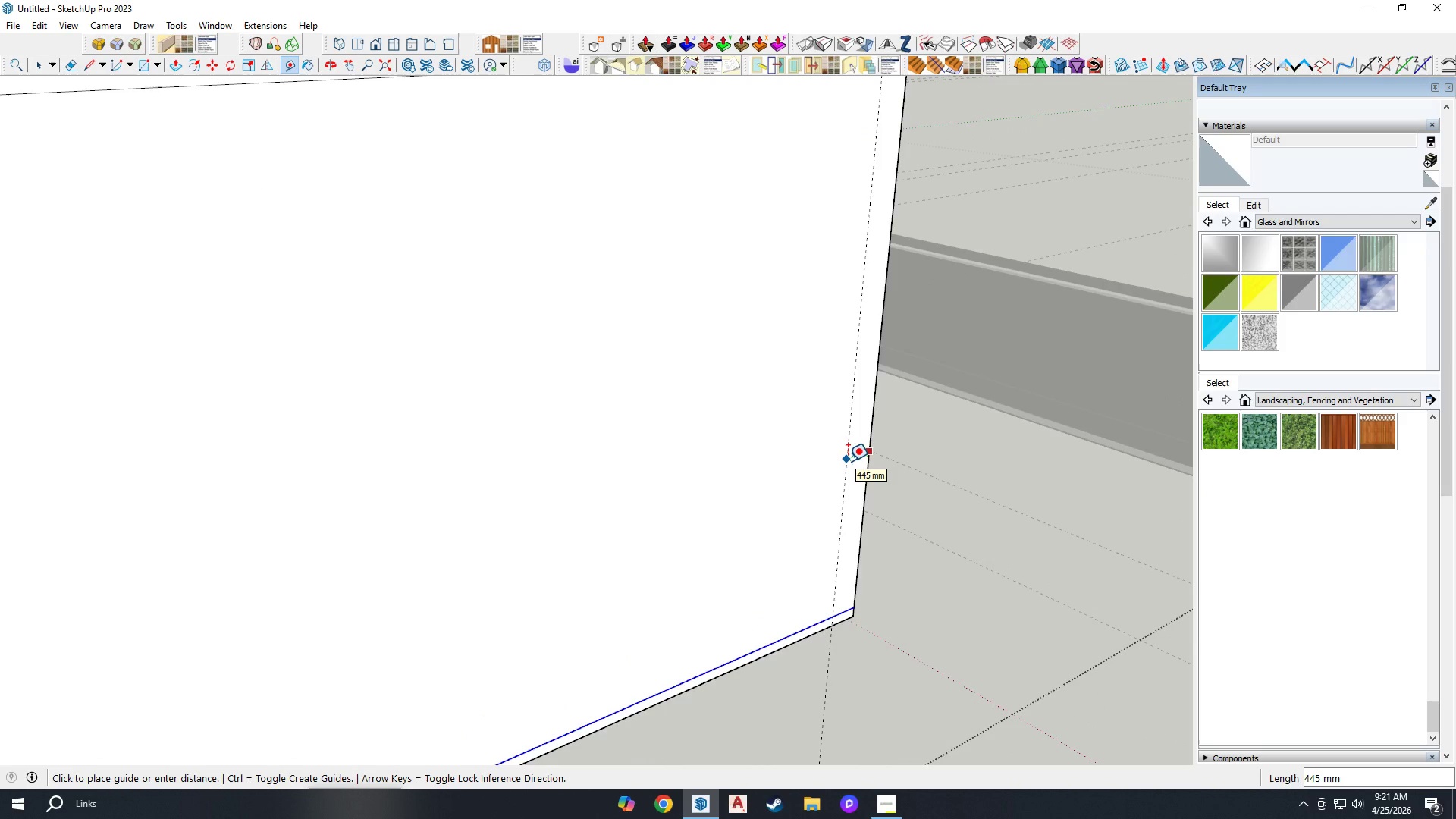 
type(75)
 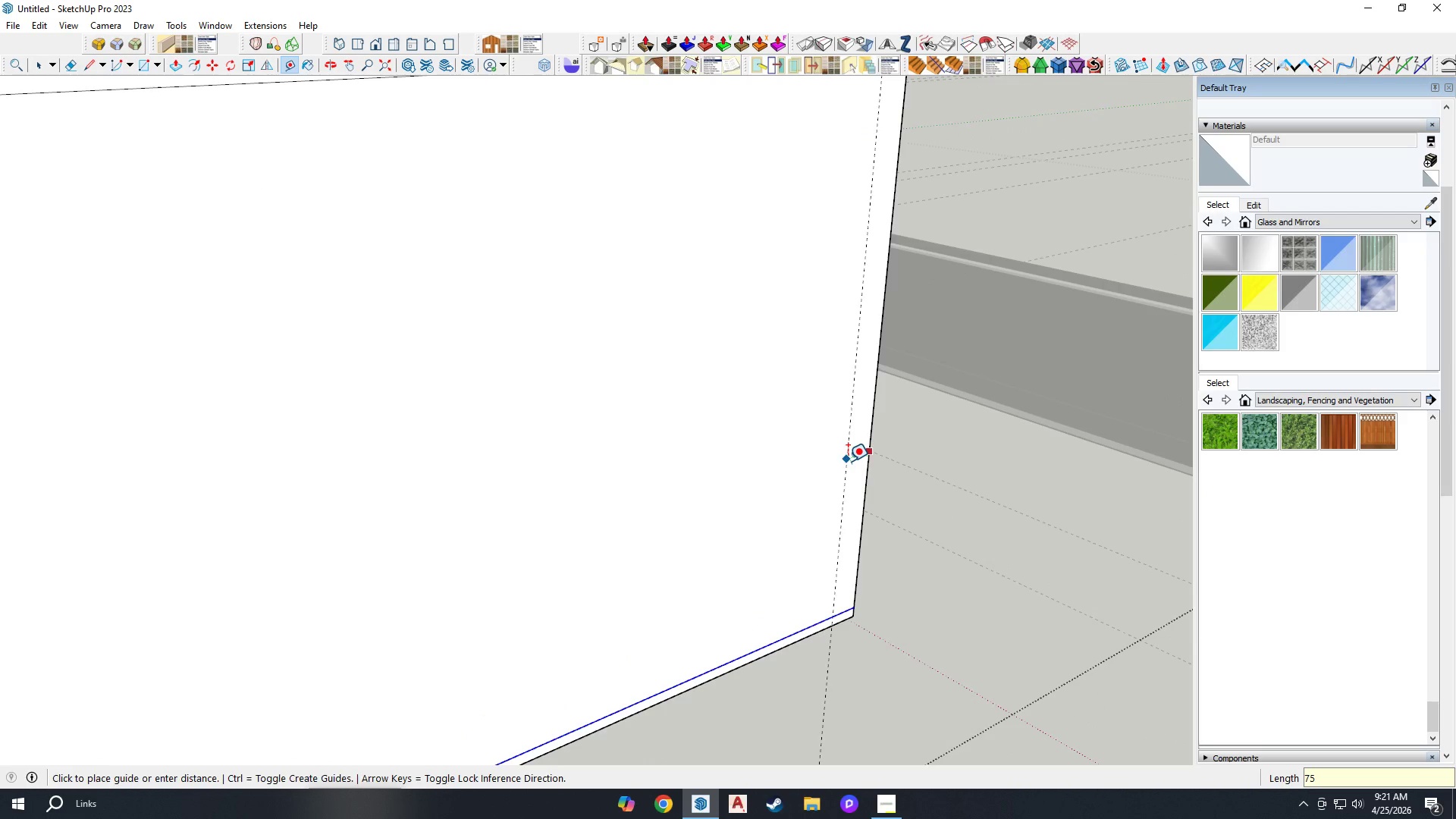 
key(Enter)
 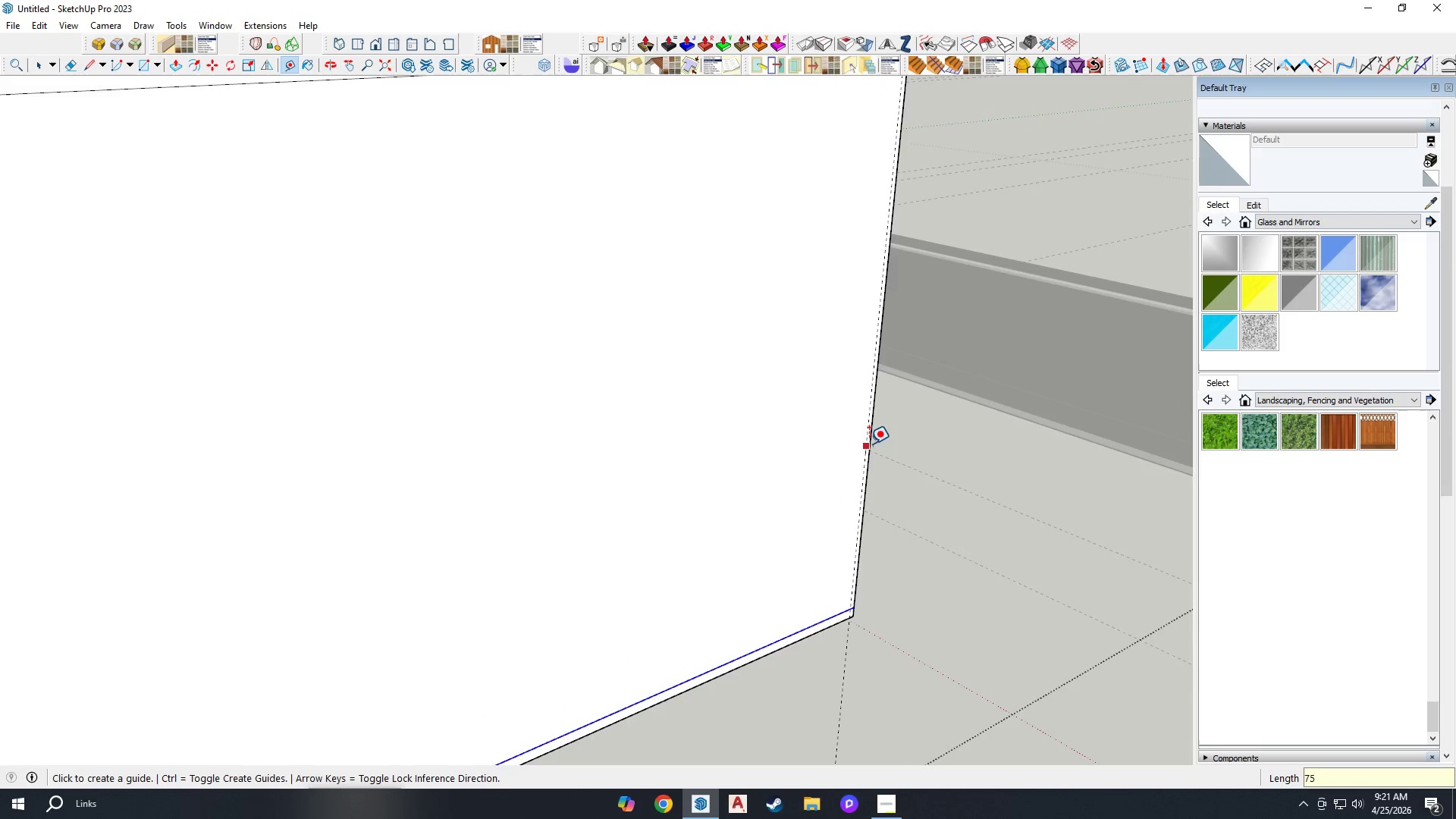 
scroll: coordinate [456, 516], scroll_direction: down, amount: 4.0
 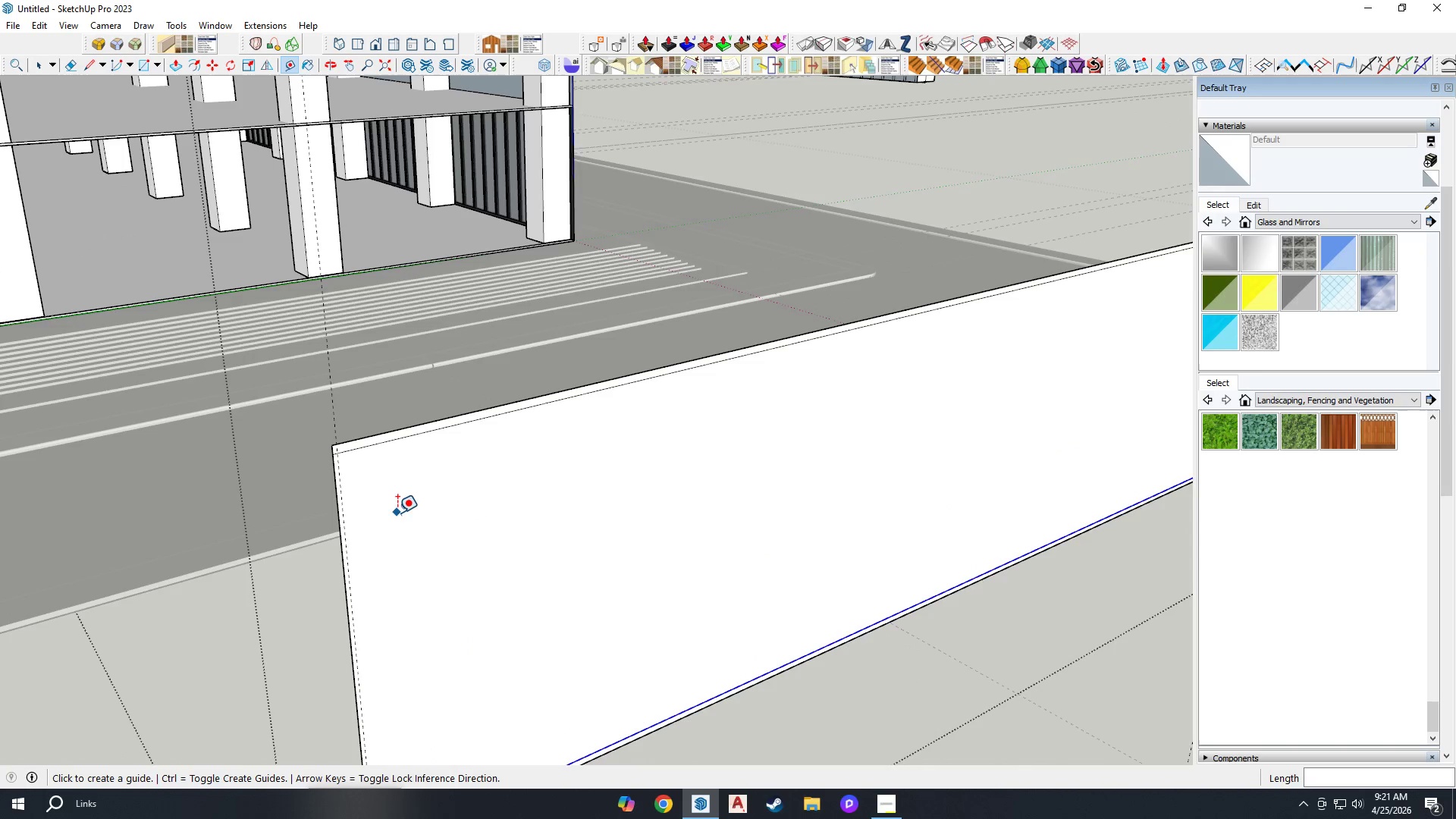 
key(L)
 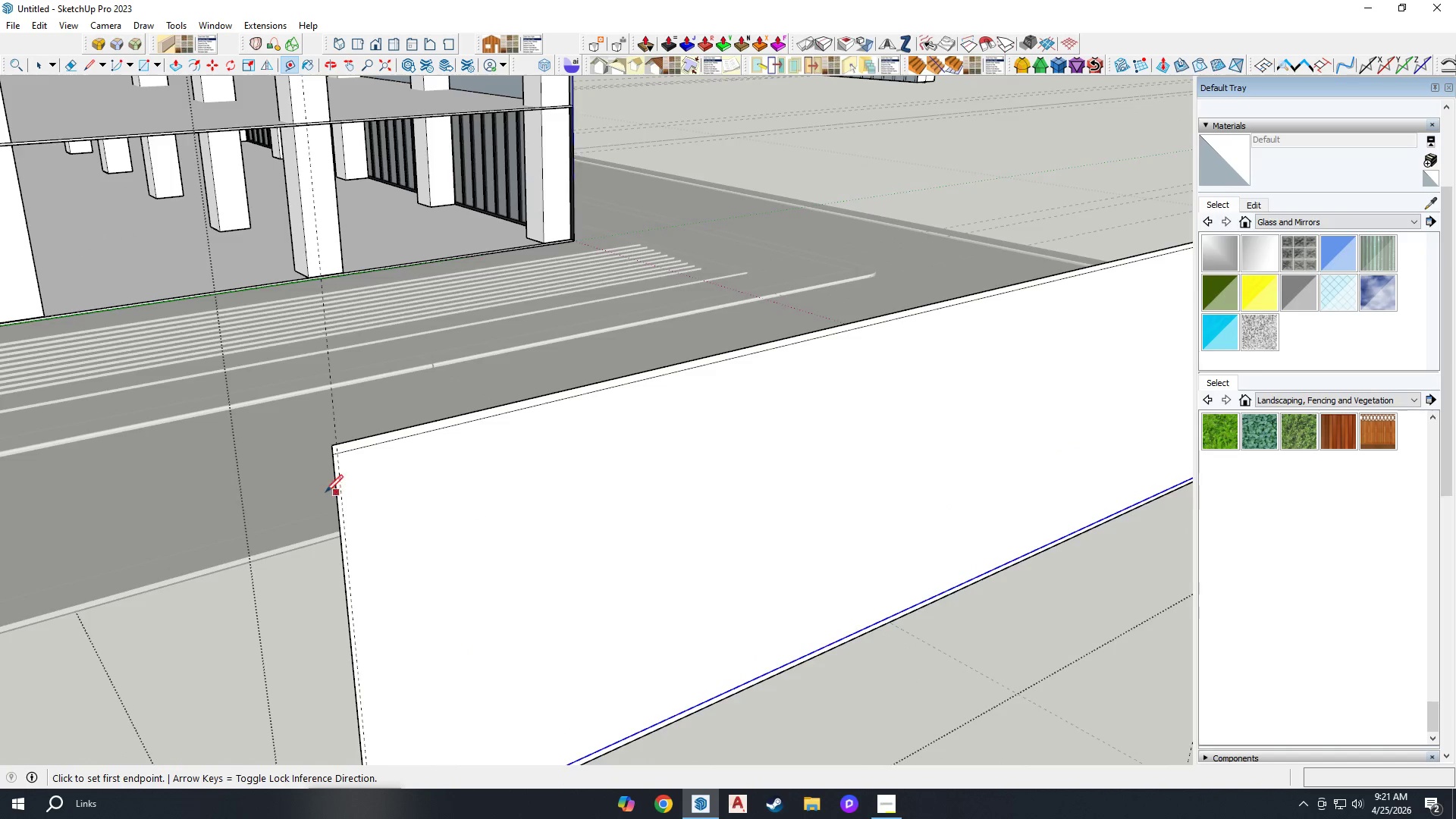 
scroll: coordinate [360, 407], scroll_direction: up, amount: 3.0
 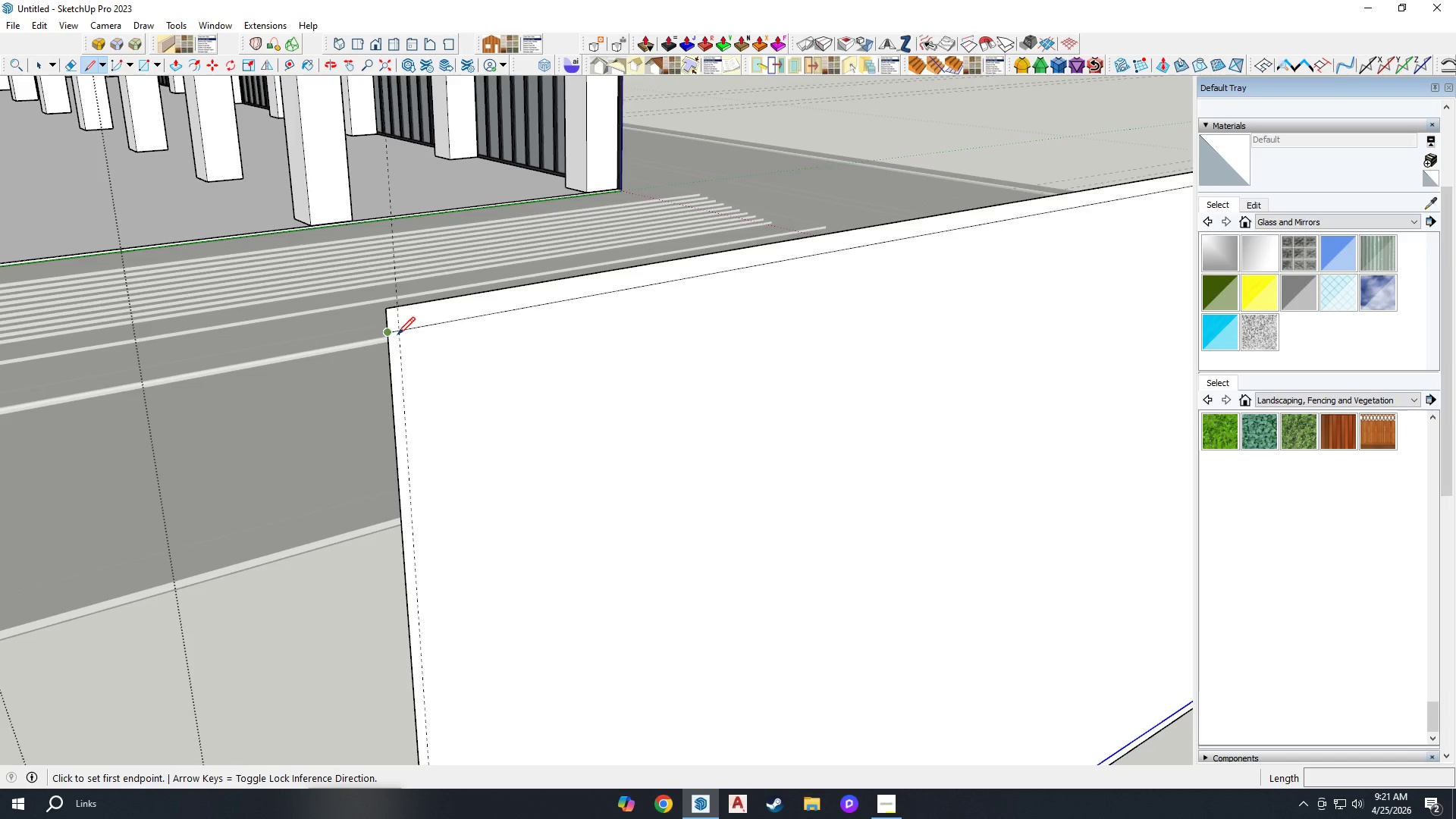 
left_click([400, 333])
 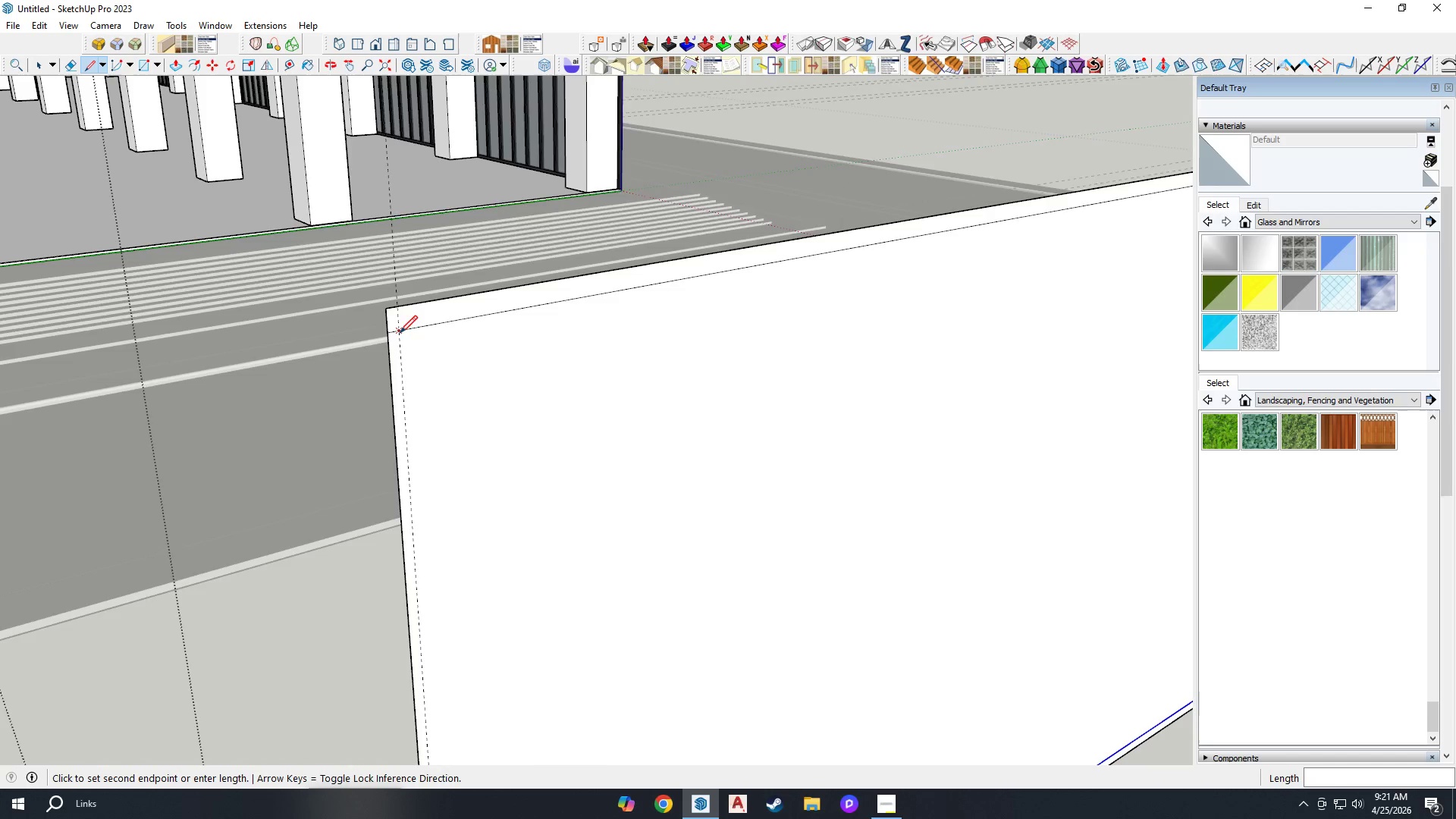 
scroll: coordinate [441, 660], scroll_direction: down, amount: 6.0
 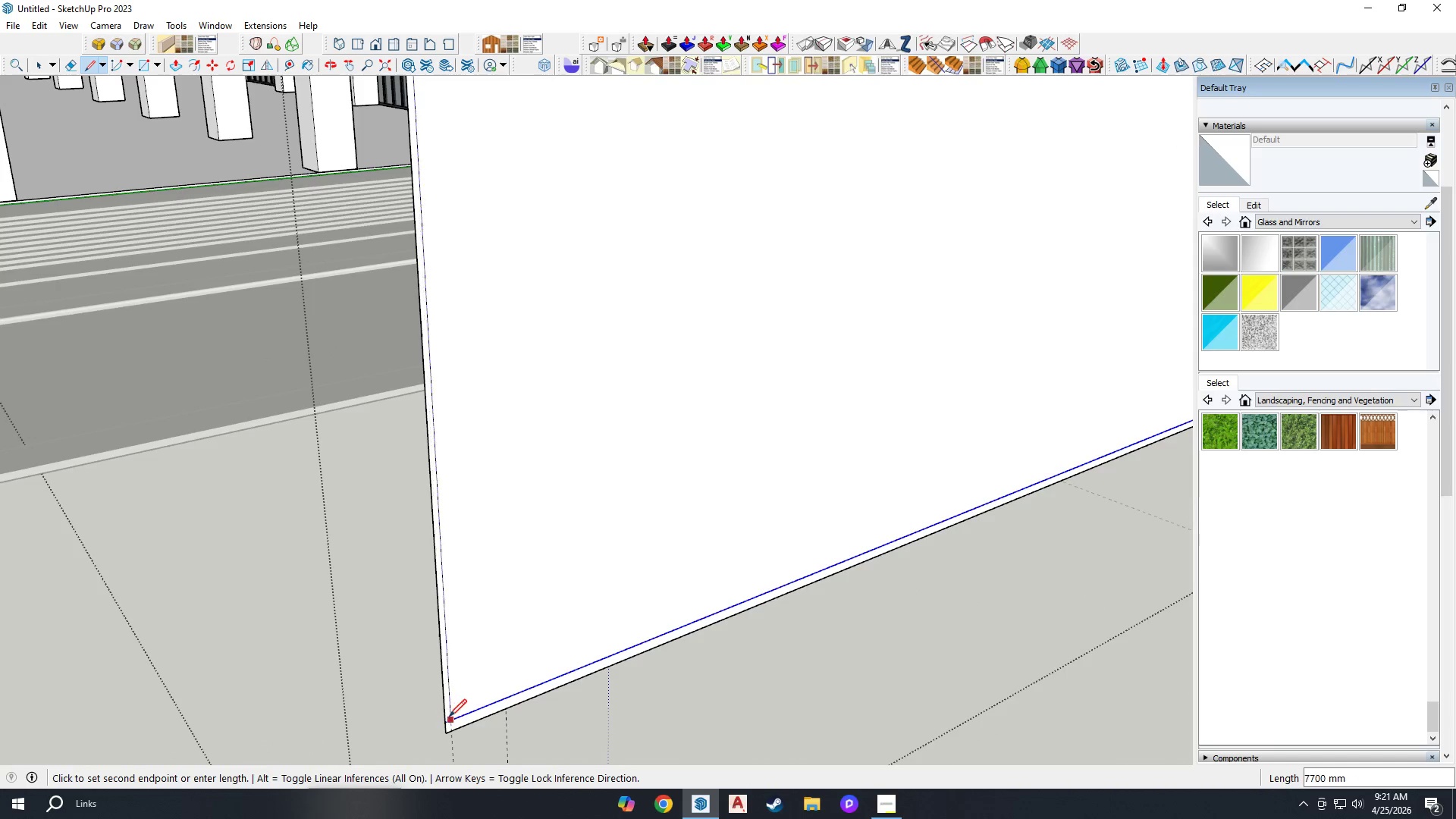 
left_click([451, 718])
 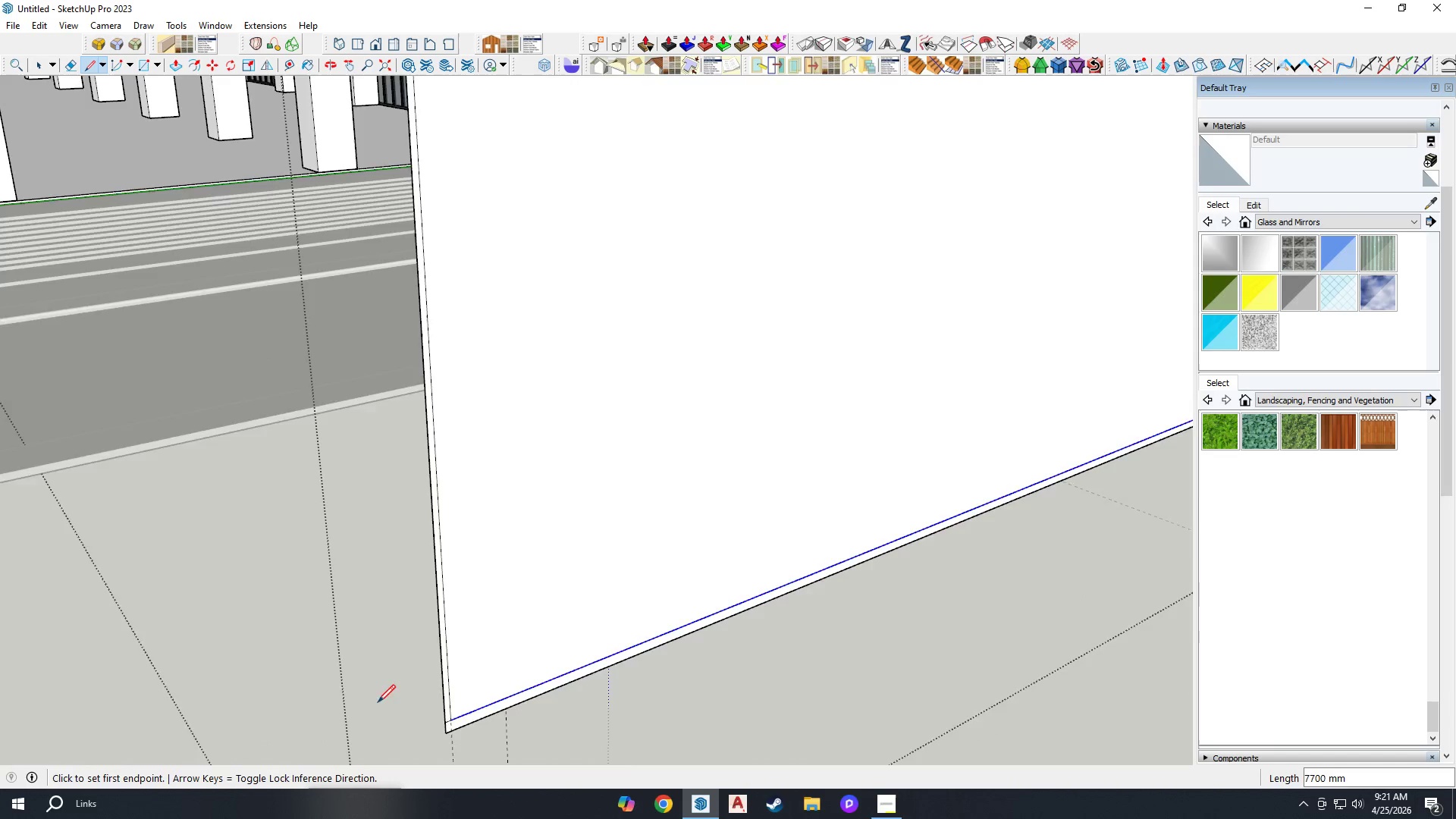 
left_click([821, 369])
 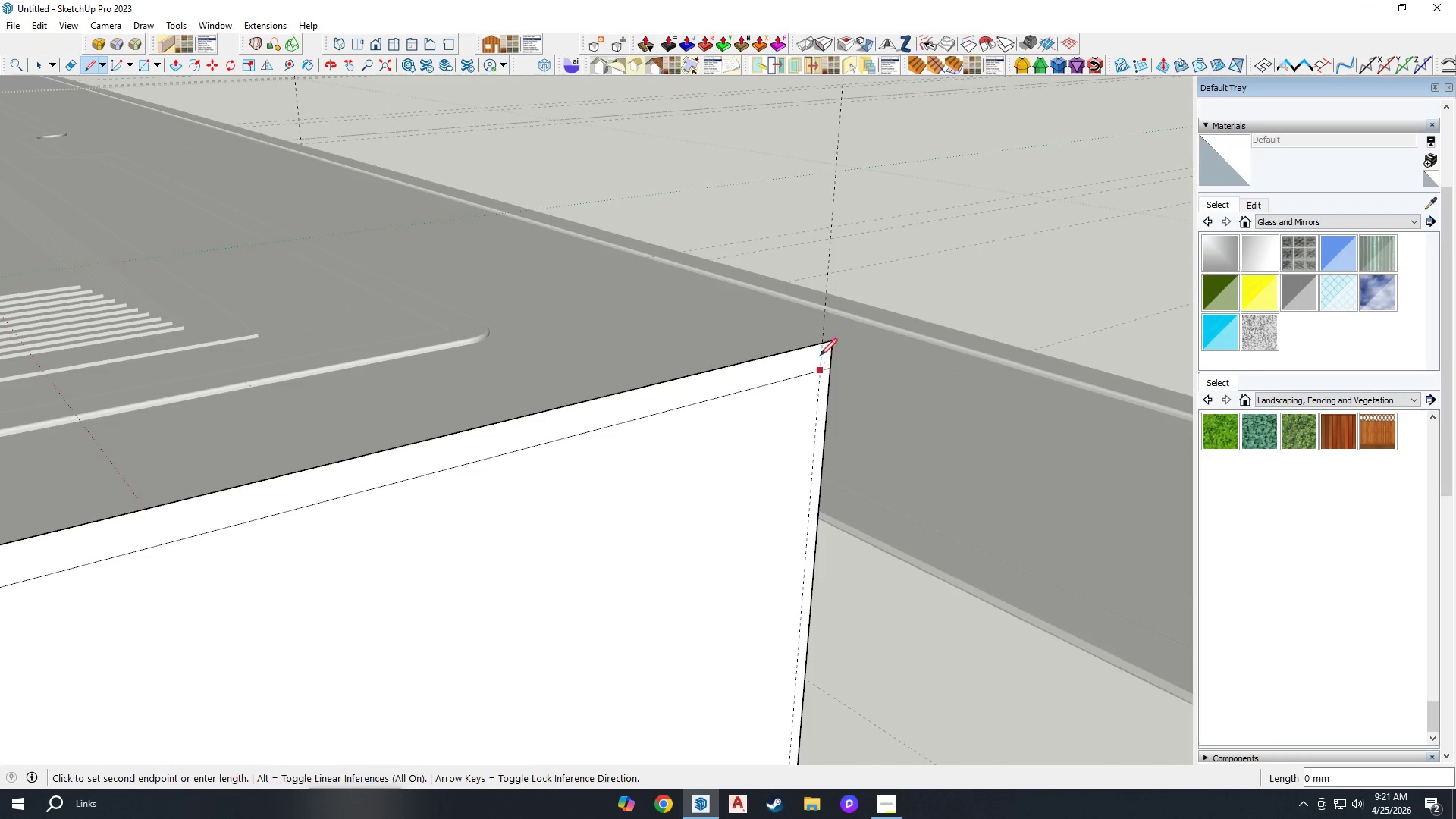 
scroll: coordinate [860, 434], scroll_direction: up, amount: 10.0
 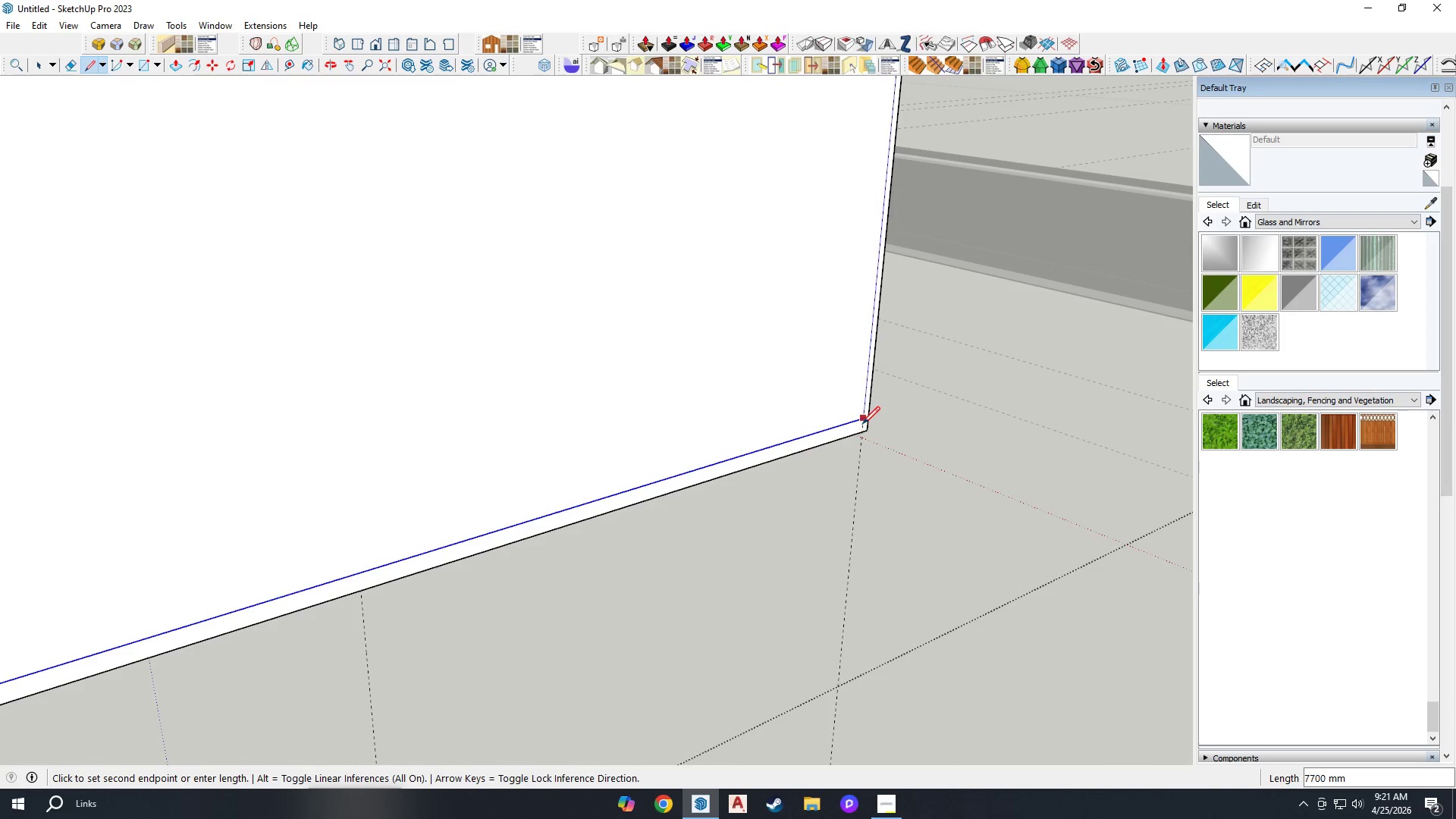 
left_click([861, 423])
 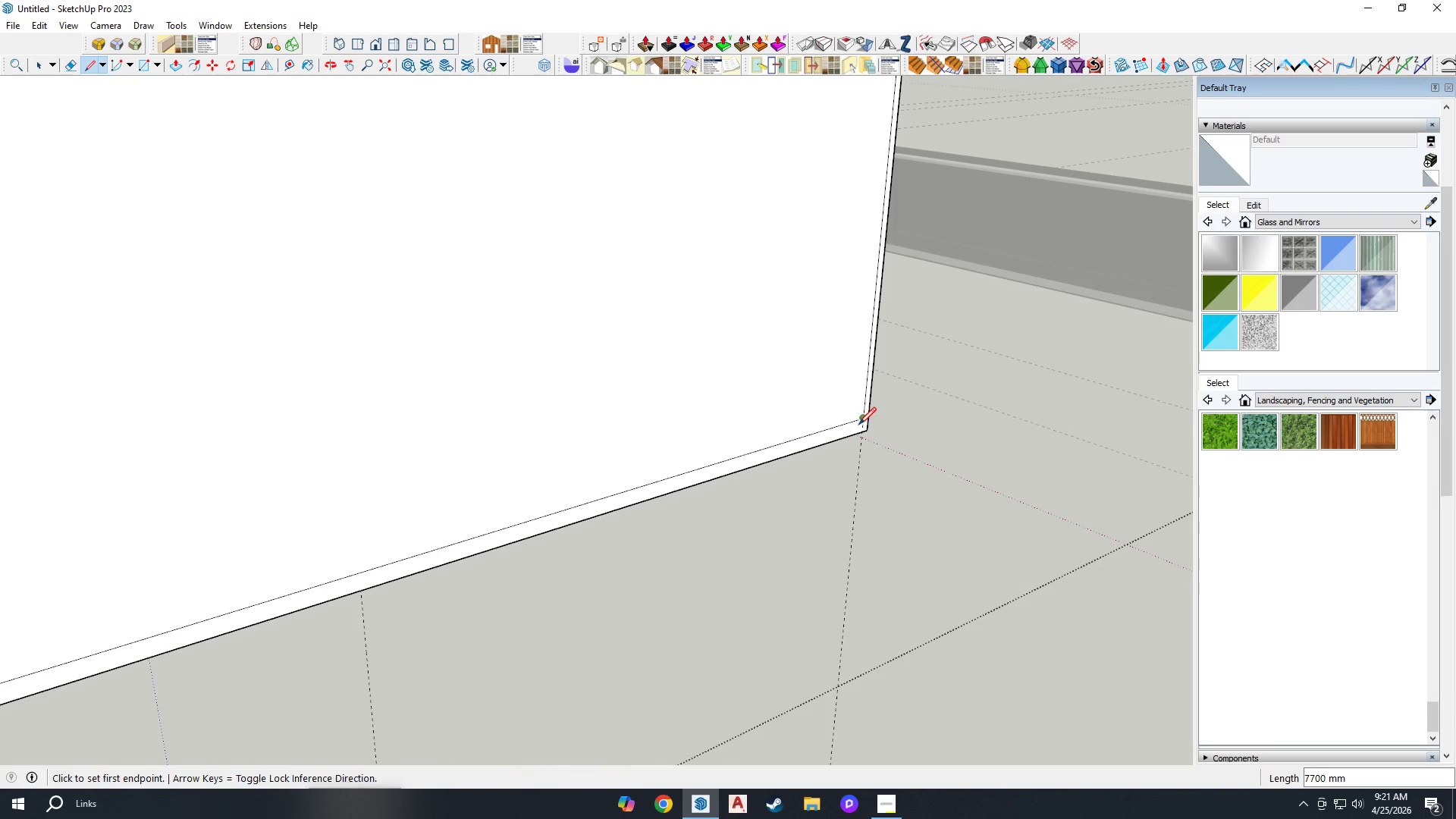 
key(Space)
 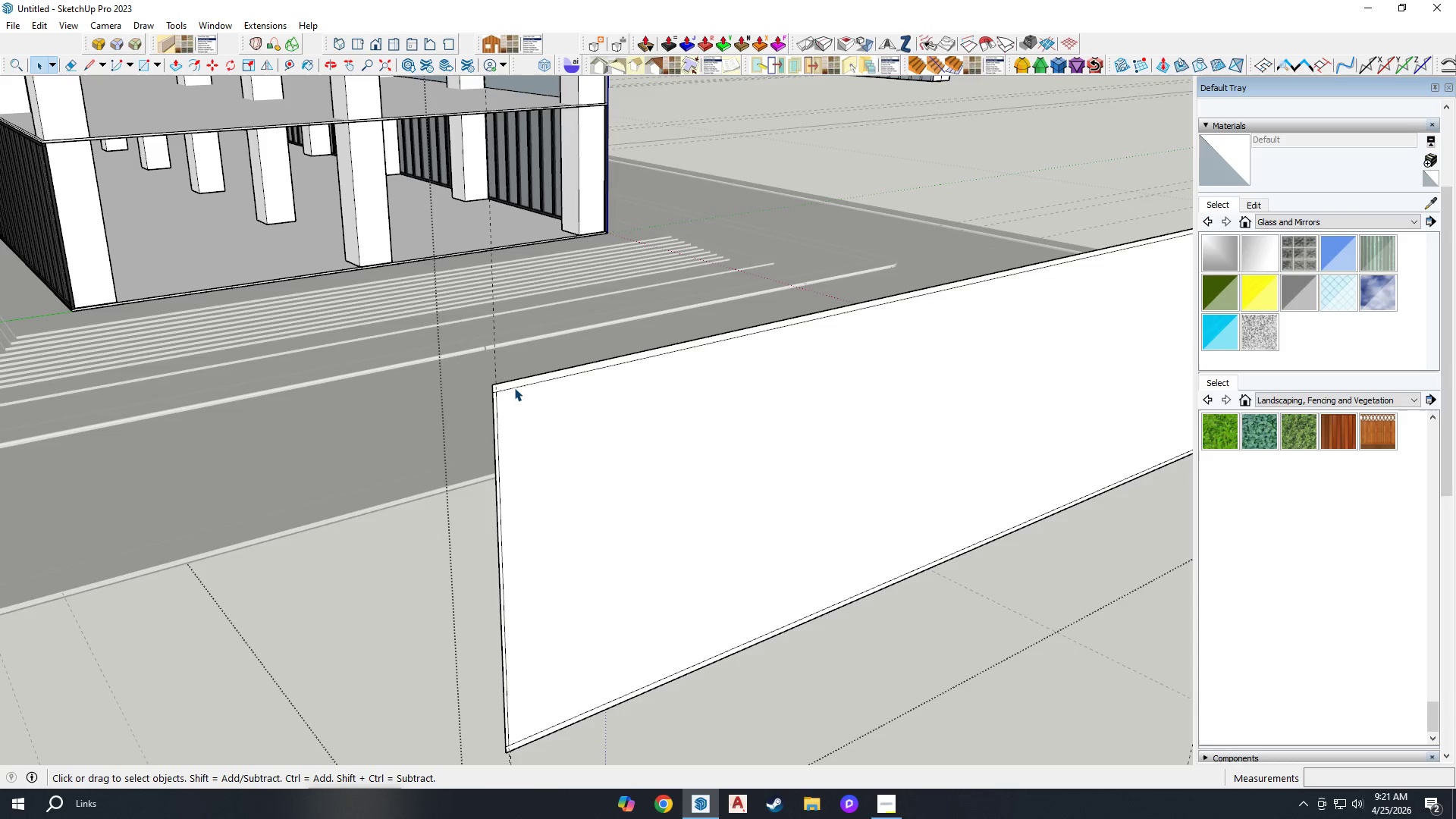 
scroll: coordinate [494, 410], scroll_direction: down, amount: 9.0
 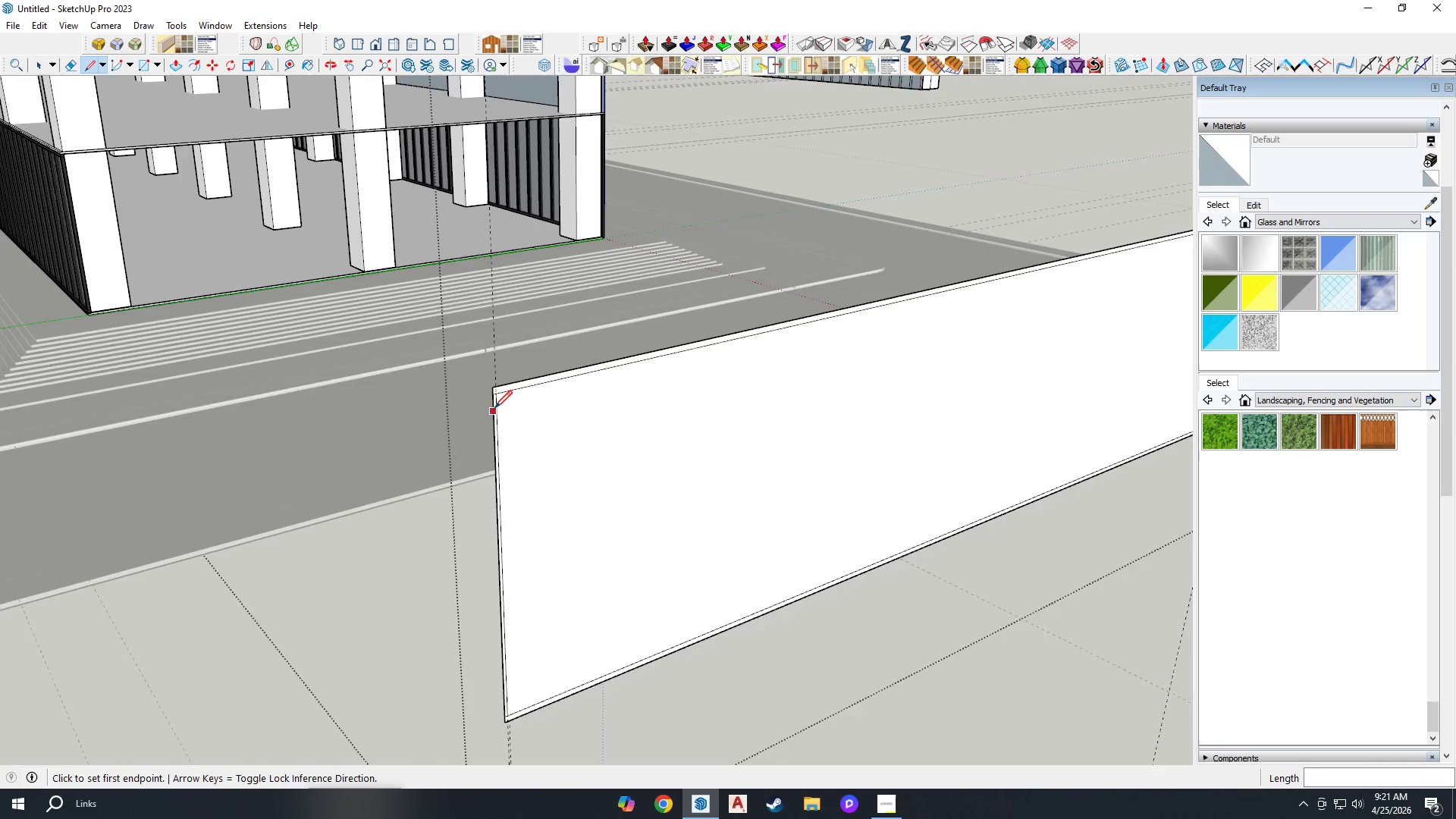 
left_click([512, 385])
 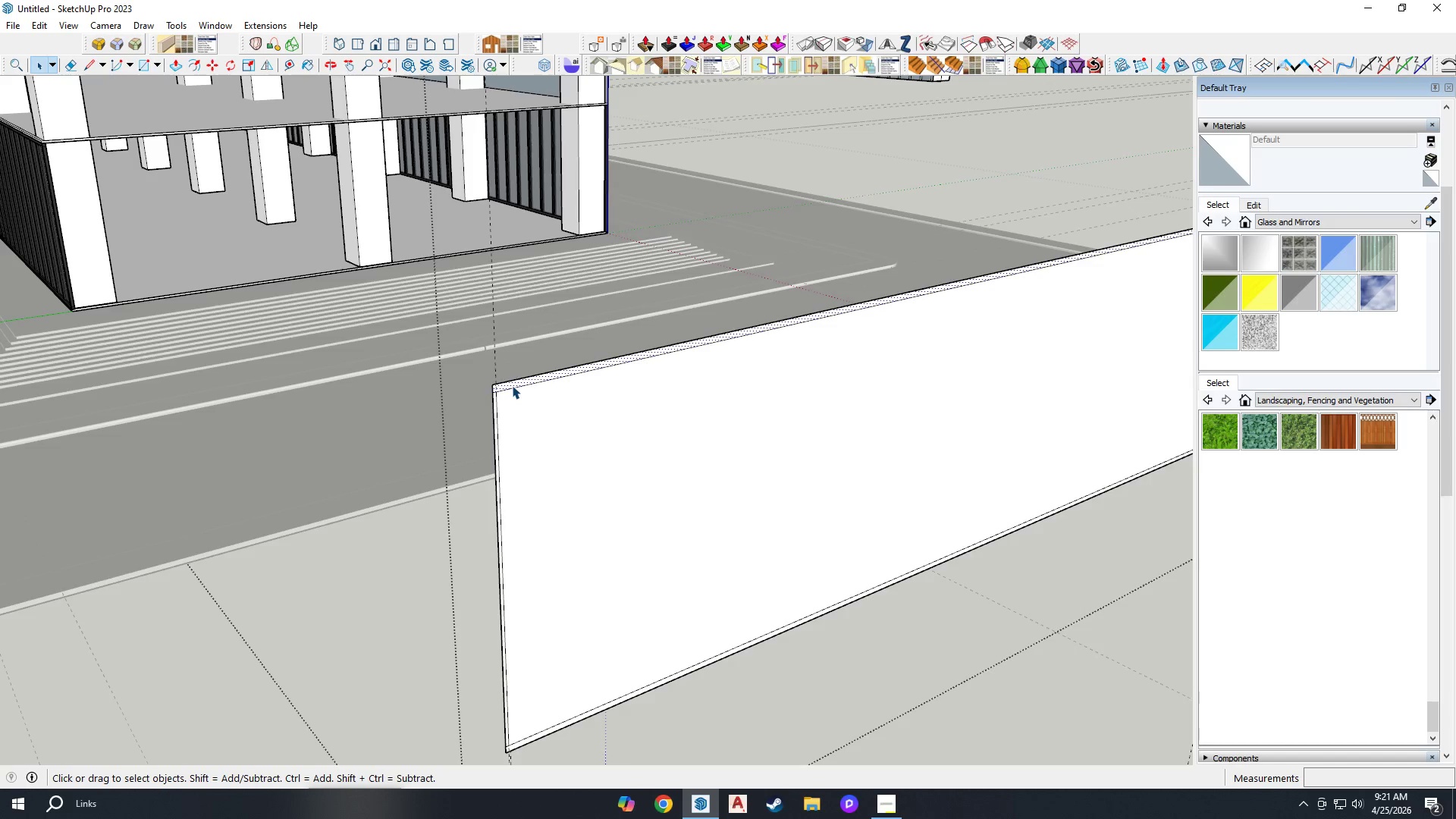 
left_click([504, 388])
 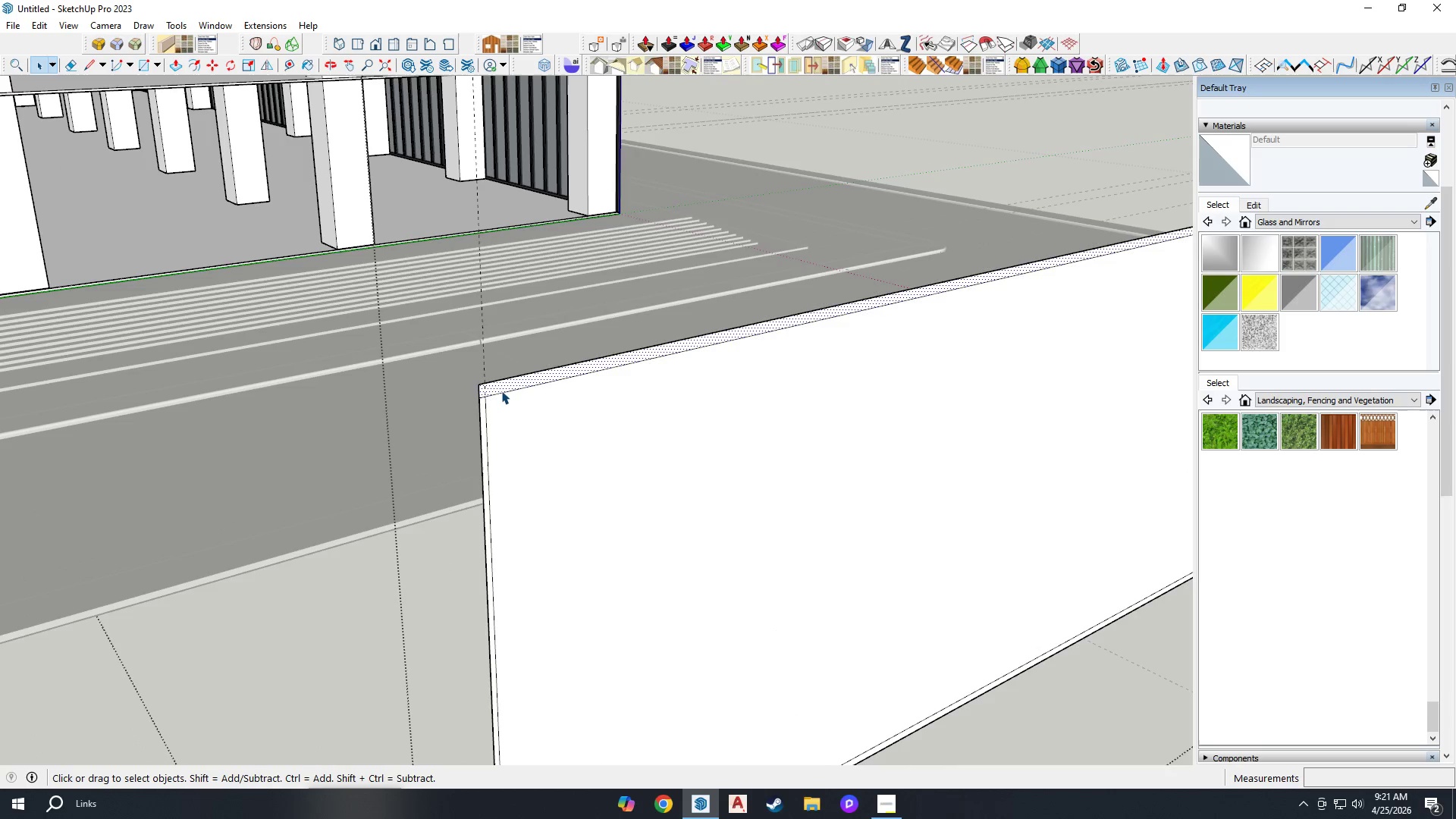 
scroll: coordinate [512, 385], scroll_direction: up, amount: 5.0
 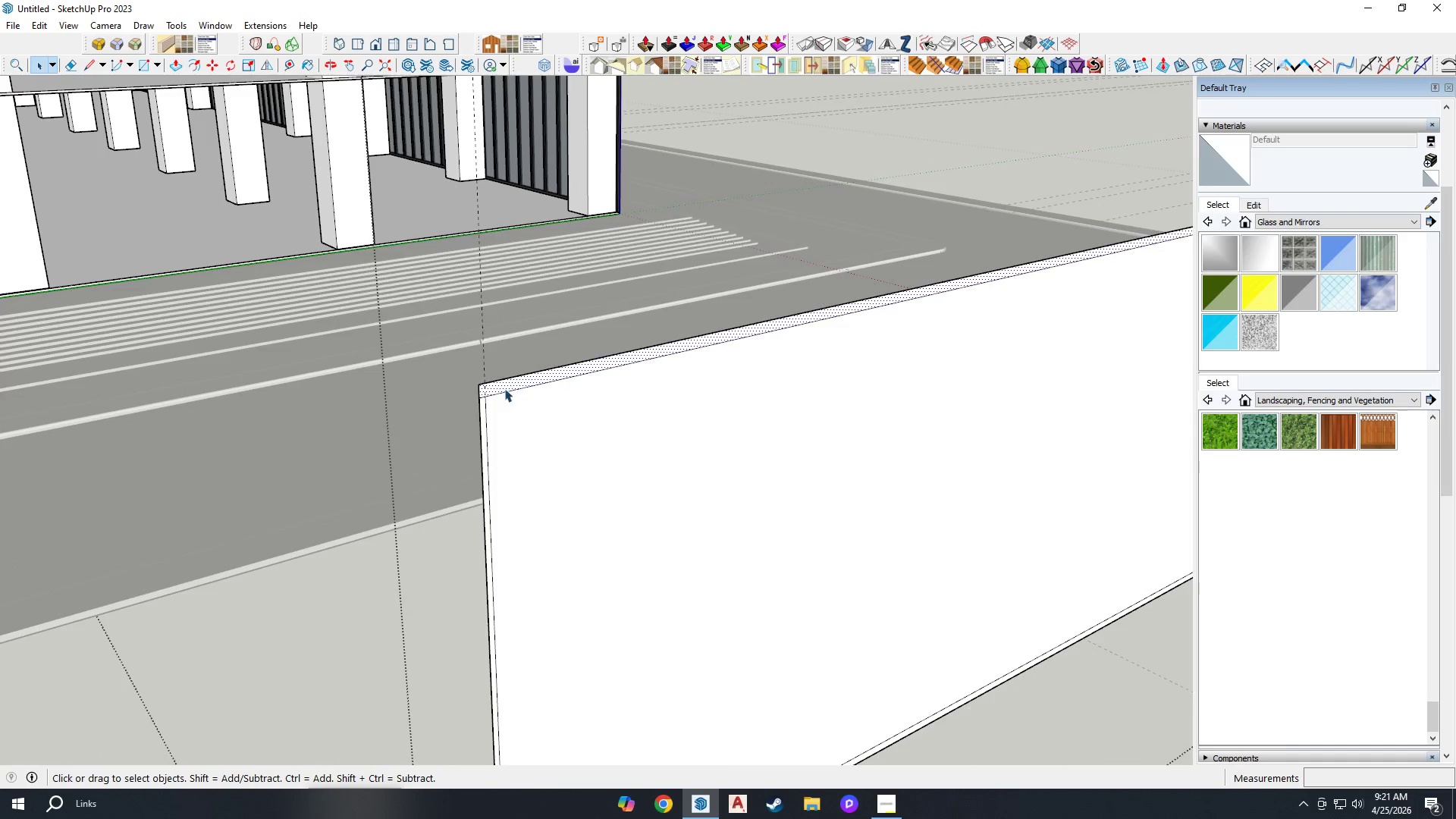 
left_click([498, 392])
 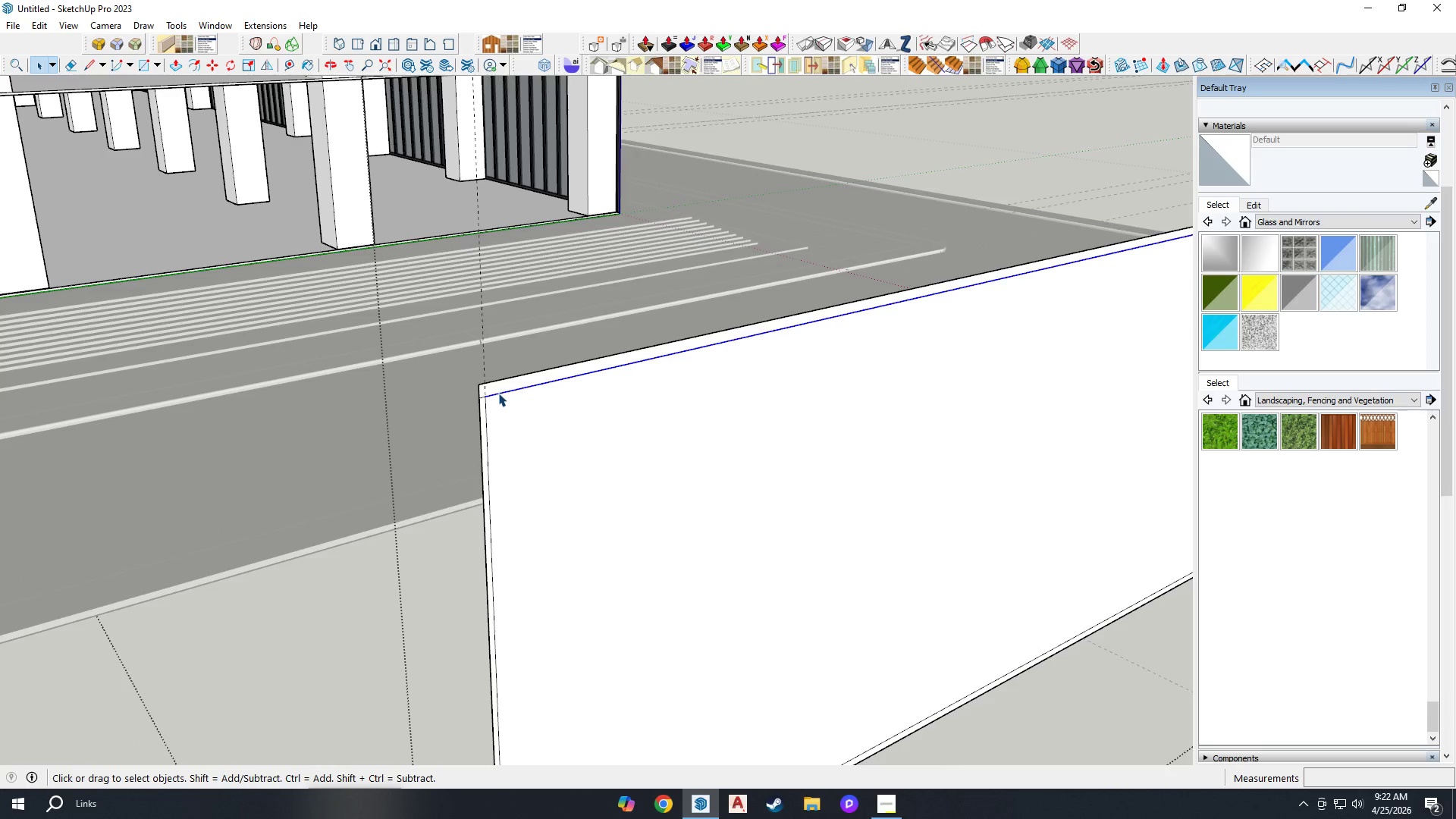 
right_click([498, 393])
 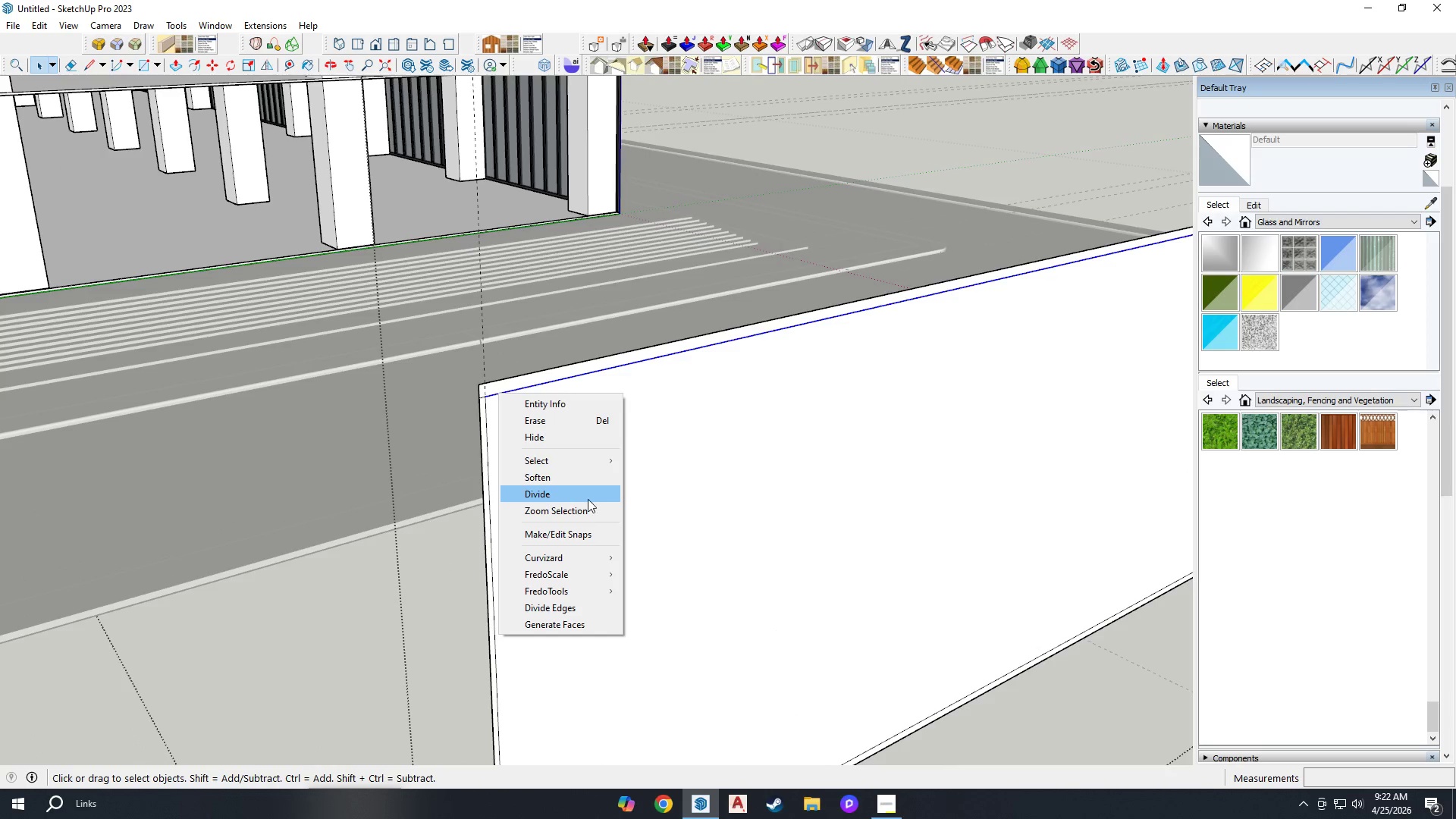 
left_click([563, 494])
 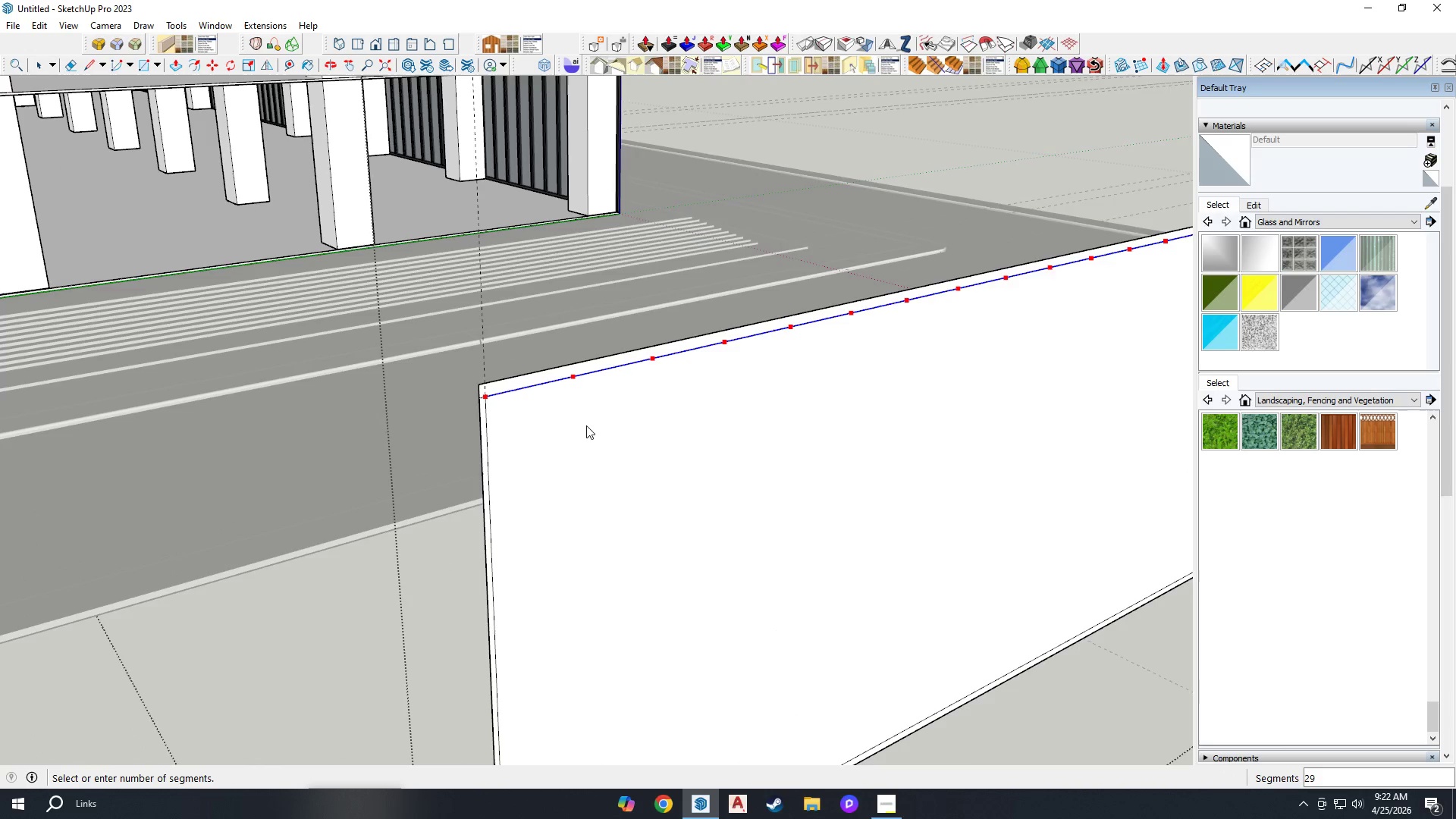 
scroll: coordinate [586, 425], scroll_direction: down, amount: 4.0
 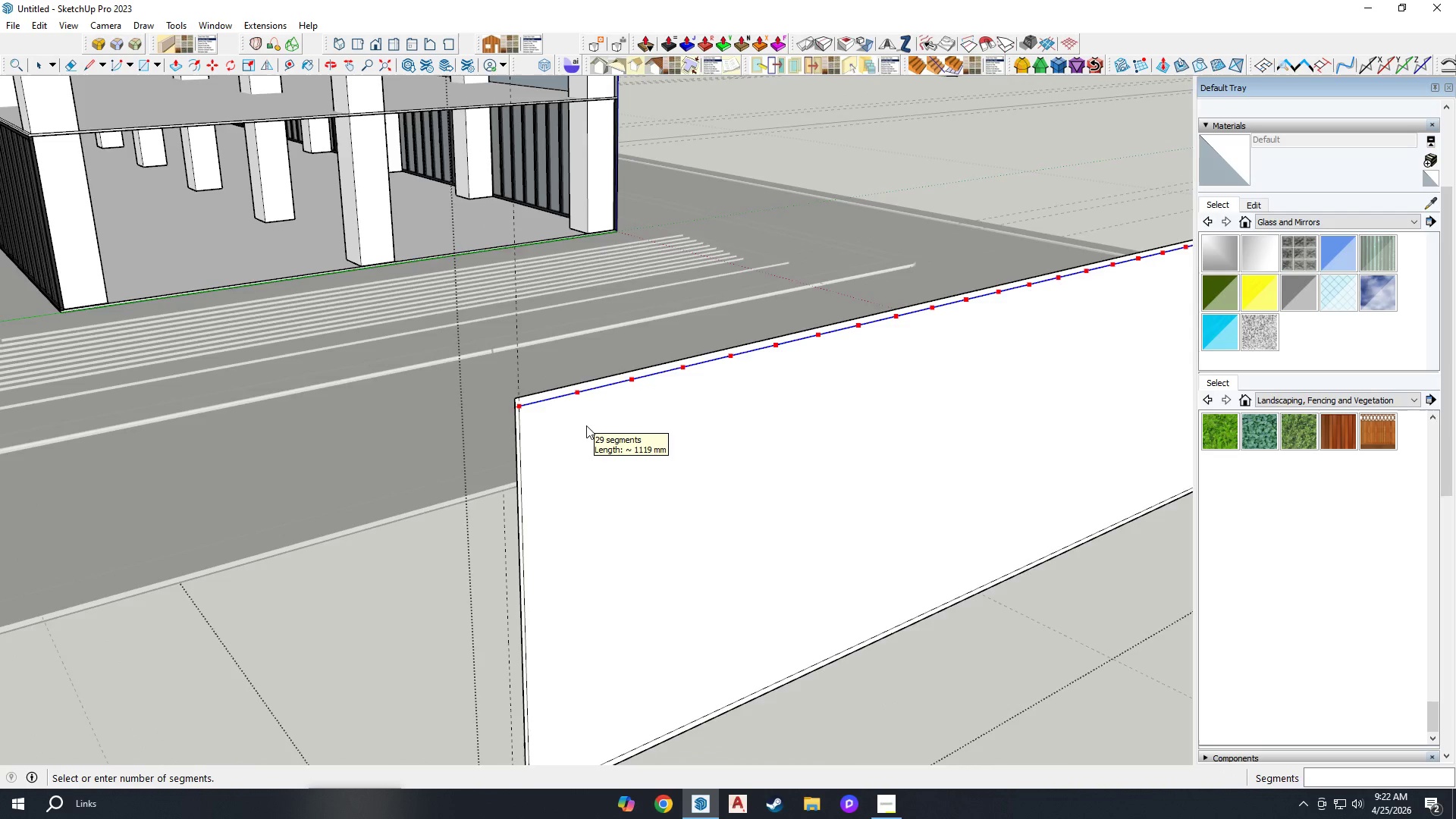 
key(Escape)
 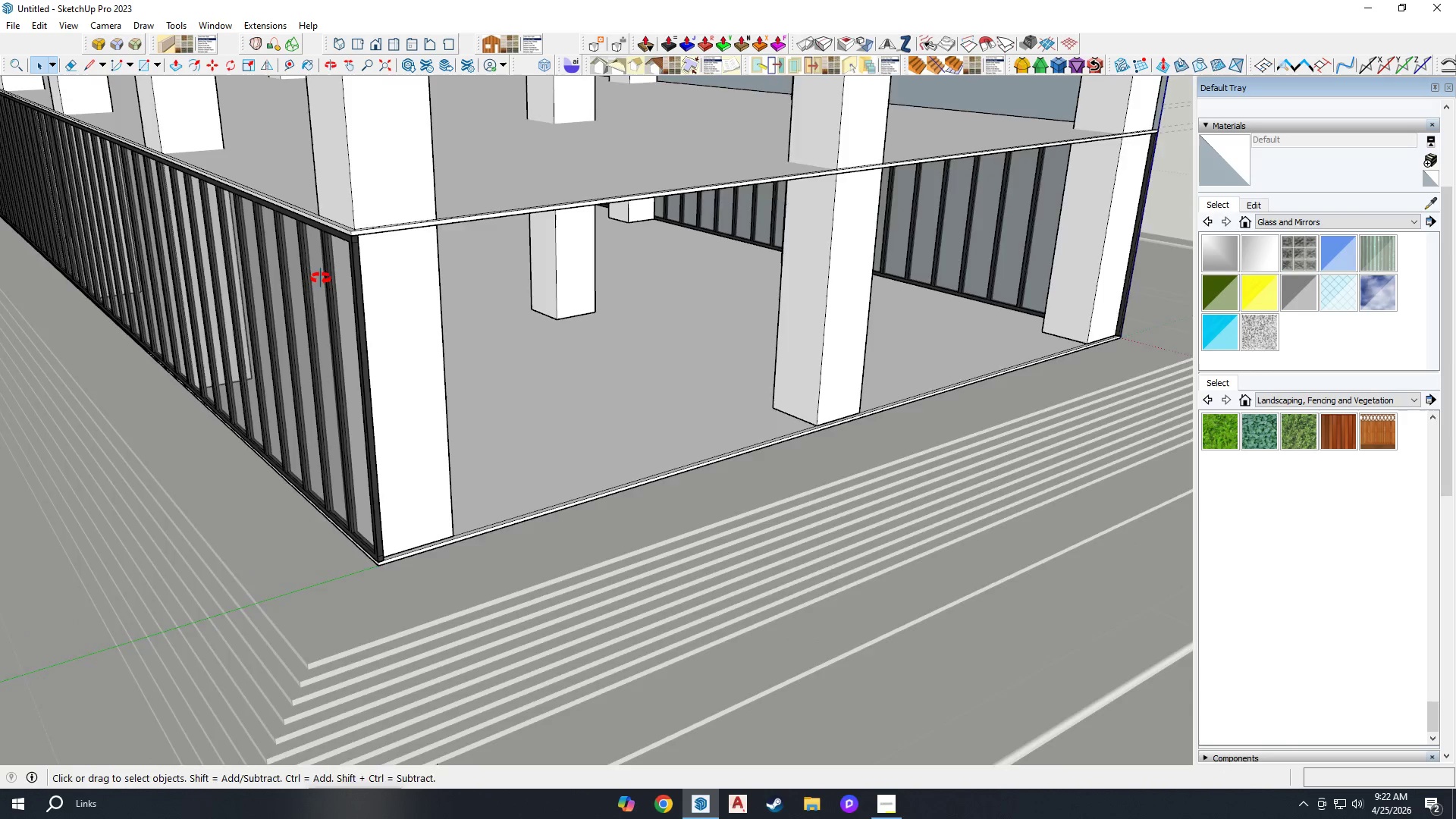 
scroll: coordinate [309, 276], scroll_direction: none, amount: 0.0
 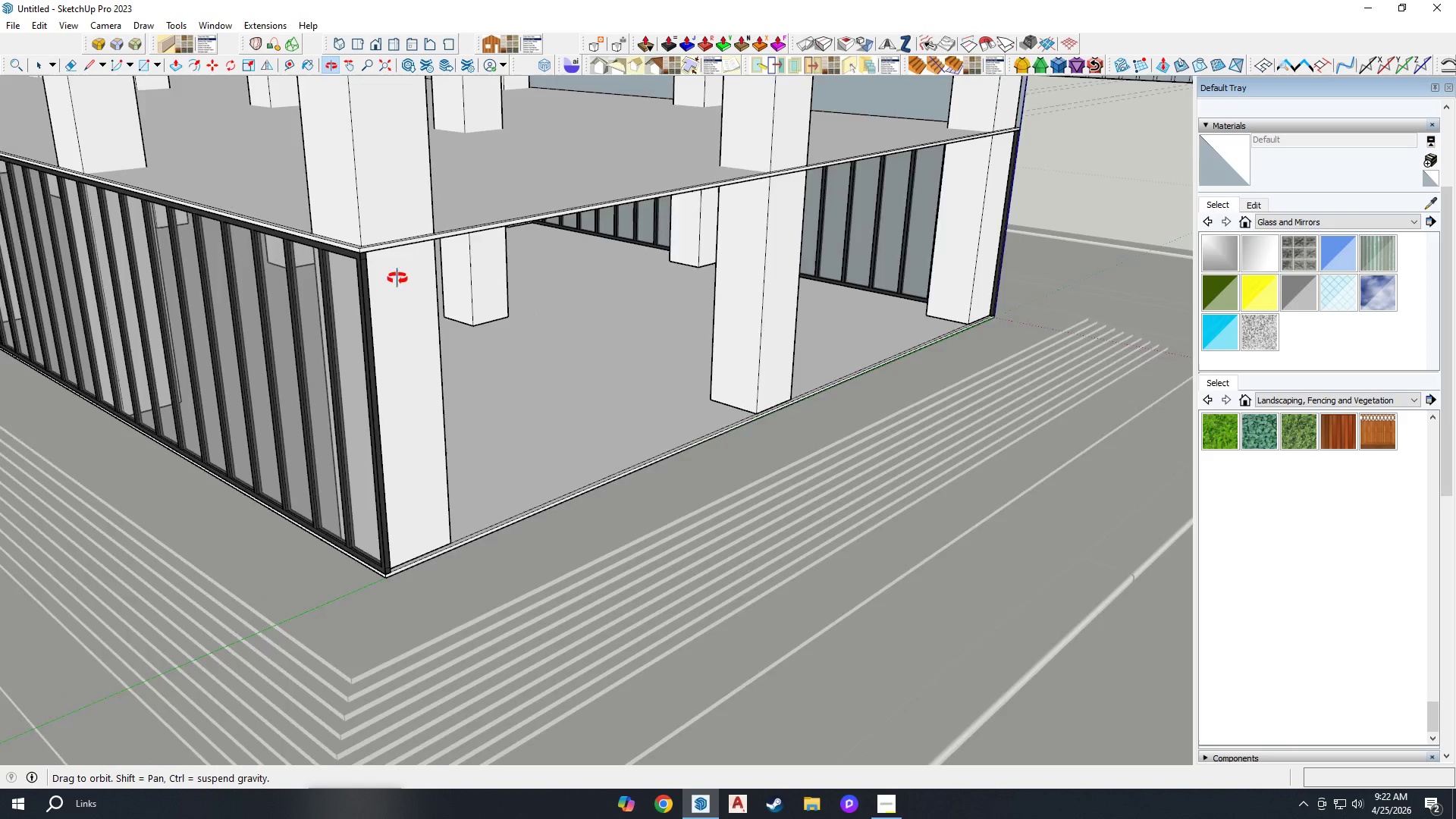 
key(T)
 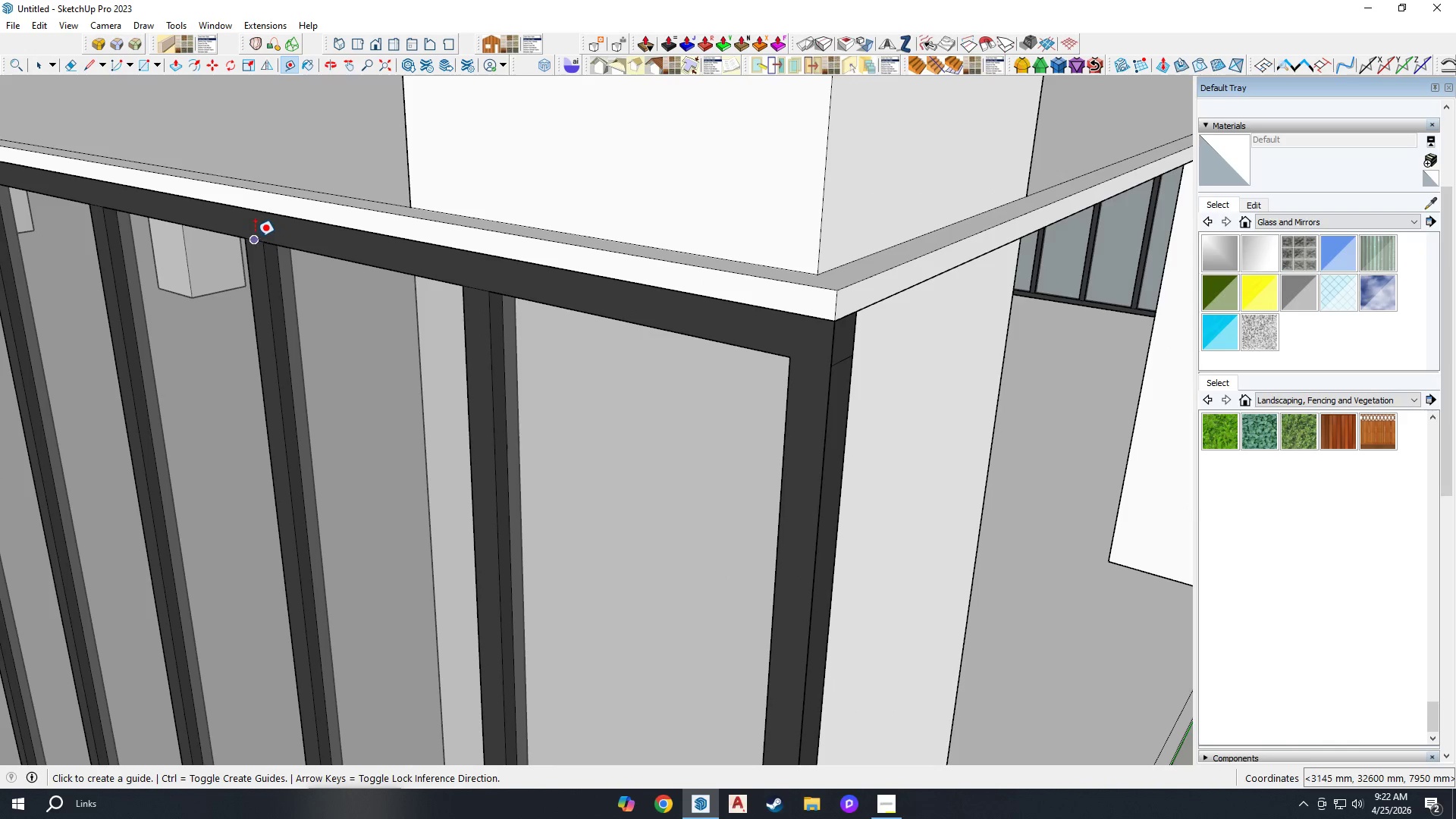 
scroll: coordinate [267, 237], scroll_direction: up, amount: 16.0
 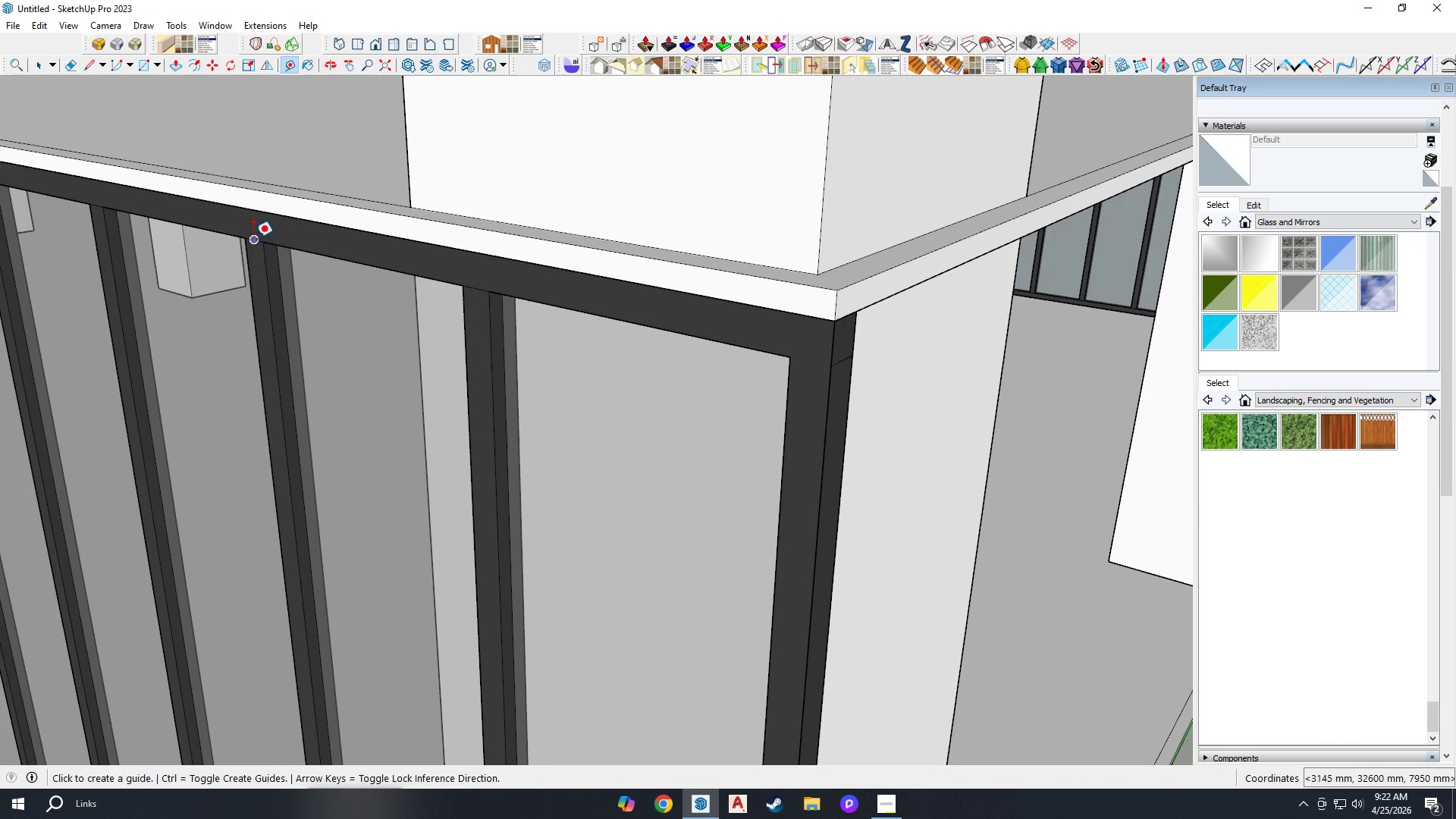 
left_click([253, 238])
 